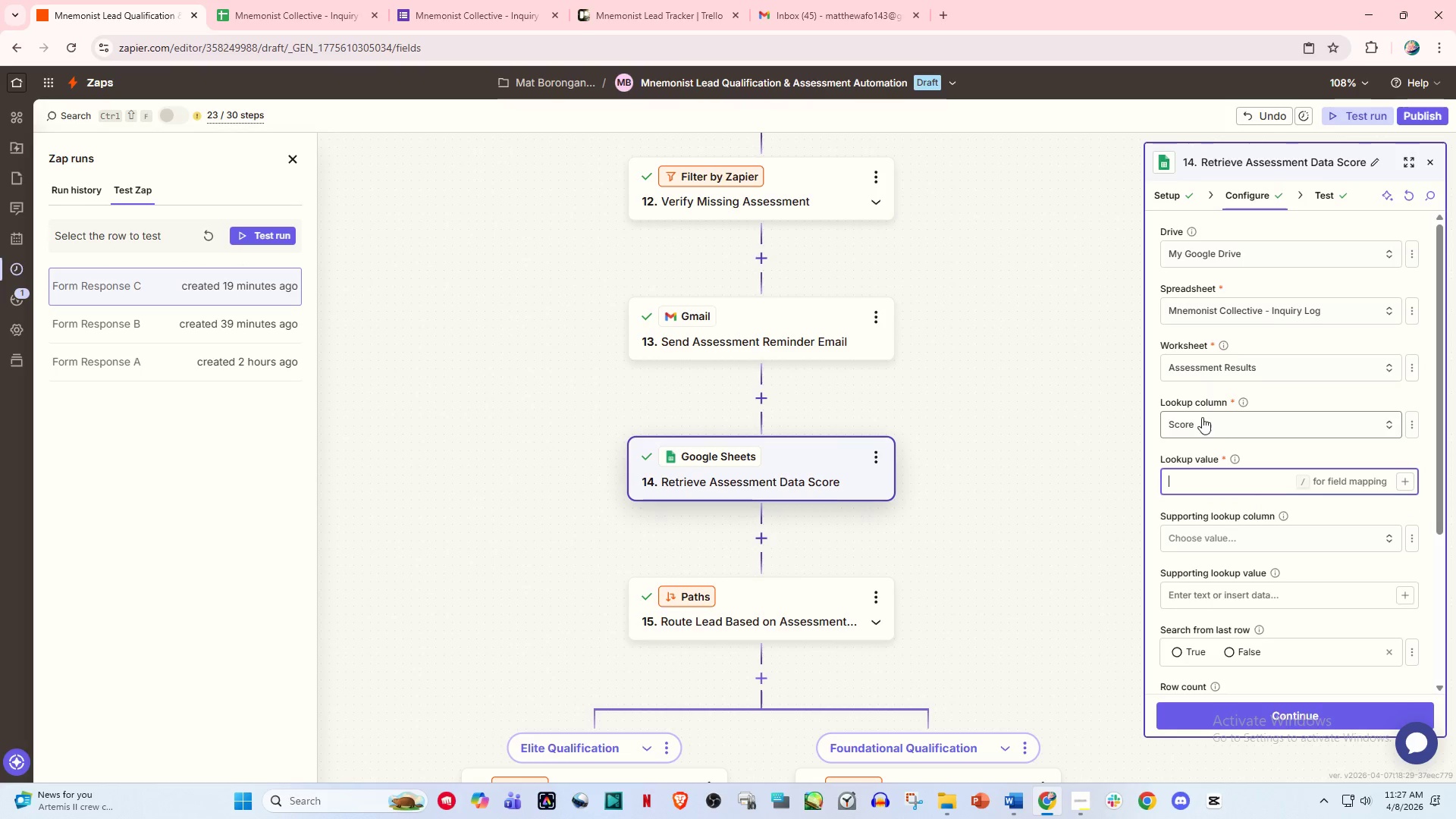 
left_click([1202, 417])
 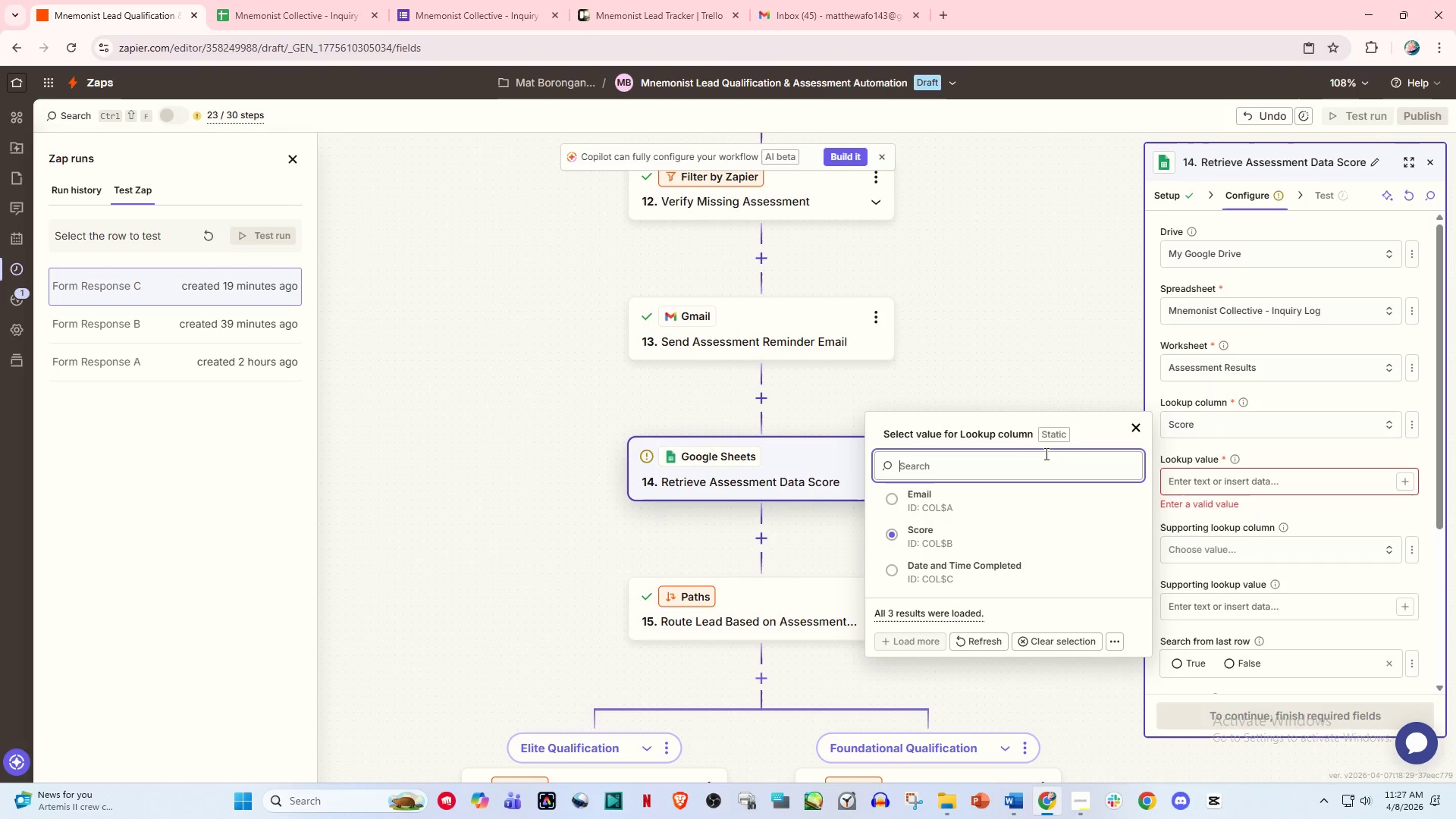 
left_click([952, 497])
 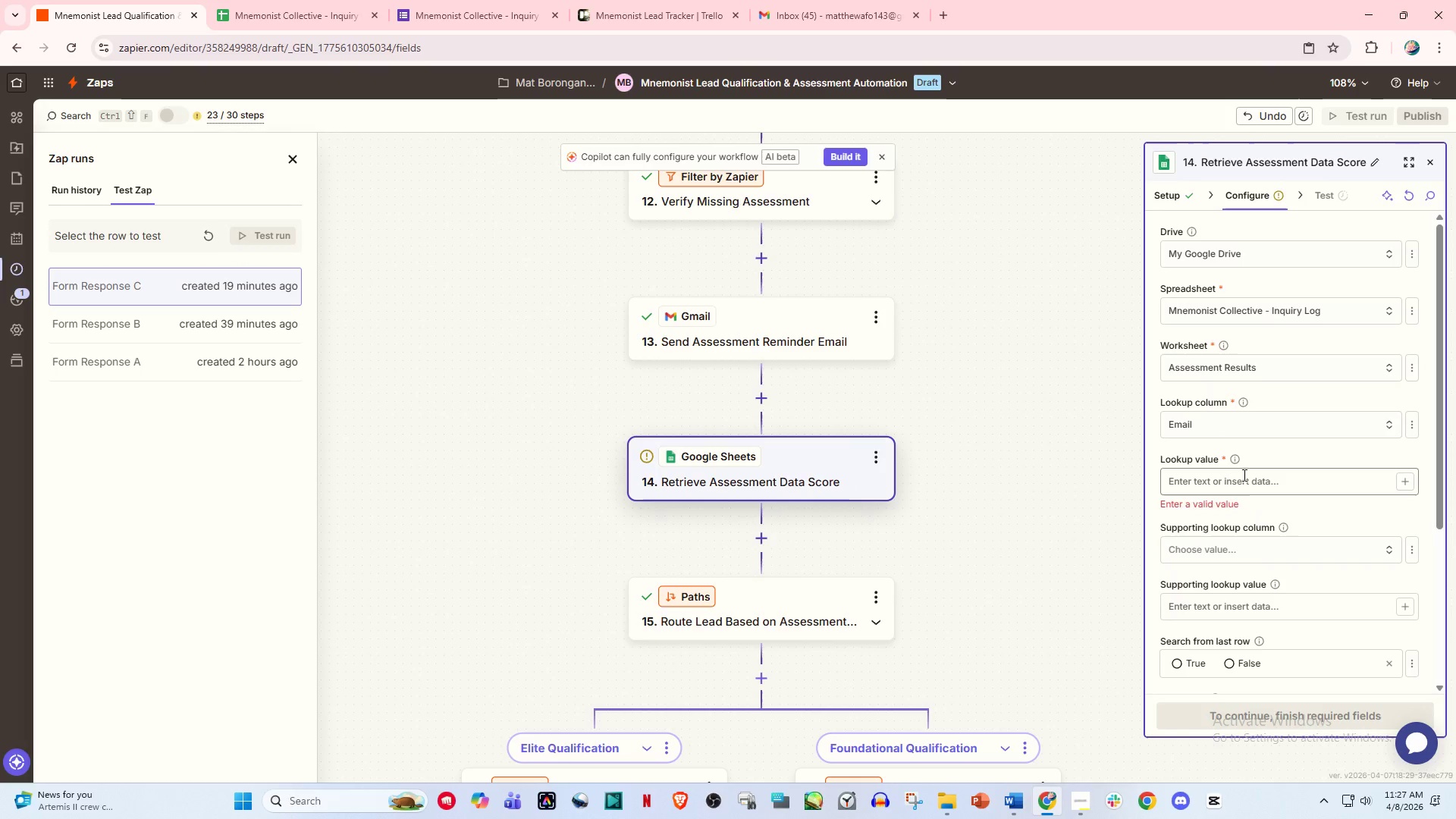 
left_click([1241, 485])
 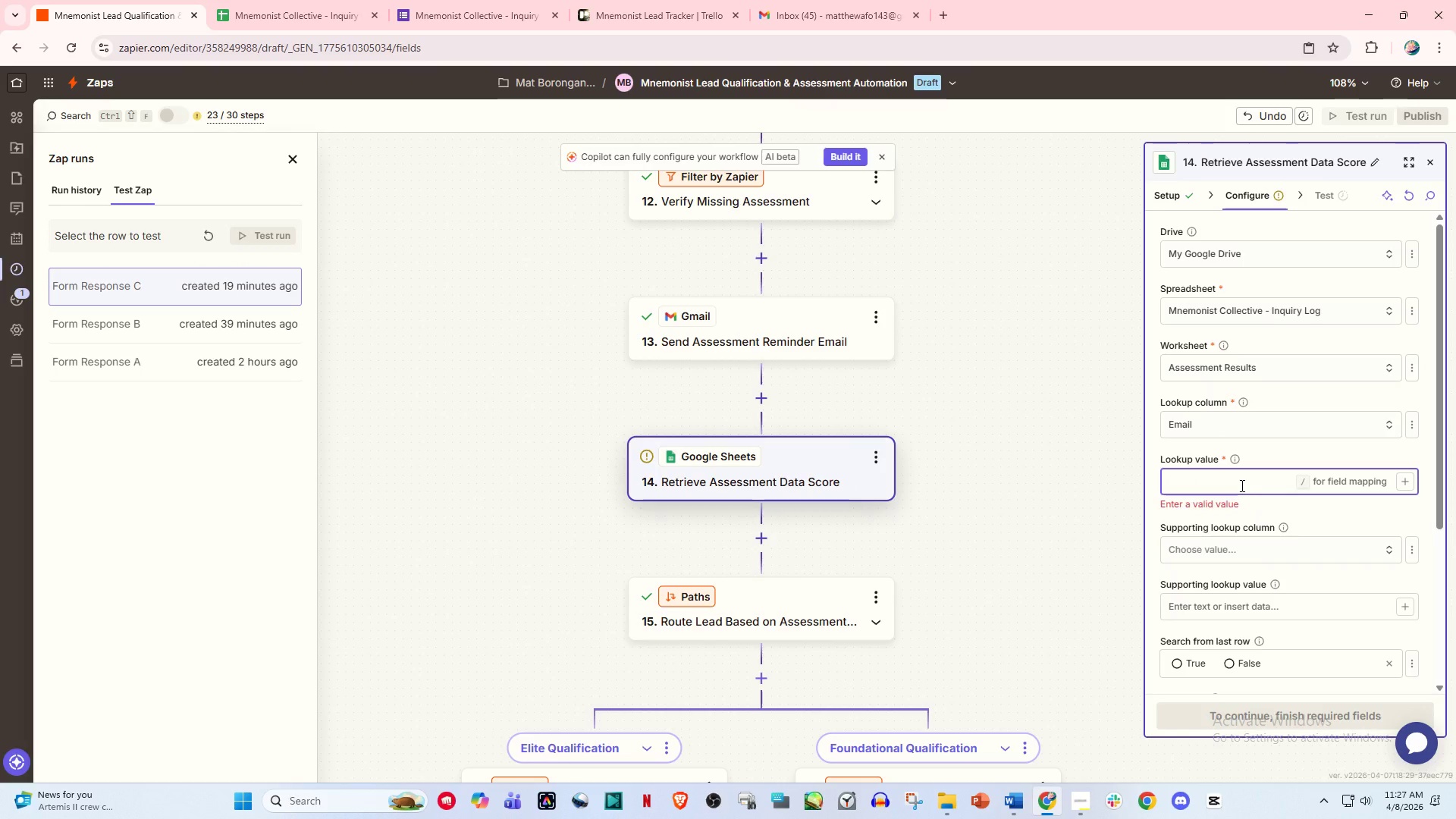 
key(Slash)
 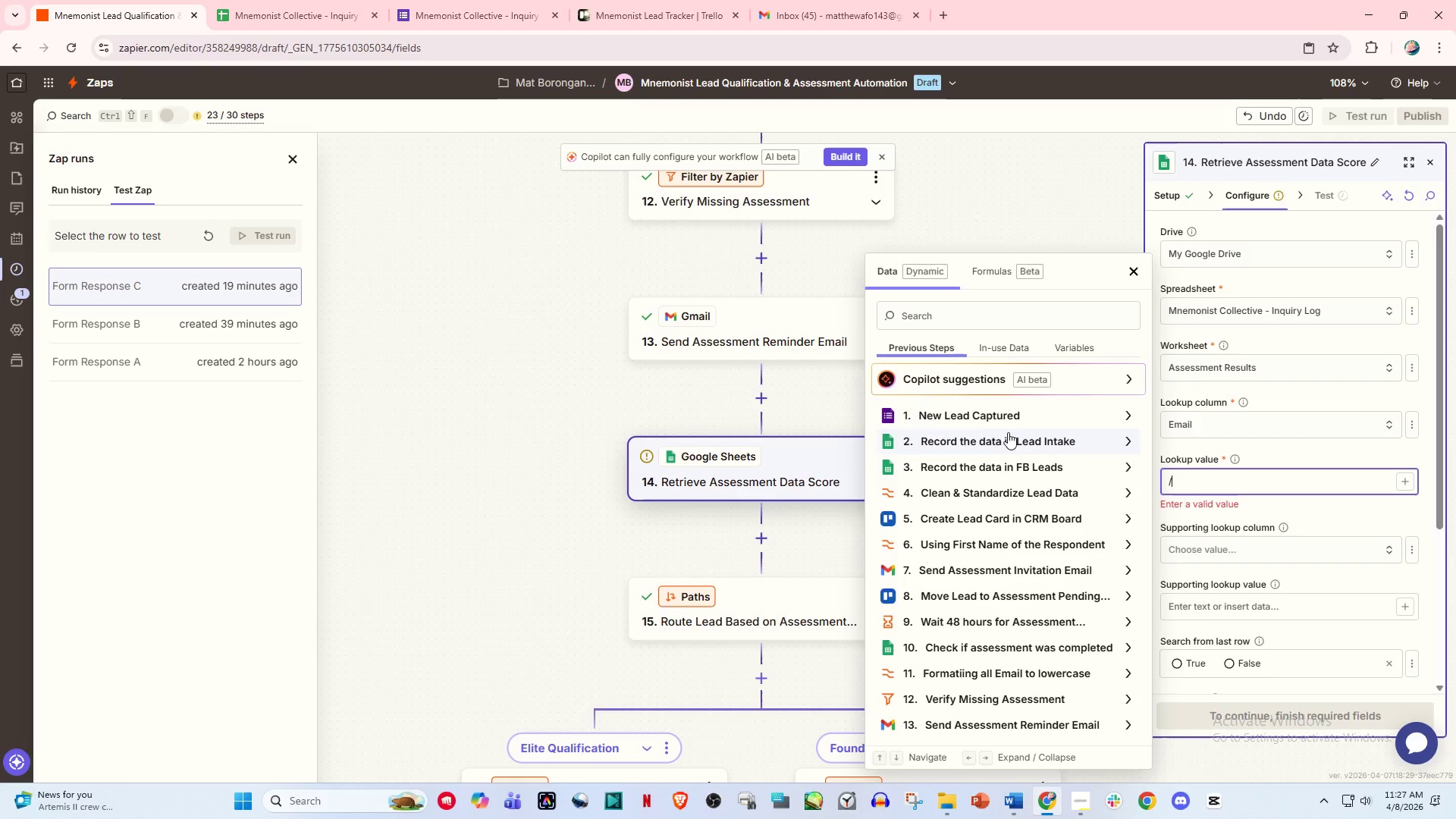 
left_click([990, 415])
 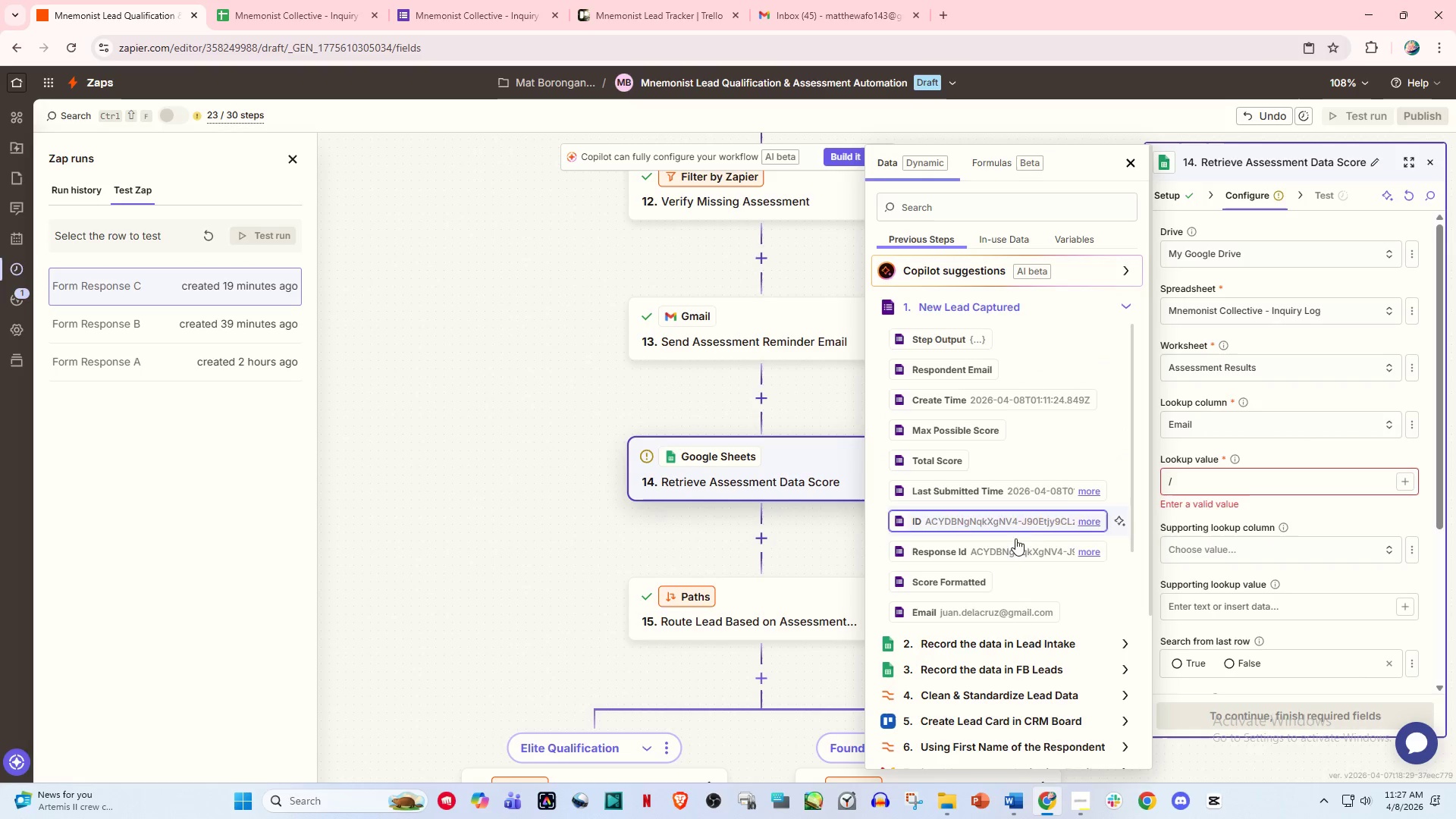 
left_click([987, 611])
 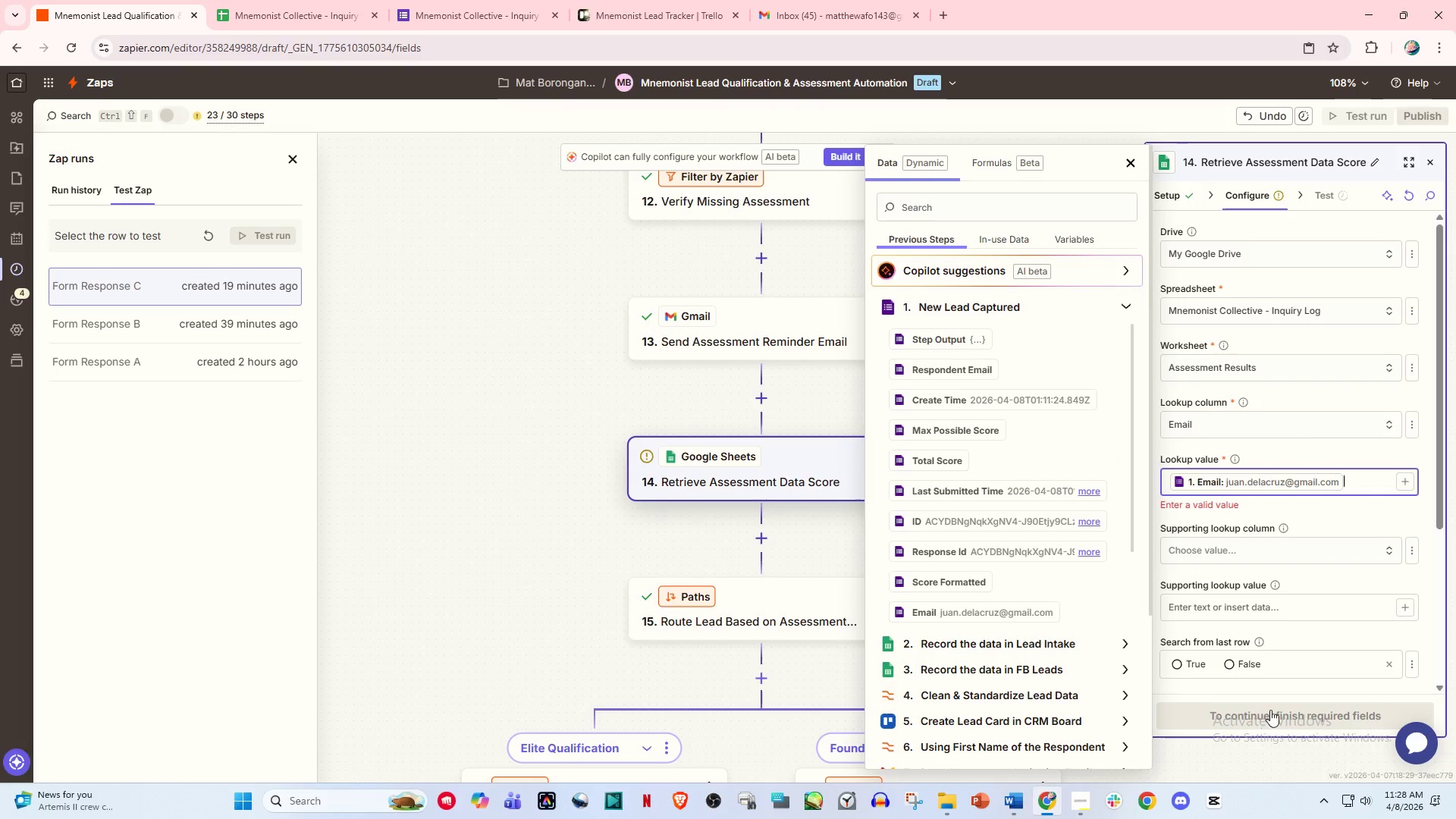 
left_click([1273, 717])
 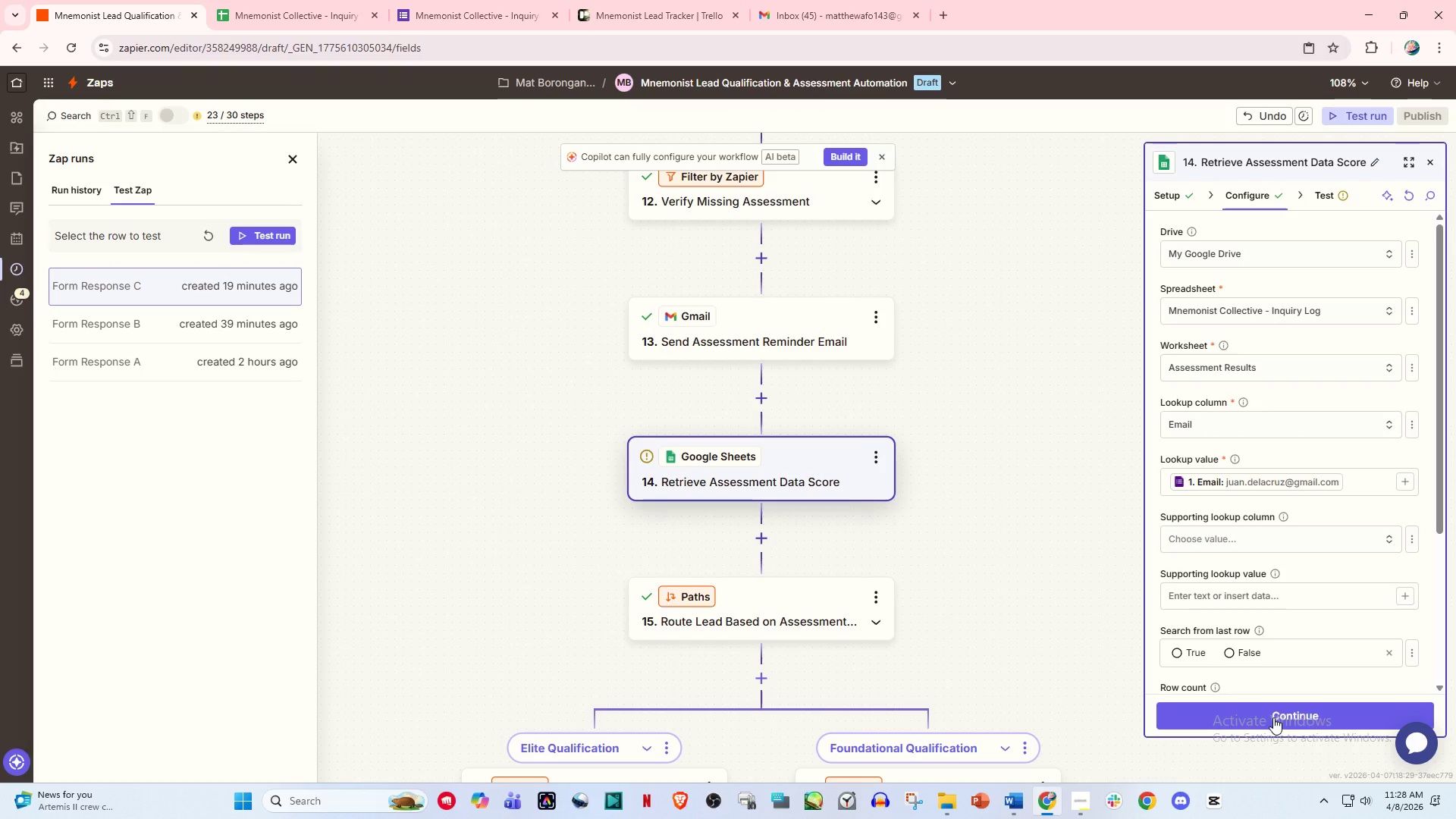 
left_click([1273, 717])
 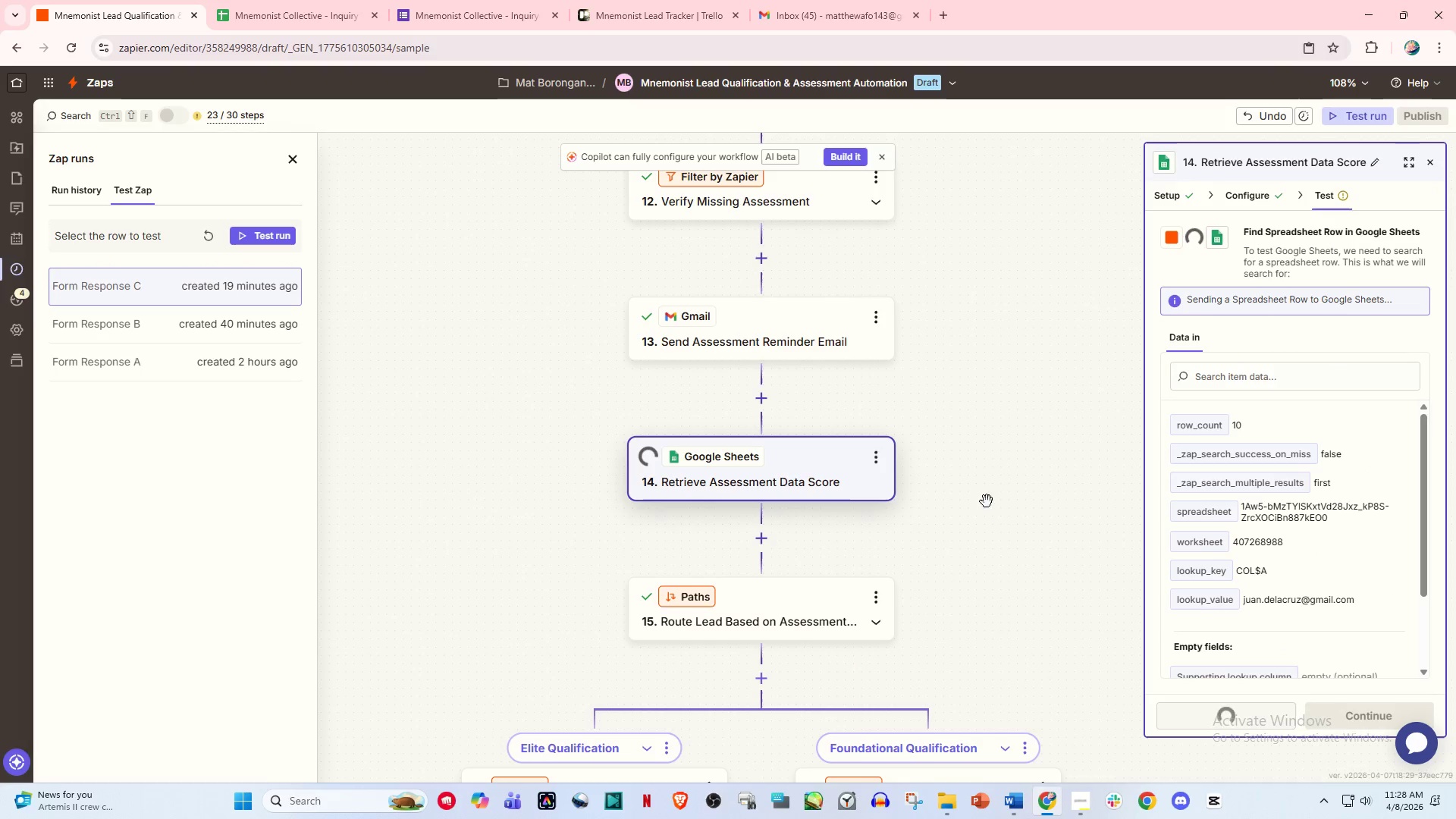 
left_click([268, 0])
 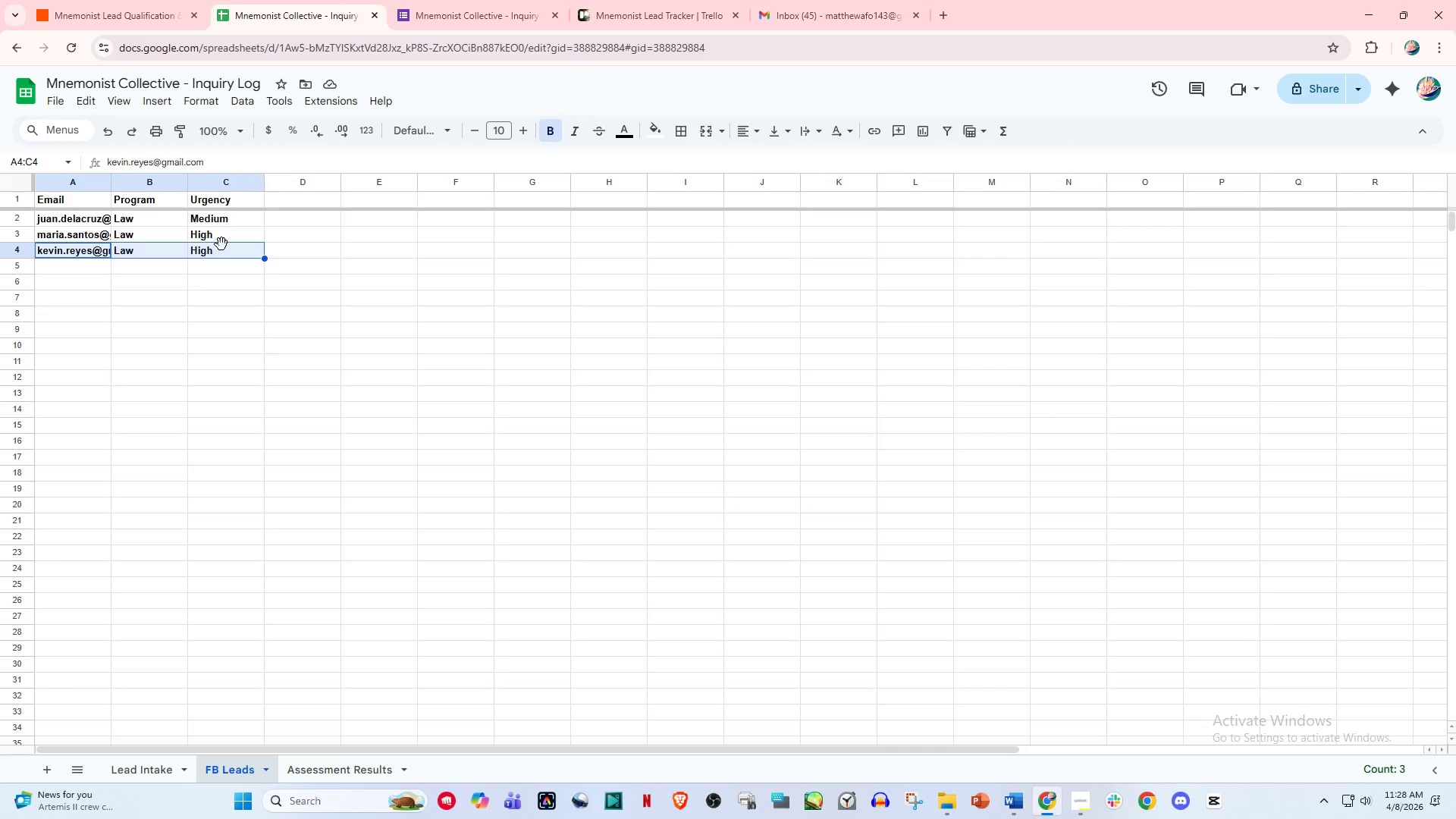 
key(Delete)
 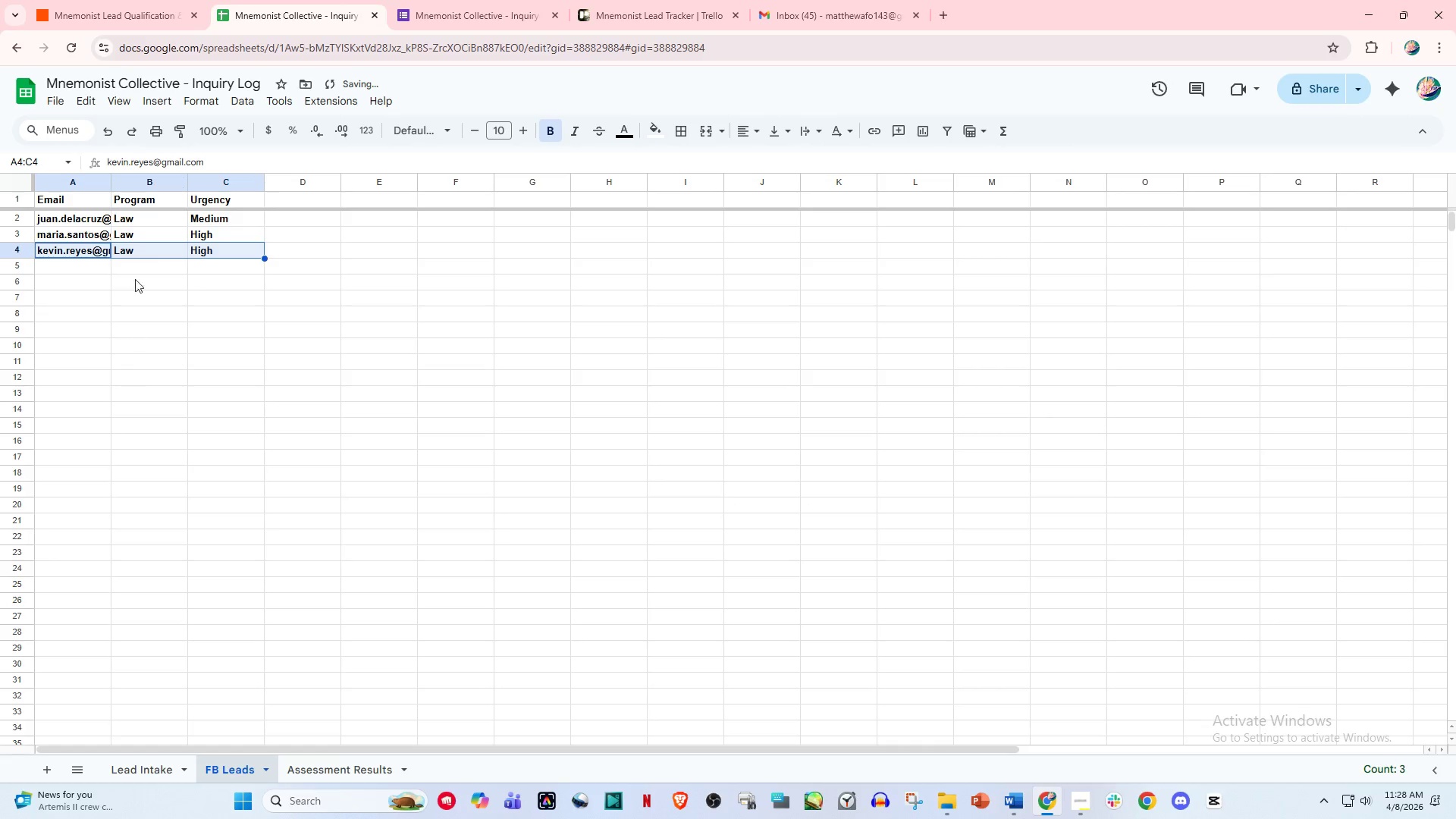 
left_click([137, 268])
 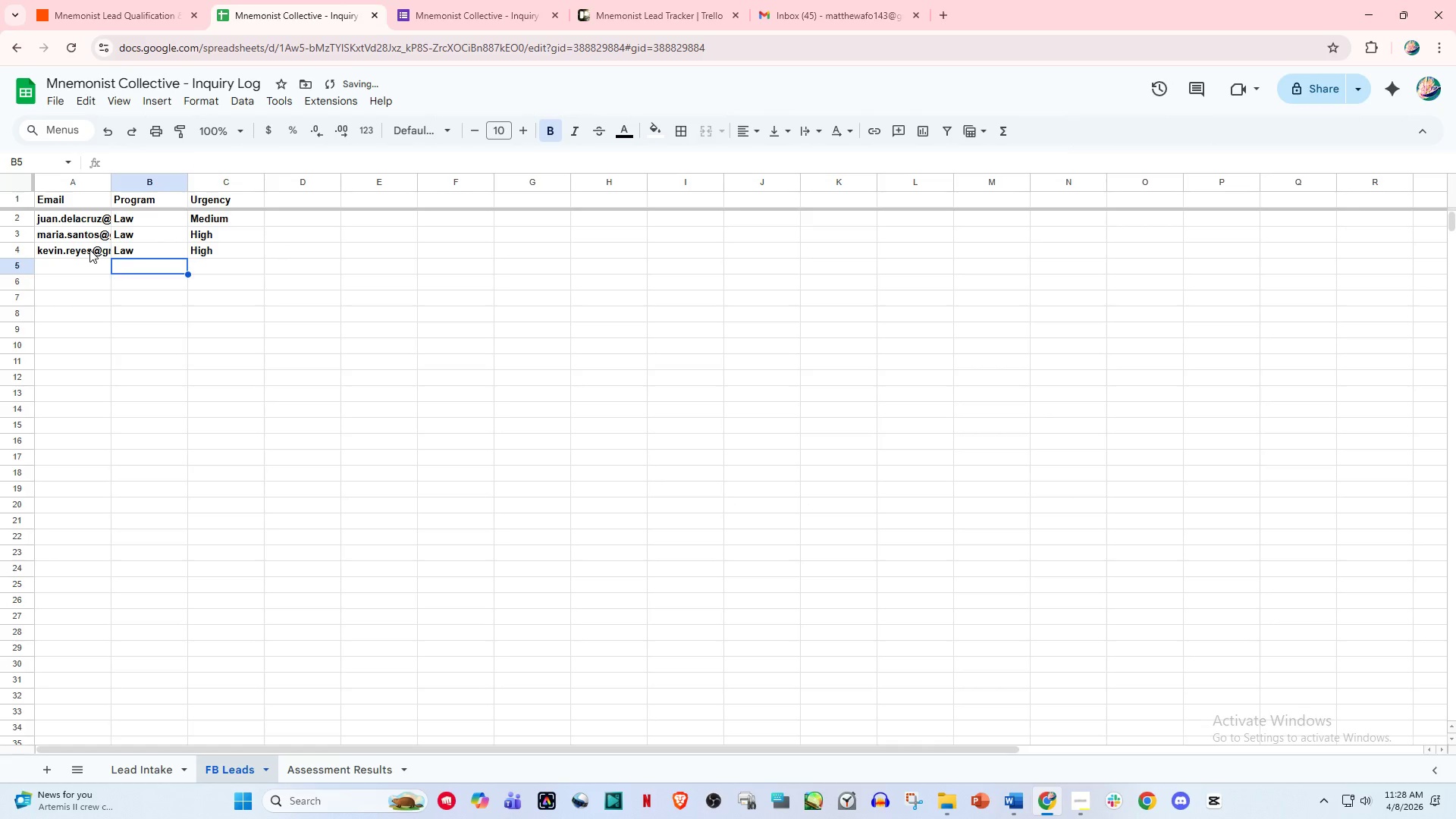 
left_click_drag(start_coordinate=[89, 249], to_coordinate=[222, 253])
 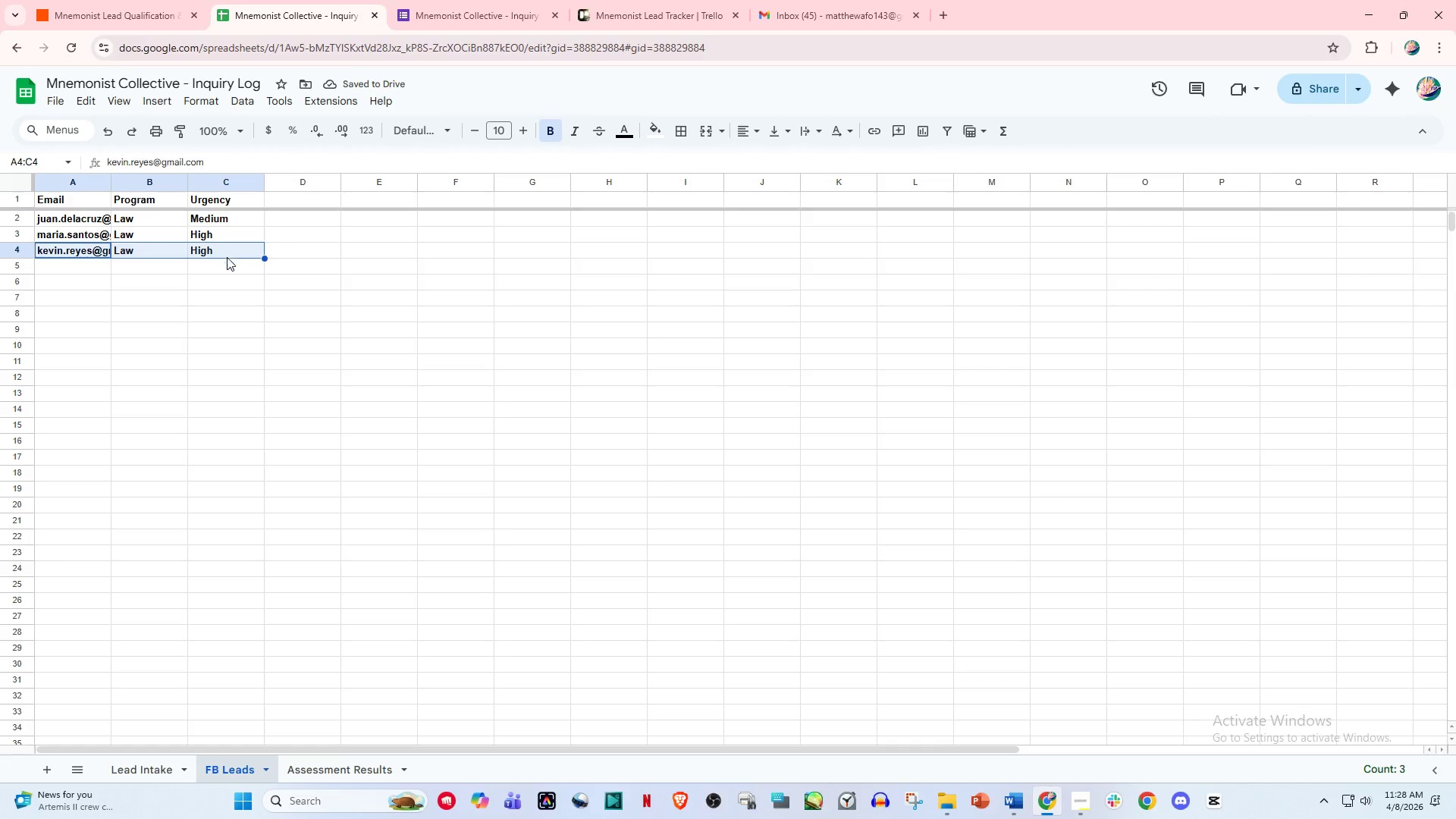 
key(Delete)
 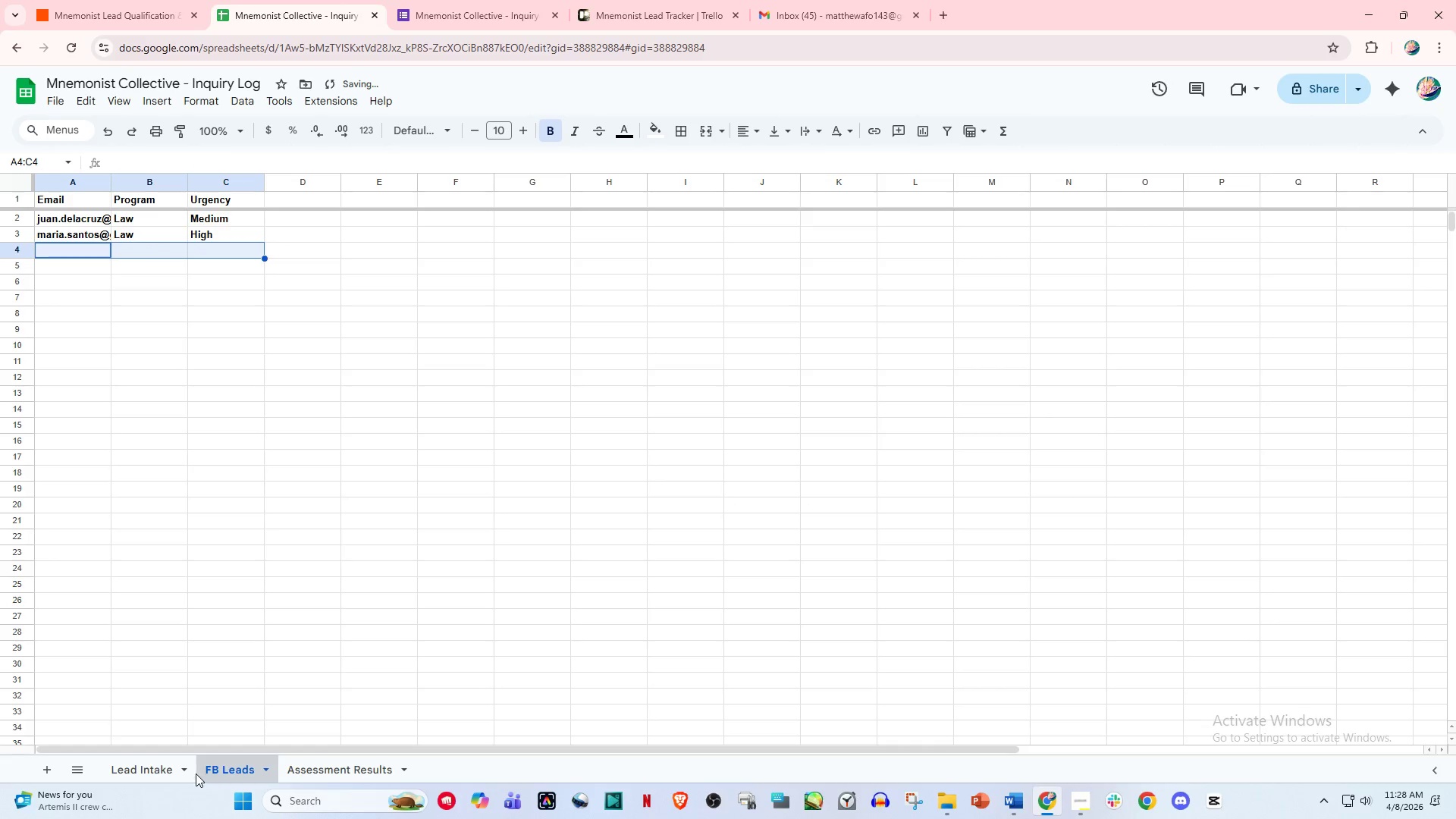 
left_click([144, 777])
 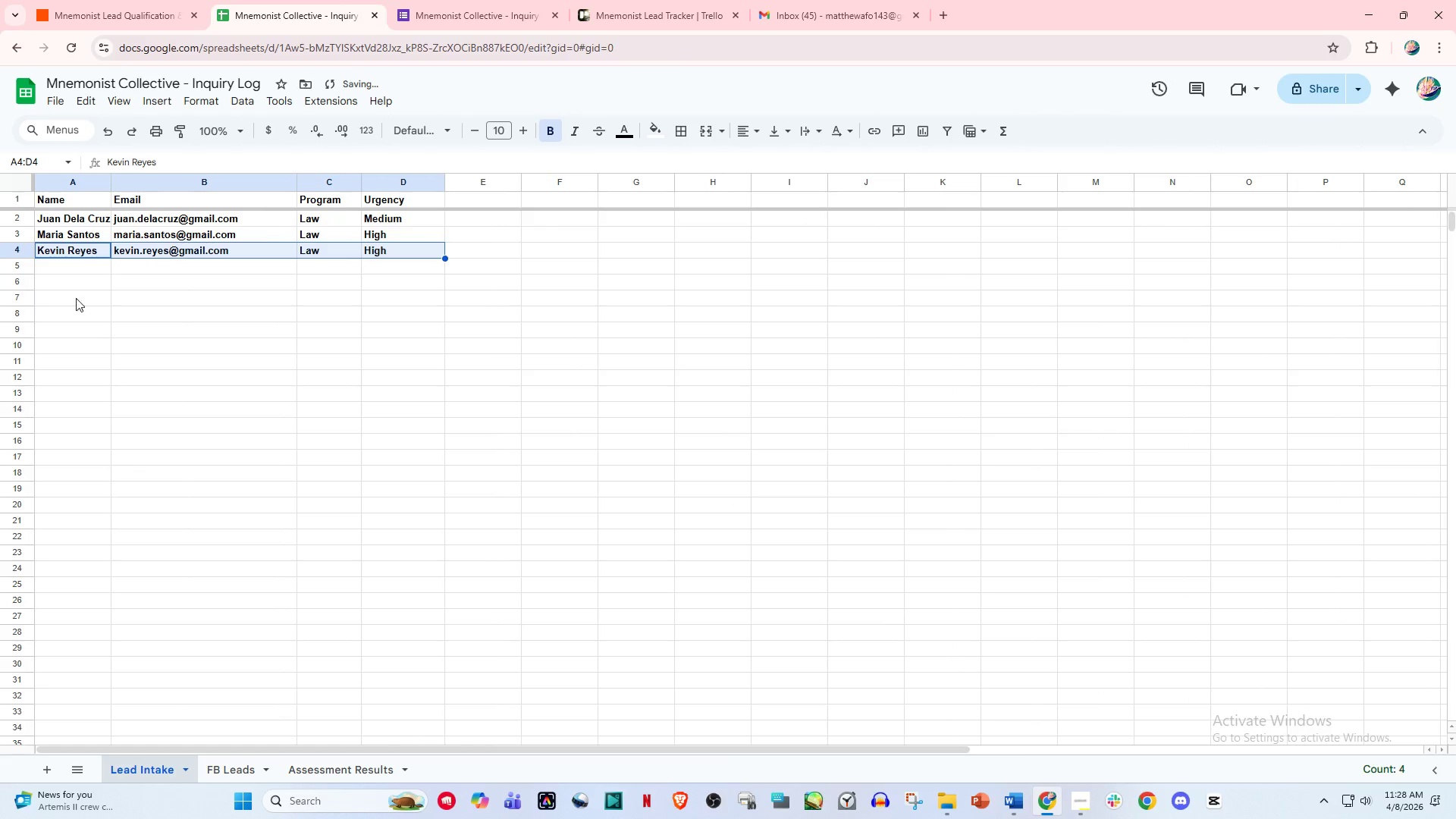 
left_click([79, 280])
 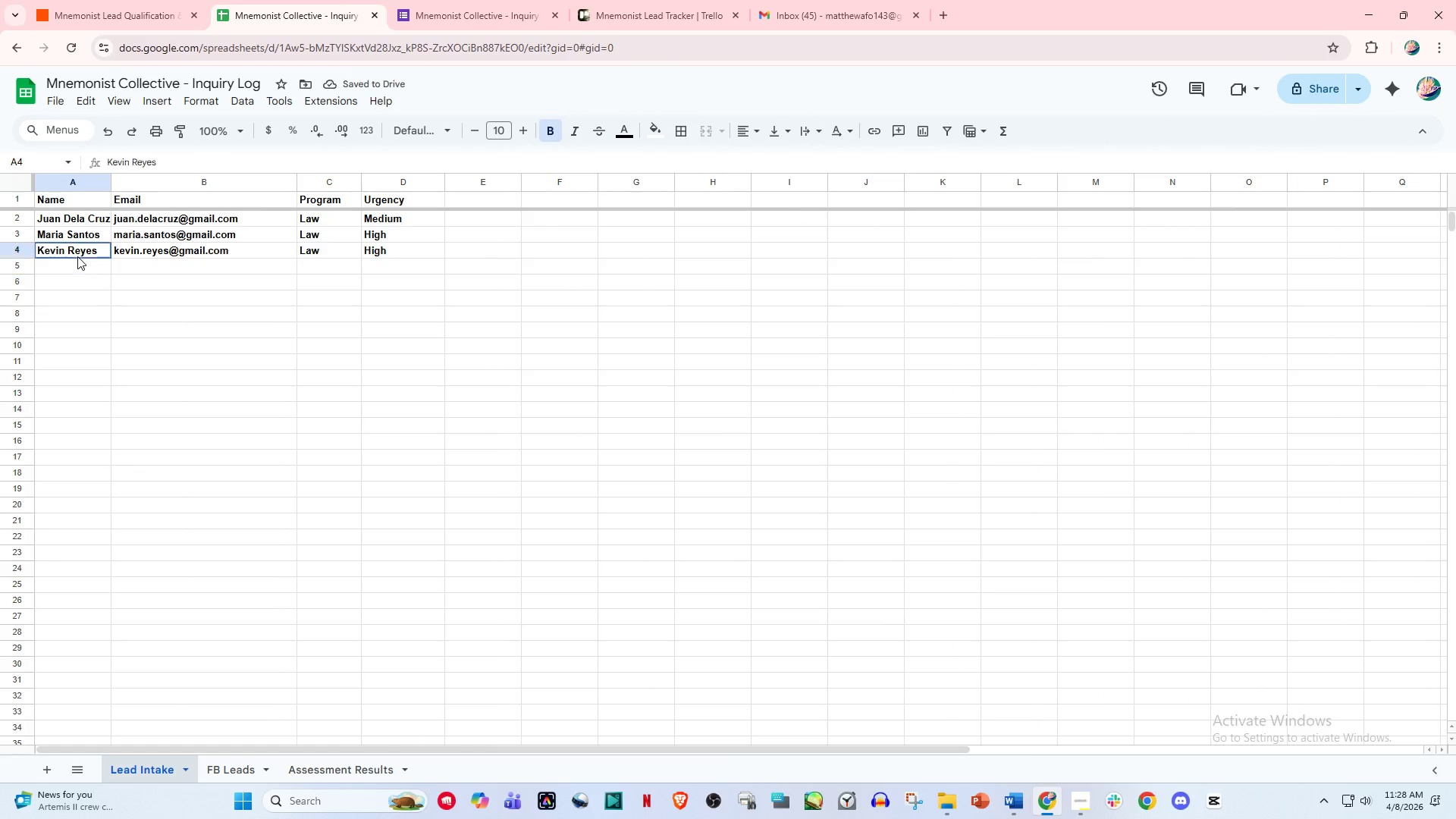 
left_click_drag(start_coordinate=[77, 256], to_coordinate=[383, 253])
 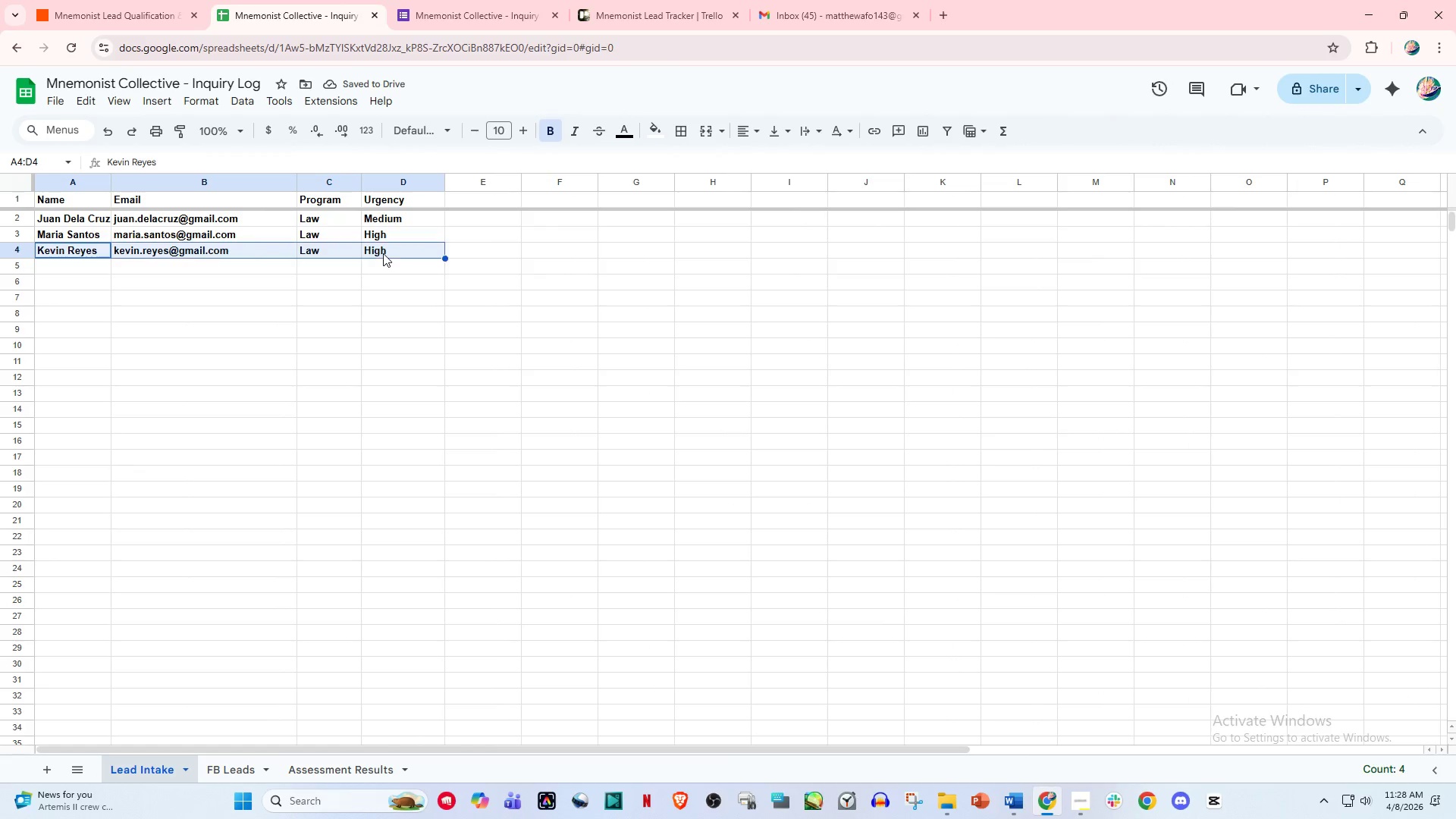 
key(Delete)
 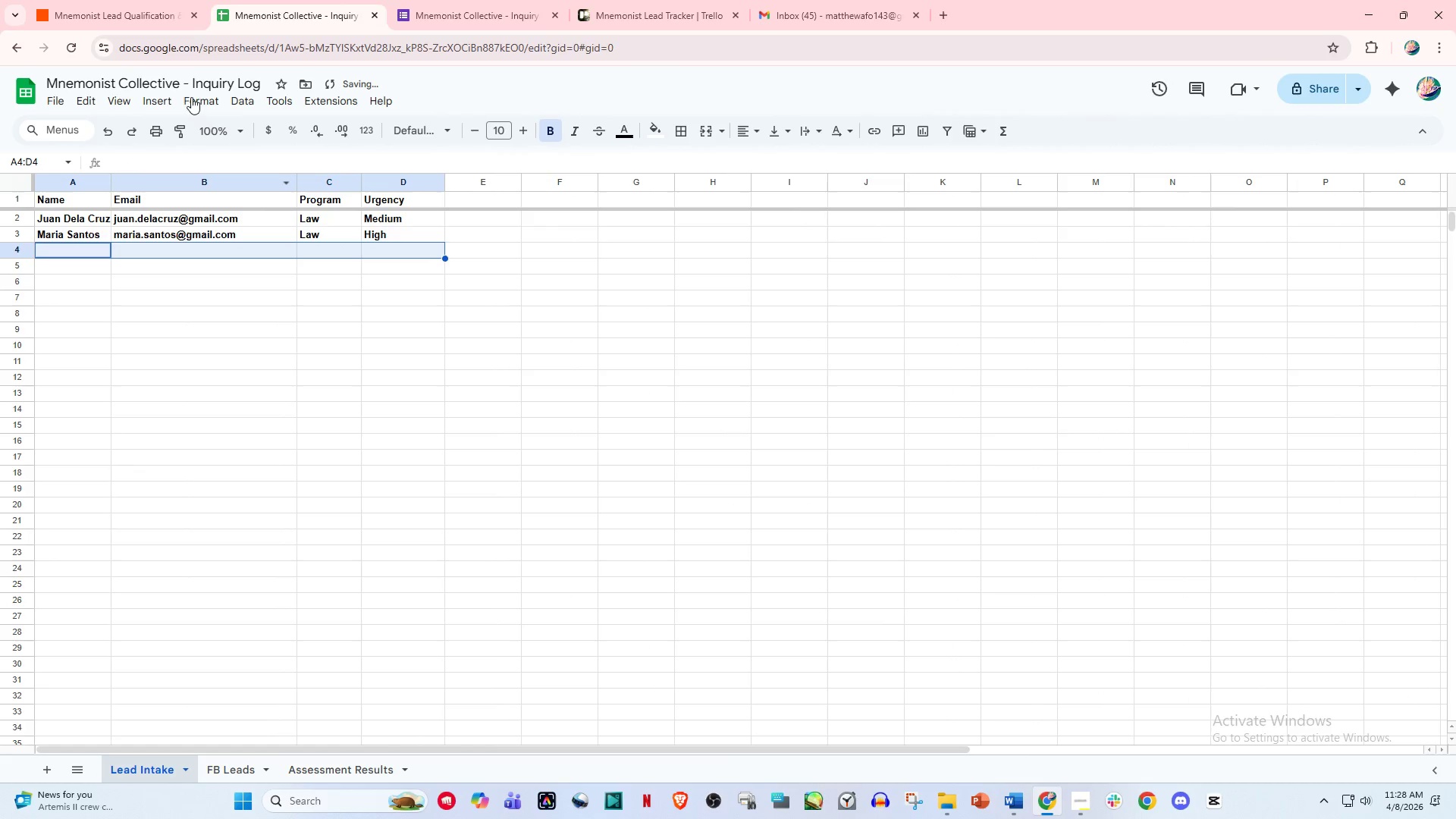 
left_click([155, 0])
 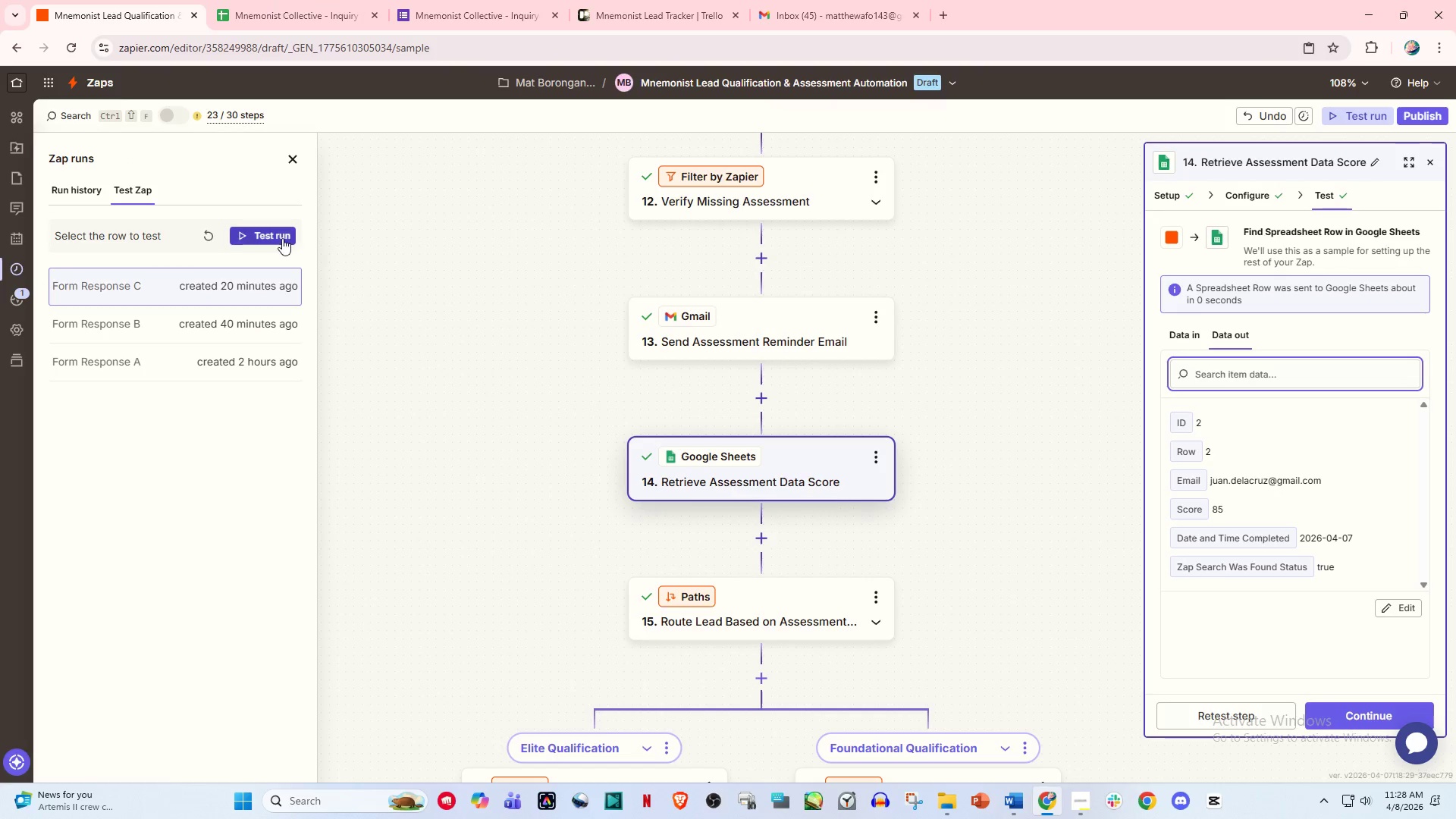 
left_click([267, 231])
 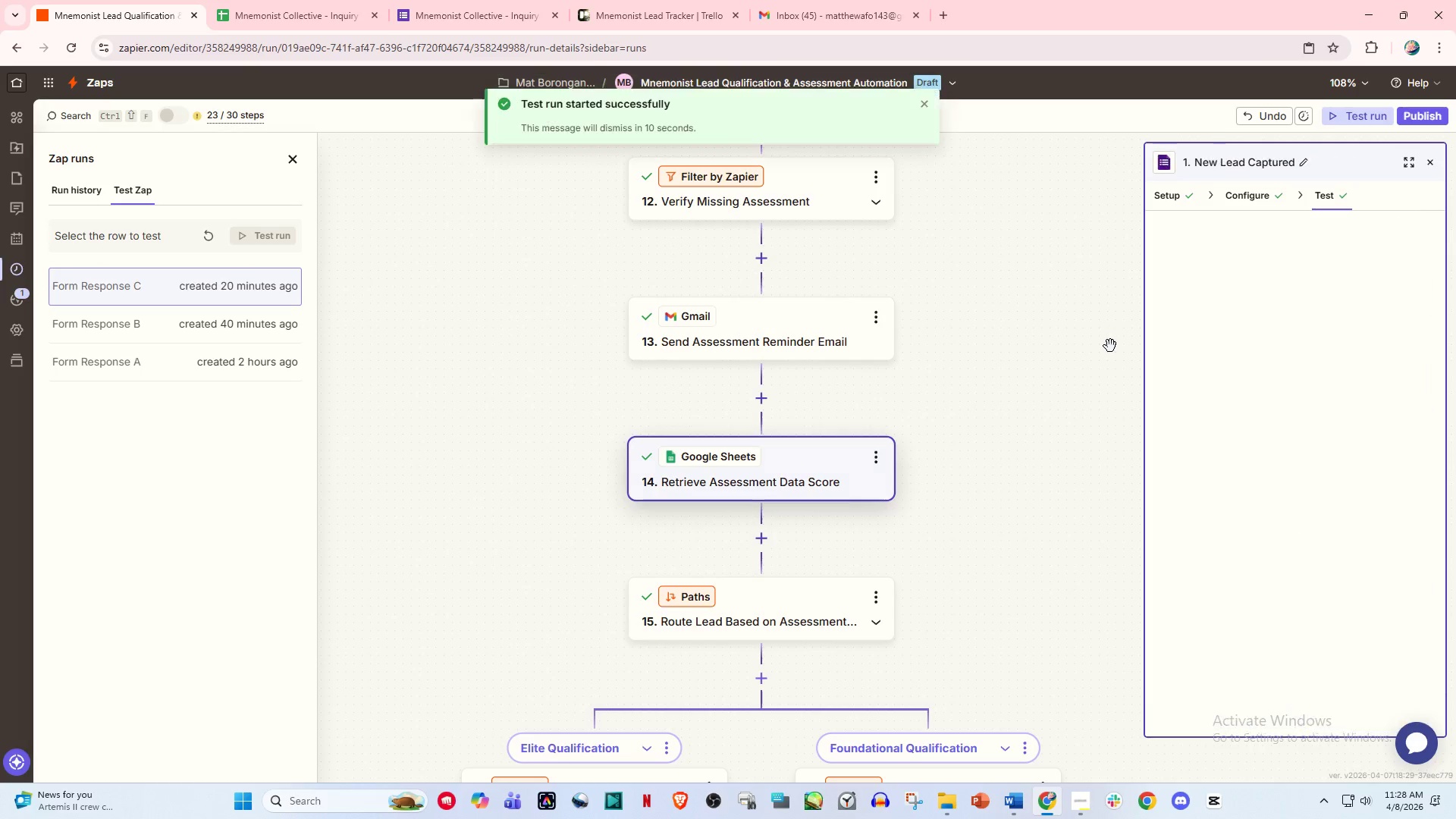 
scroll: coordinate [972, 508], scroll_direction: down, amount: 5.0
 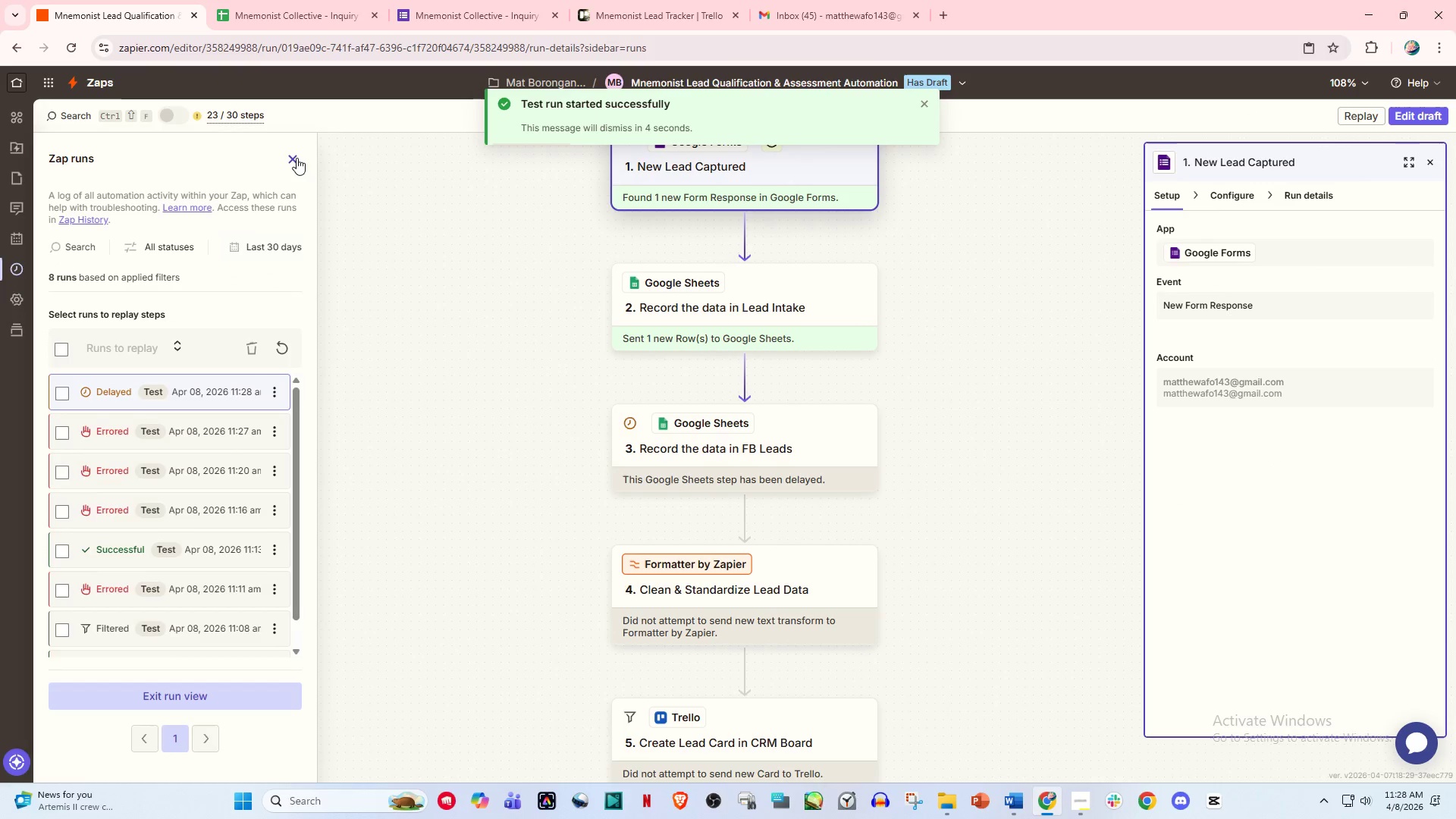 
left_click([297, 158])
 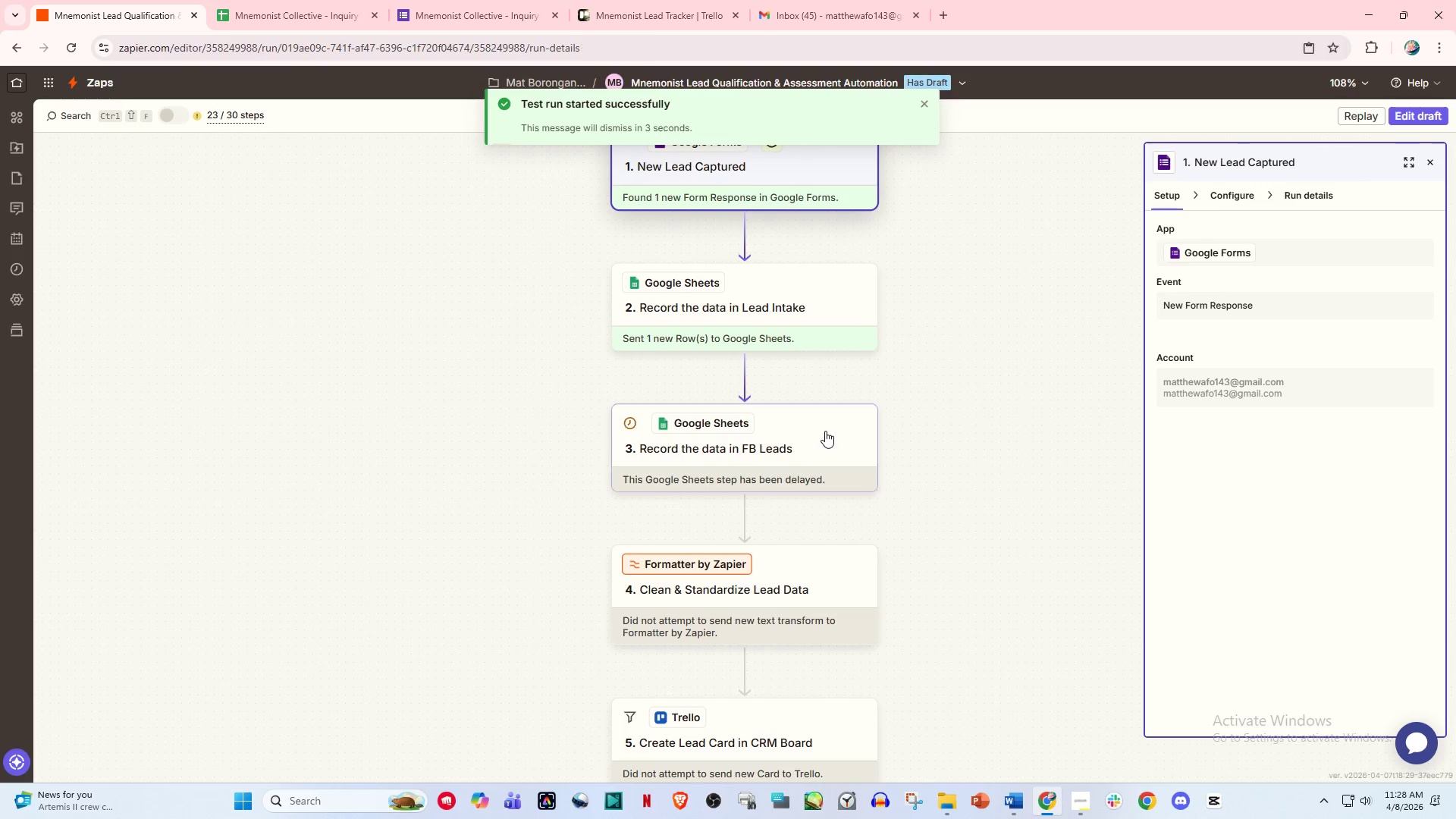 
scroll: coordinate [1036, 440], scroll_direction: down, amount: 40.0
 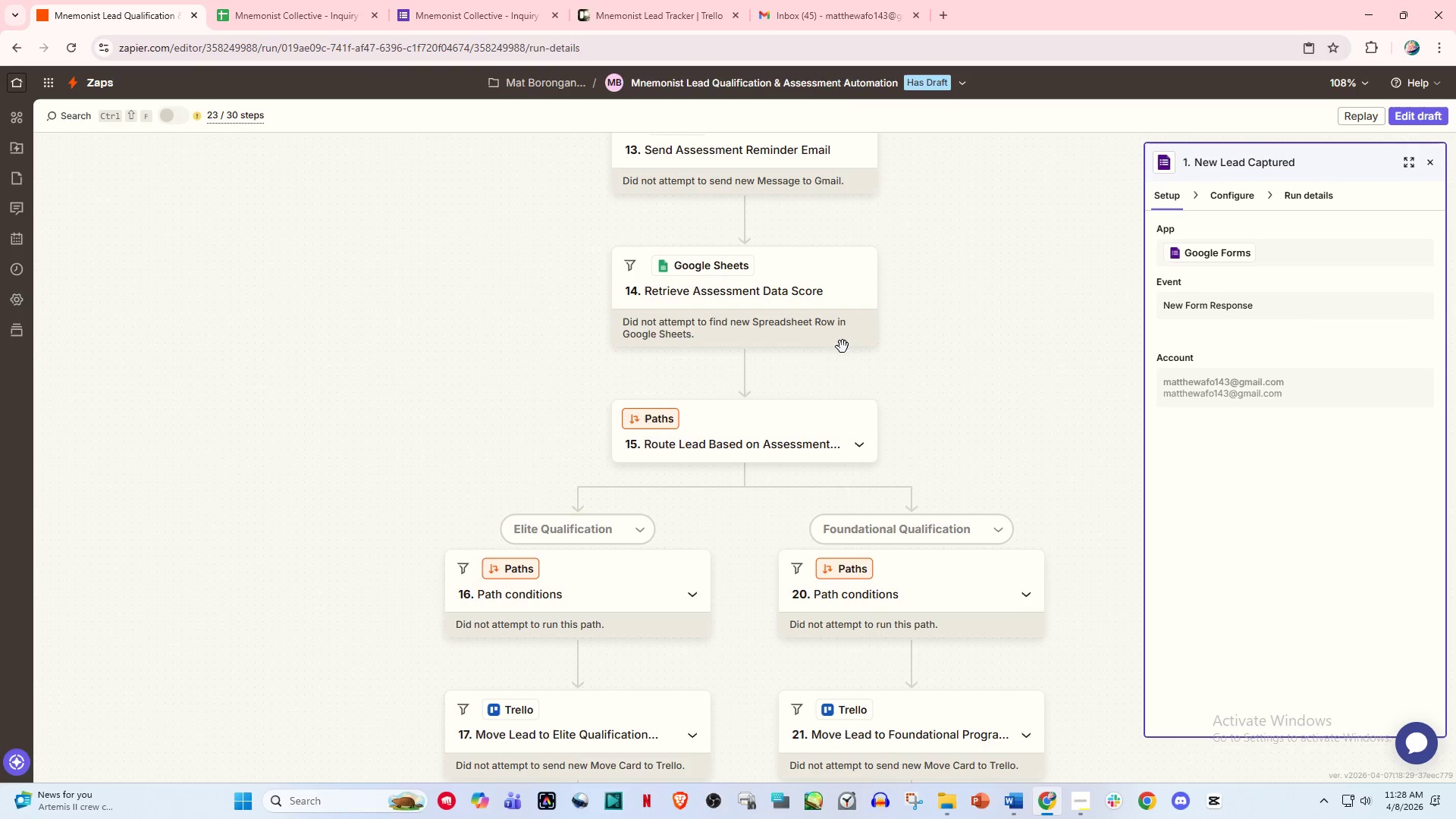 
scroll: coordinate [843, 458], scroll_direction: up, amount: 4.0
 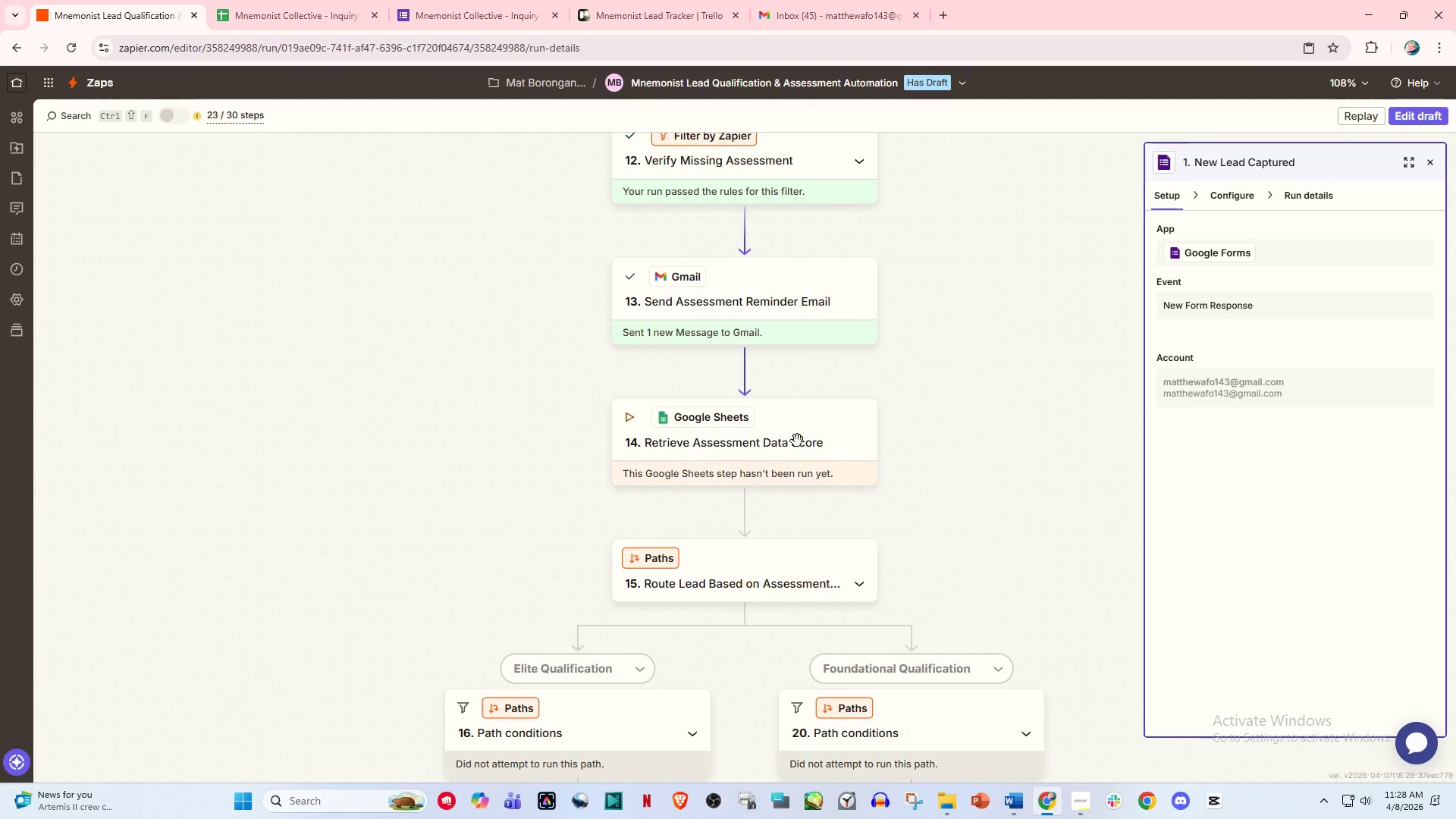 
wait(5.46)
 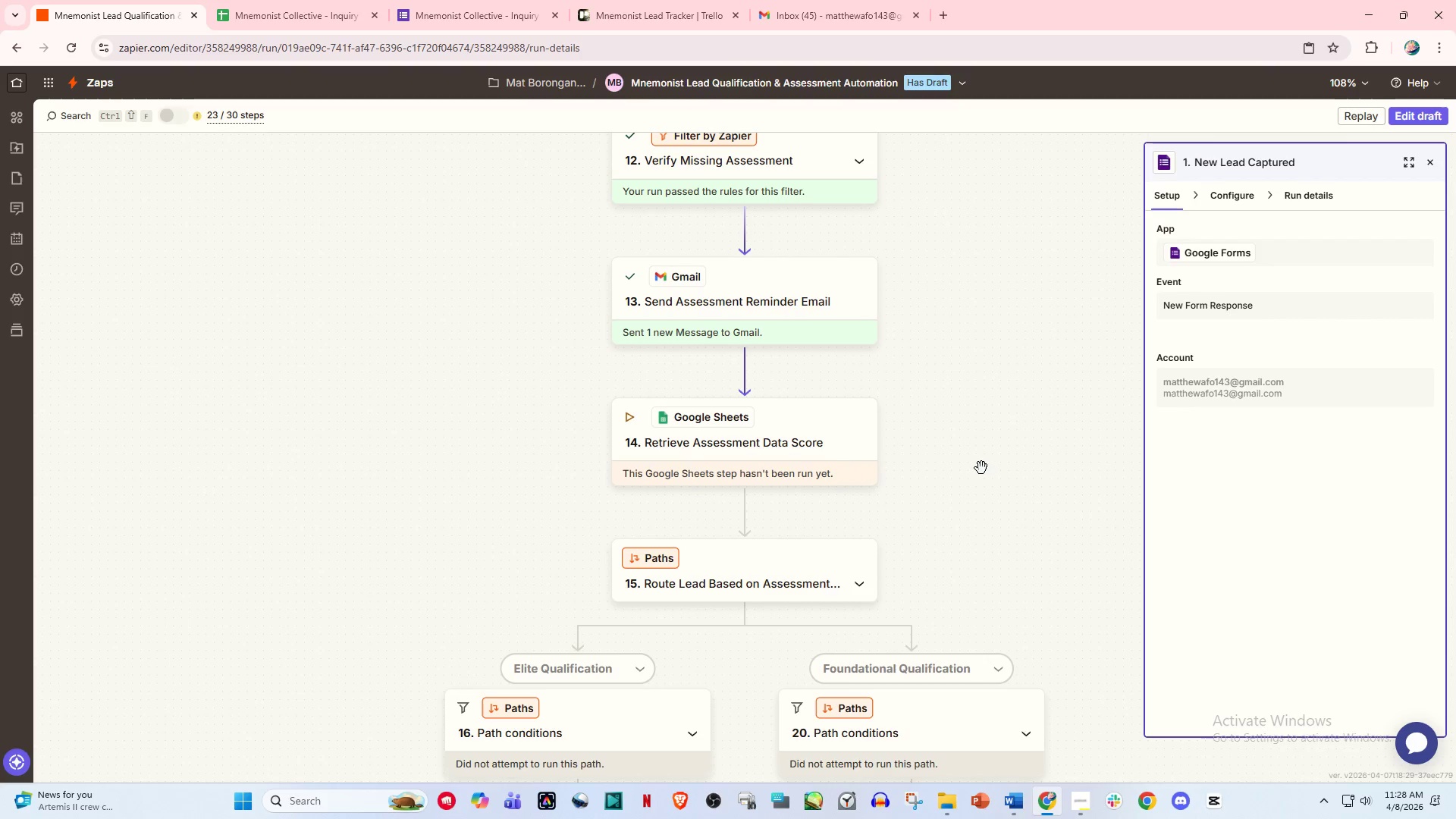 
scroll: coordinate [934, 435], scroll_direction: down, amount: 16.0
 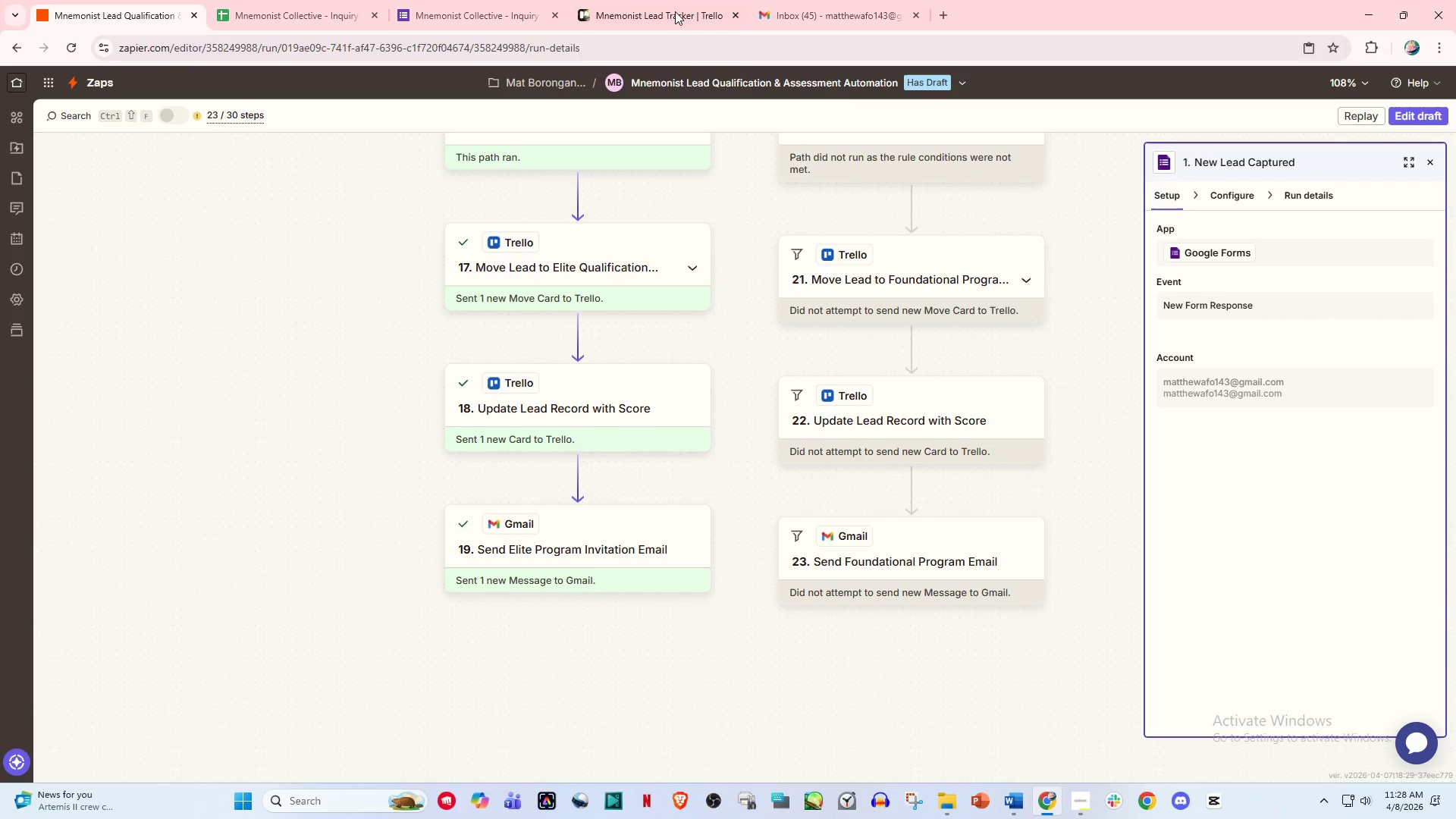 
wait(6.42)
 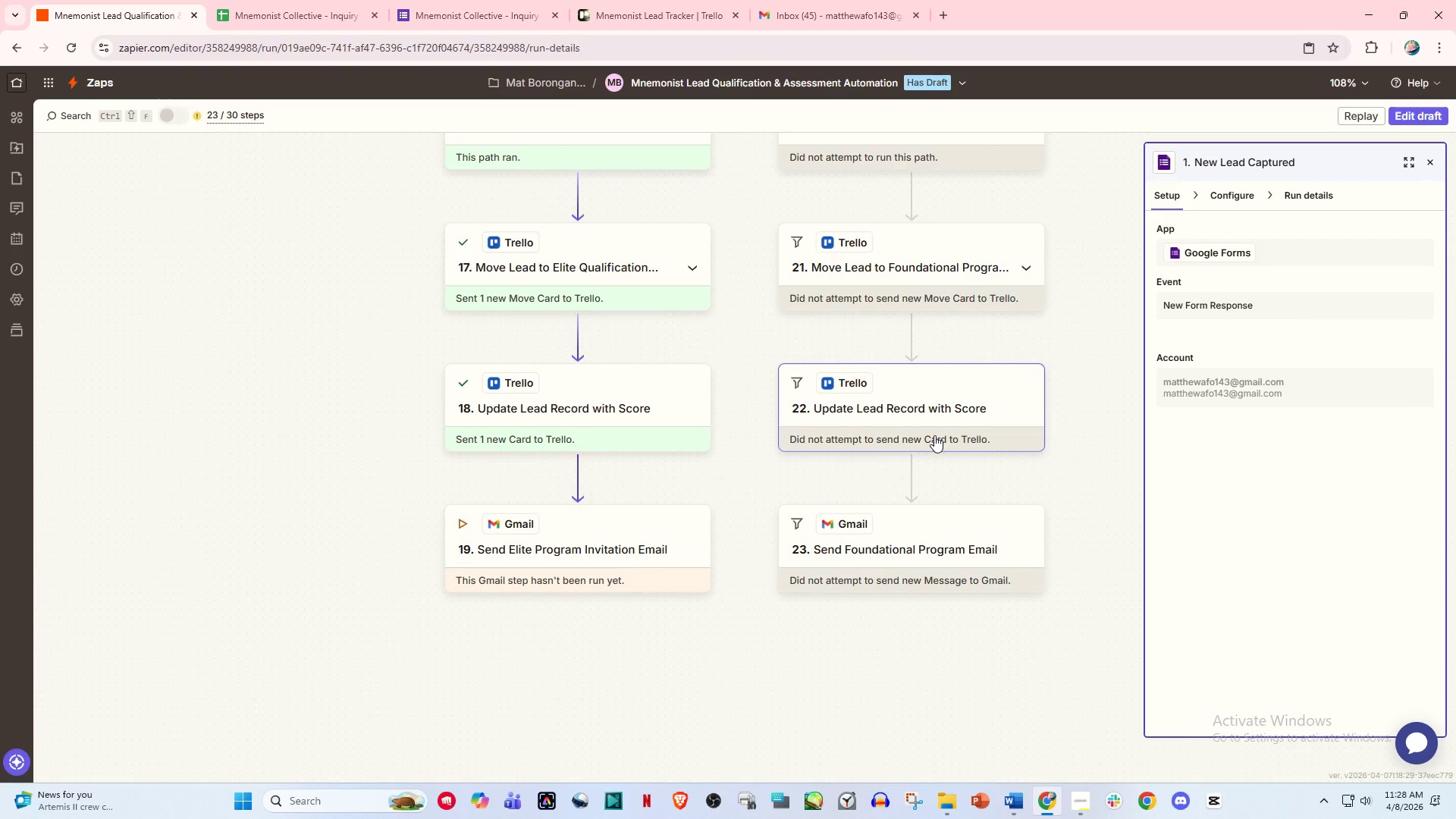 
left_click([599, 0])
 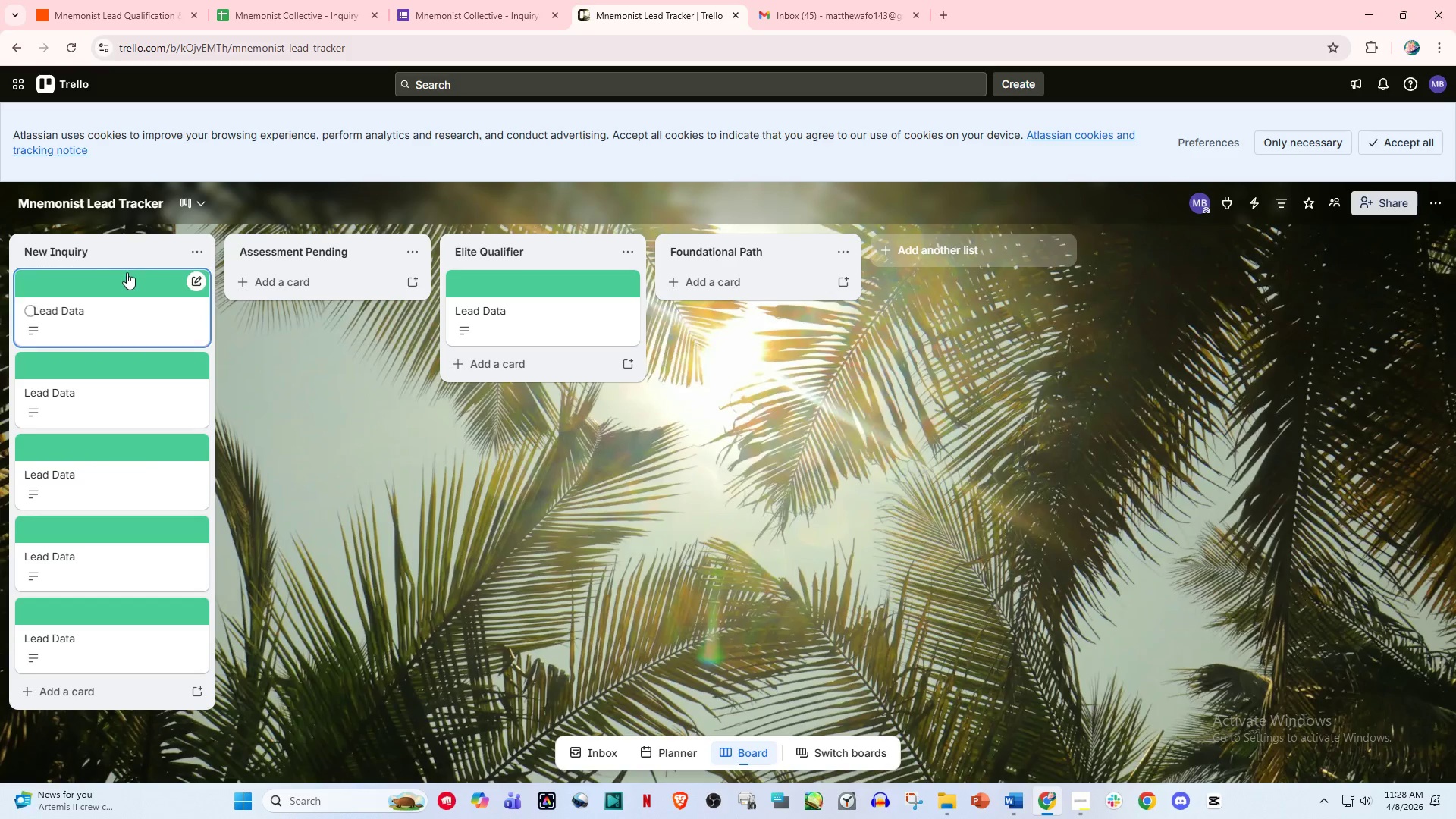 
left_click([158, 282])
 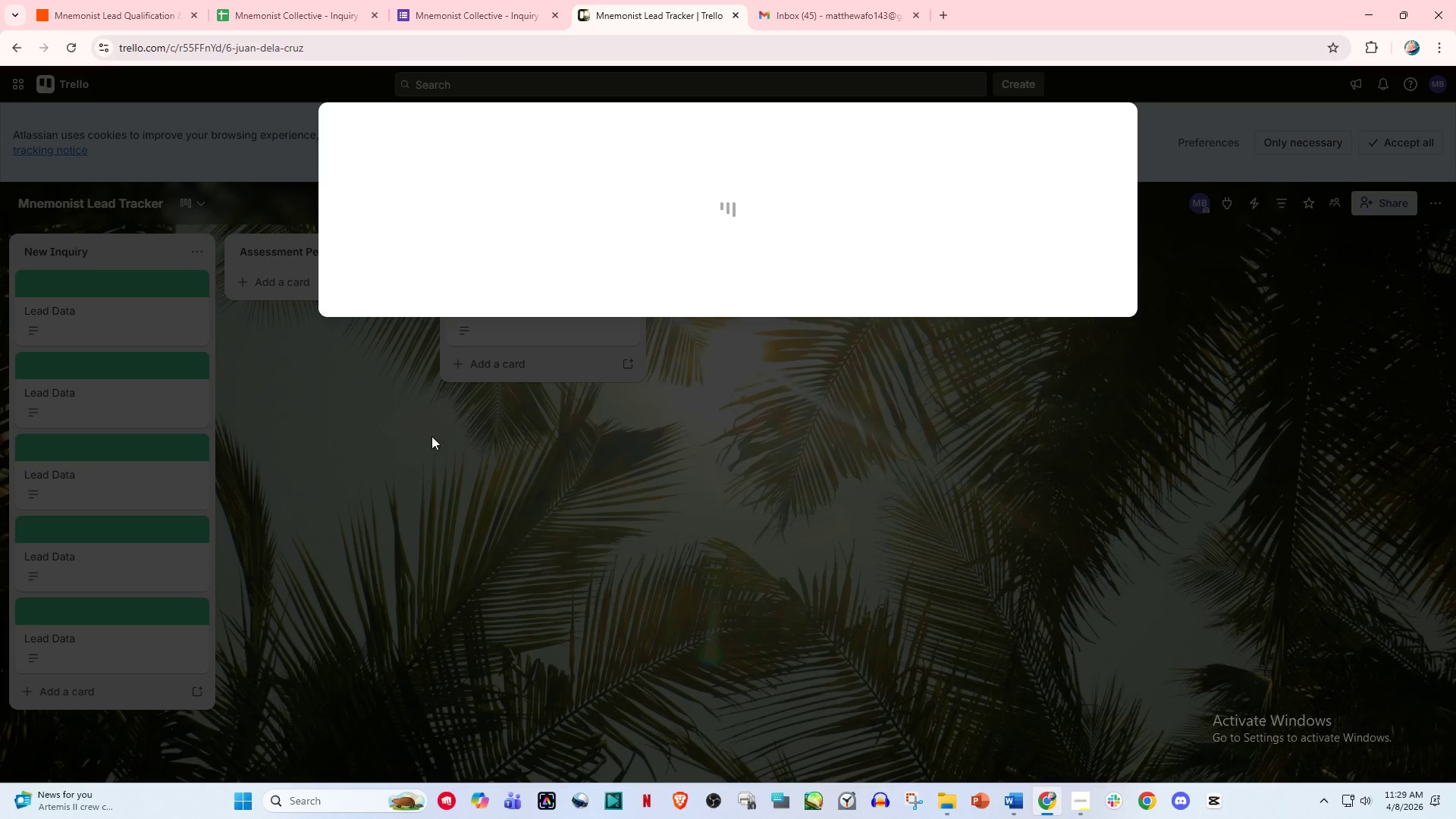 
left_click([795, 406])
 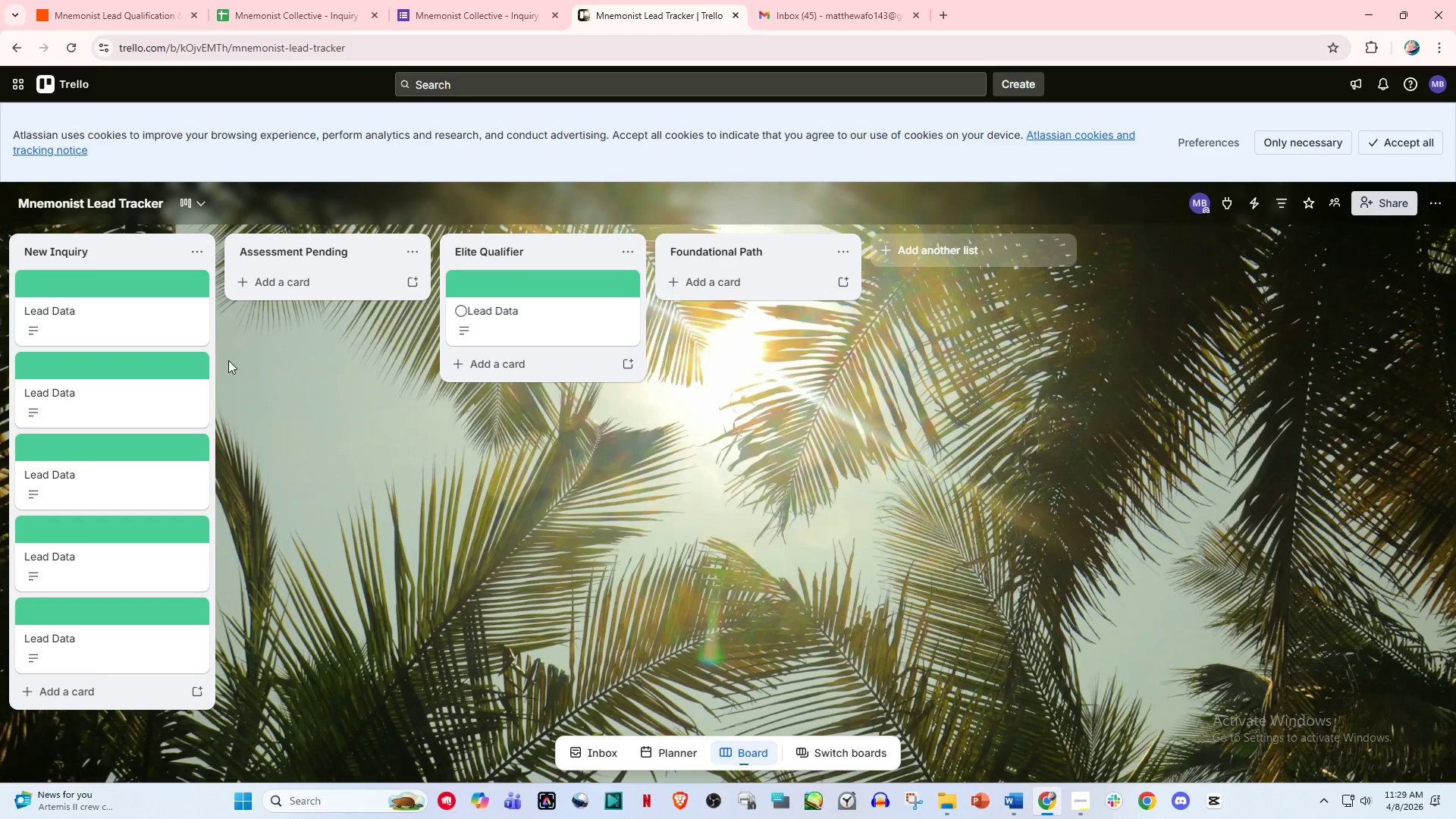 
left_click([139, 382])
 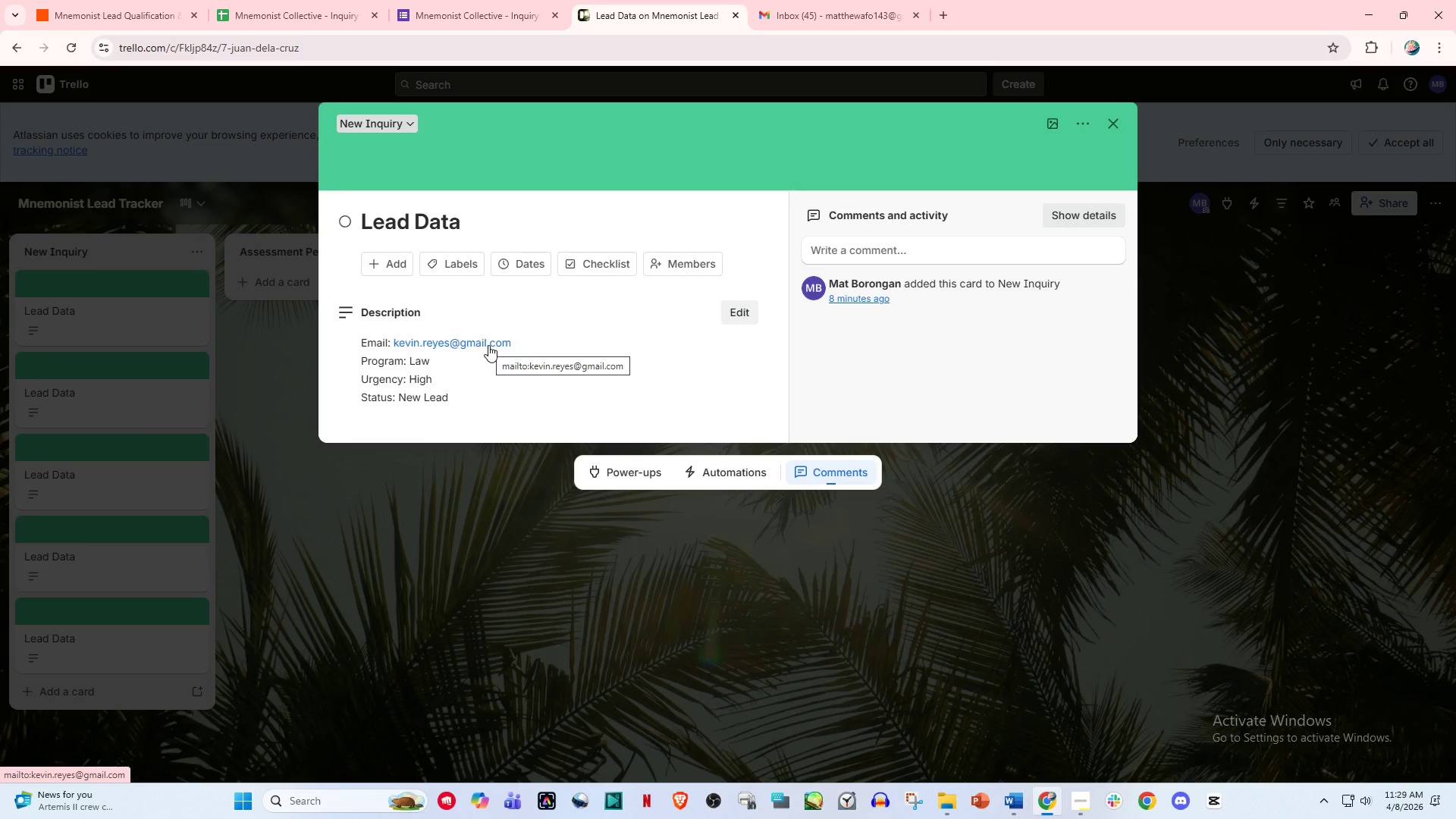 
left_click([485, 448])
 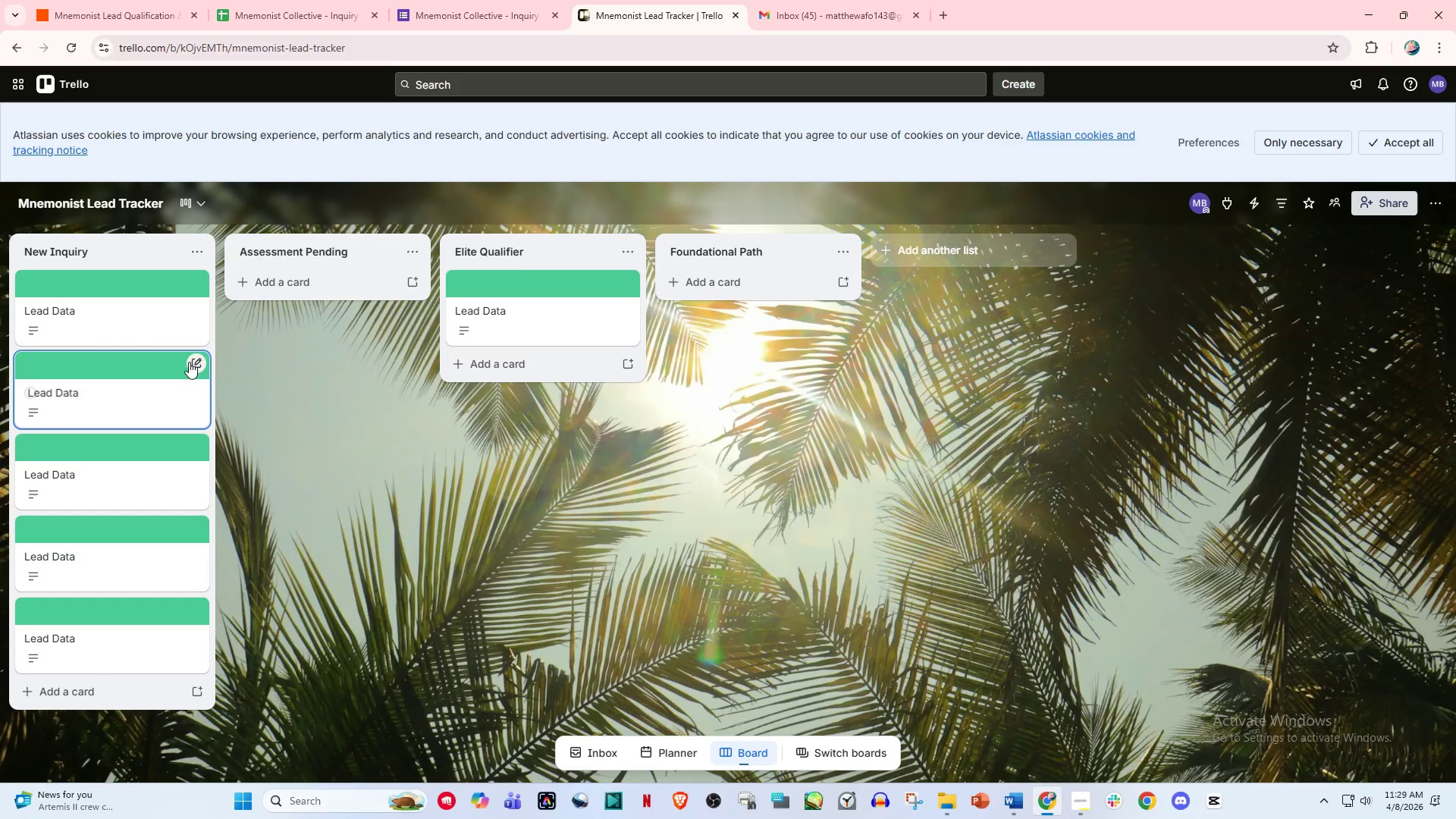 
left_click([204, 360])
 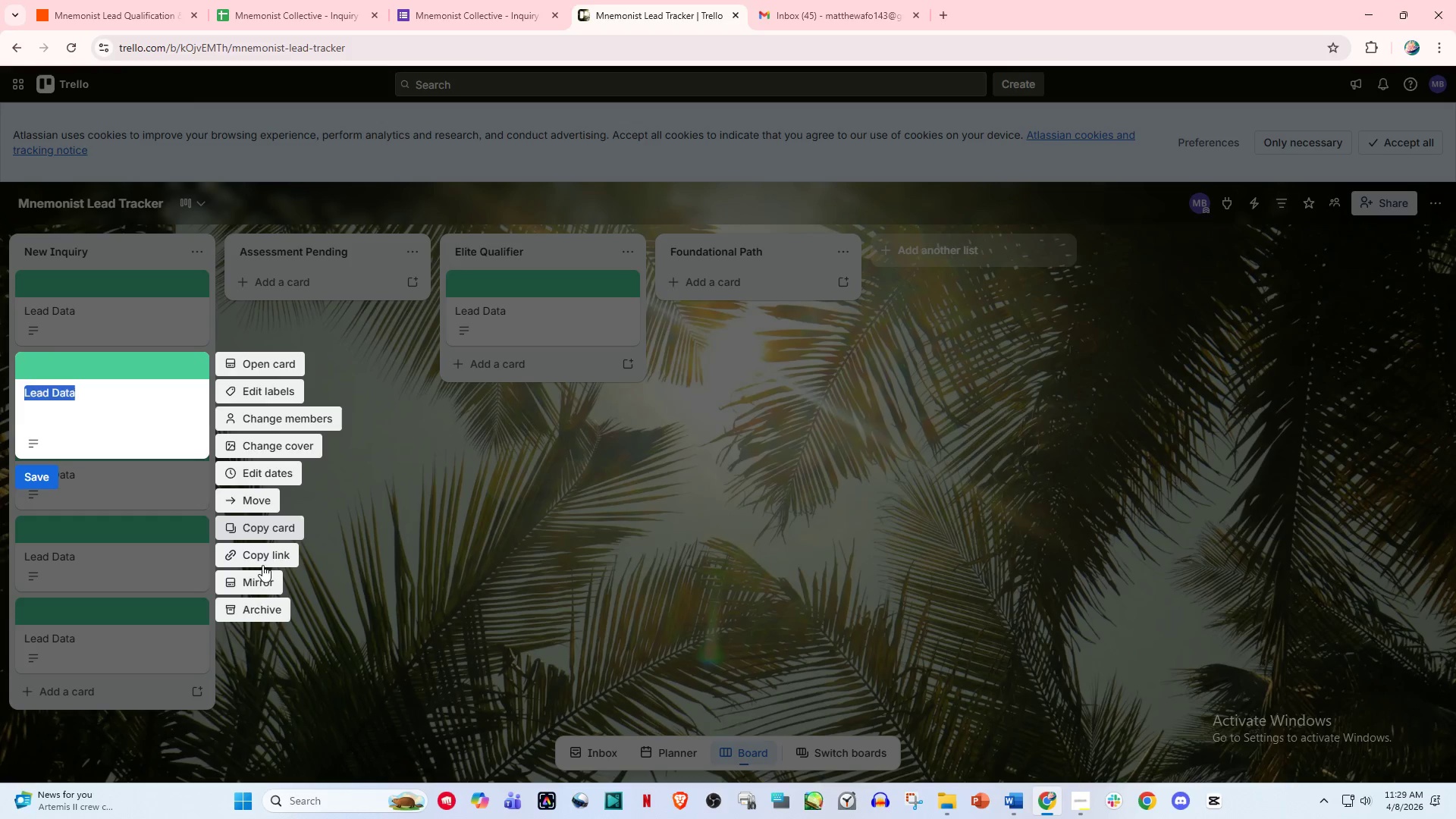 
left_click([256, 615])
 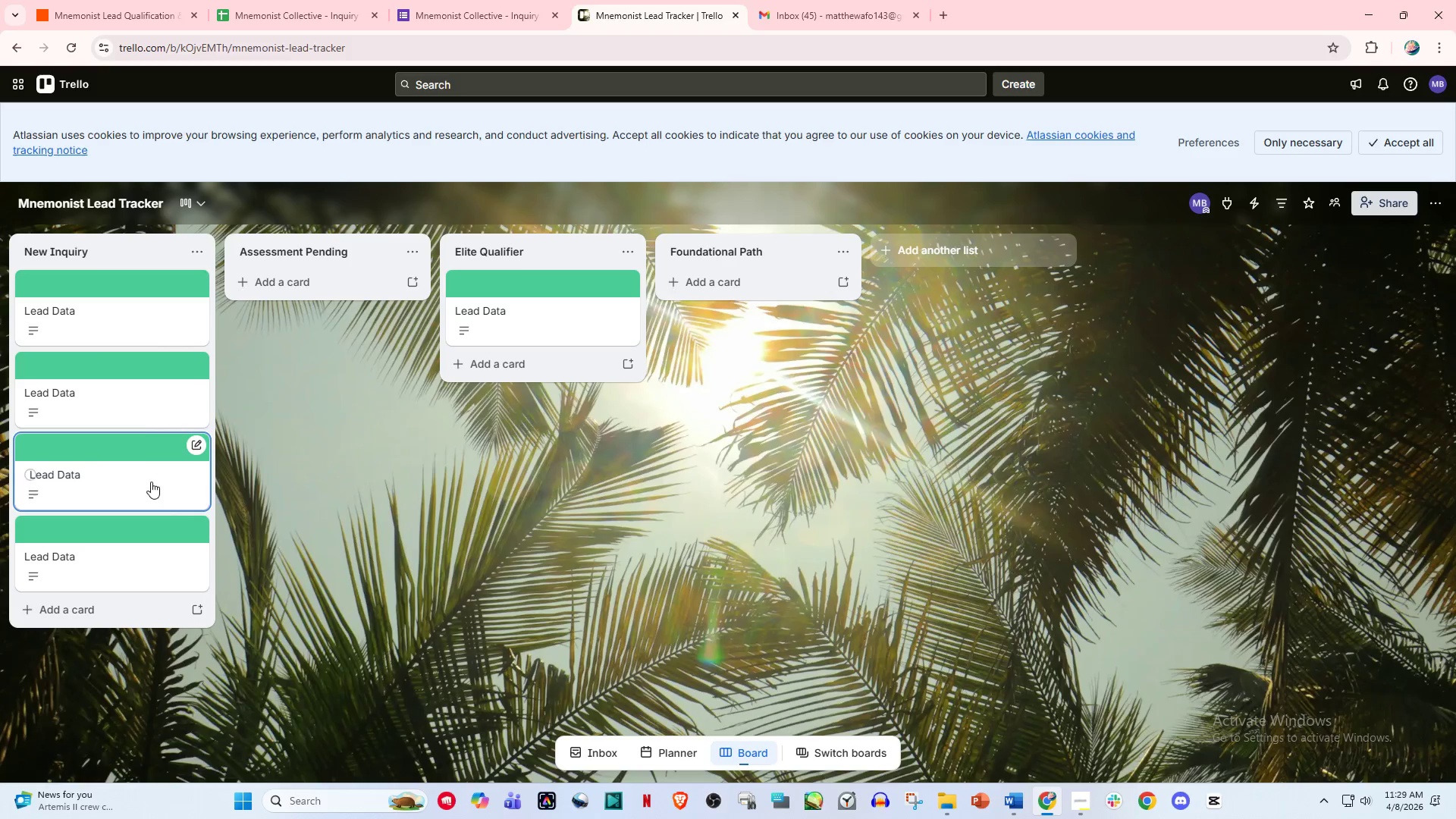 
mouse_move([168, 387])
 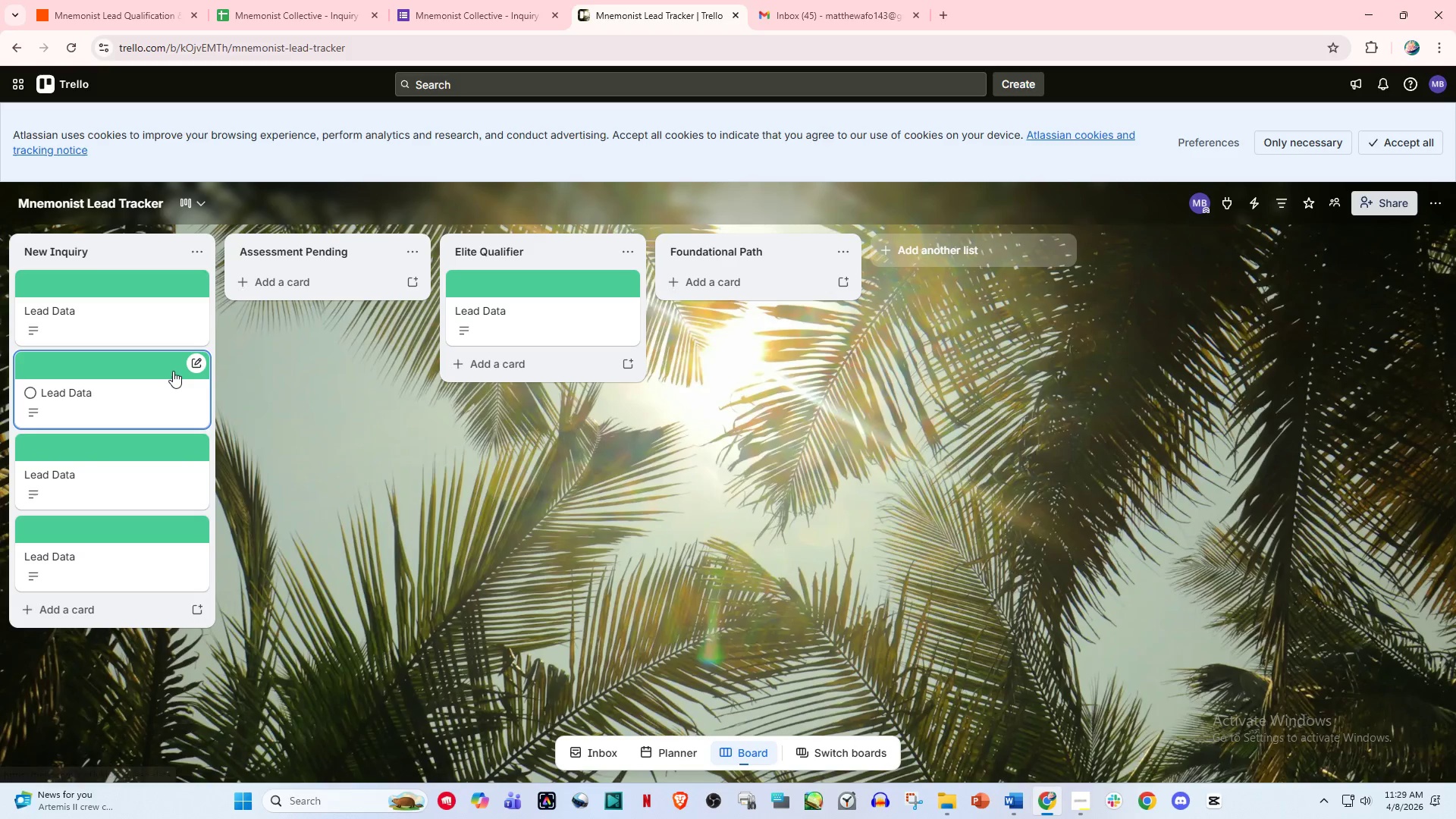 
left_click([173, 371])
 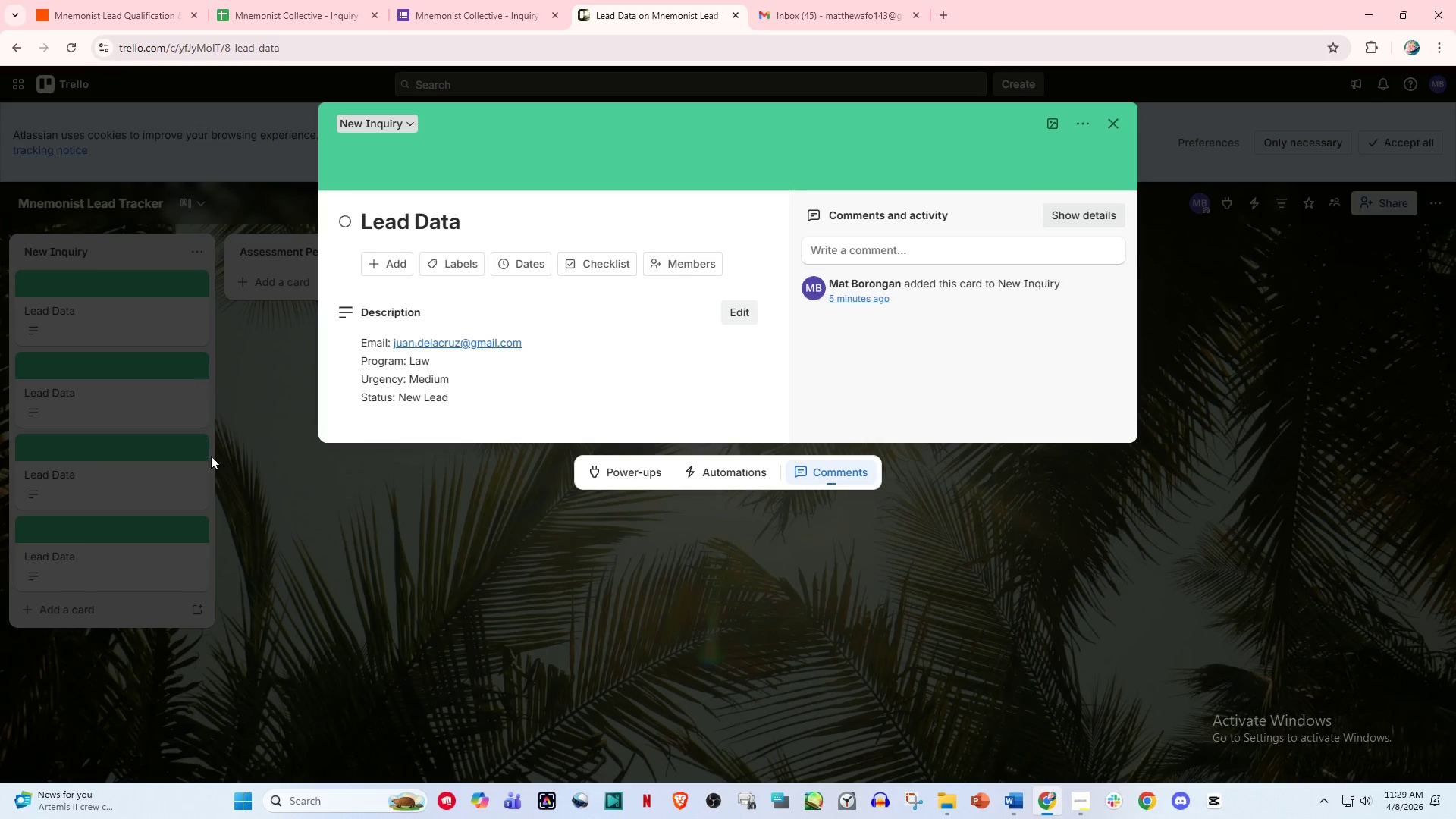 
left_click([278, 461])
 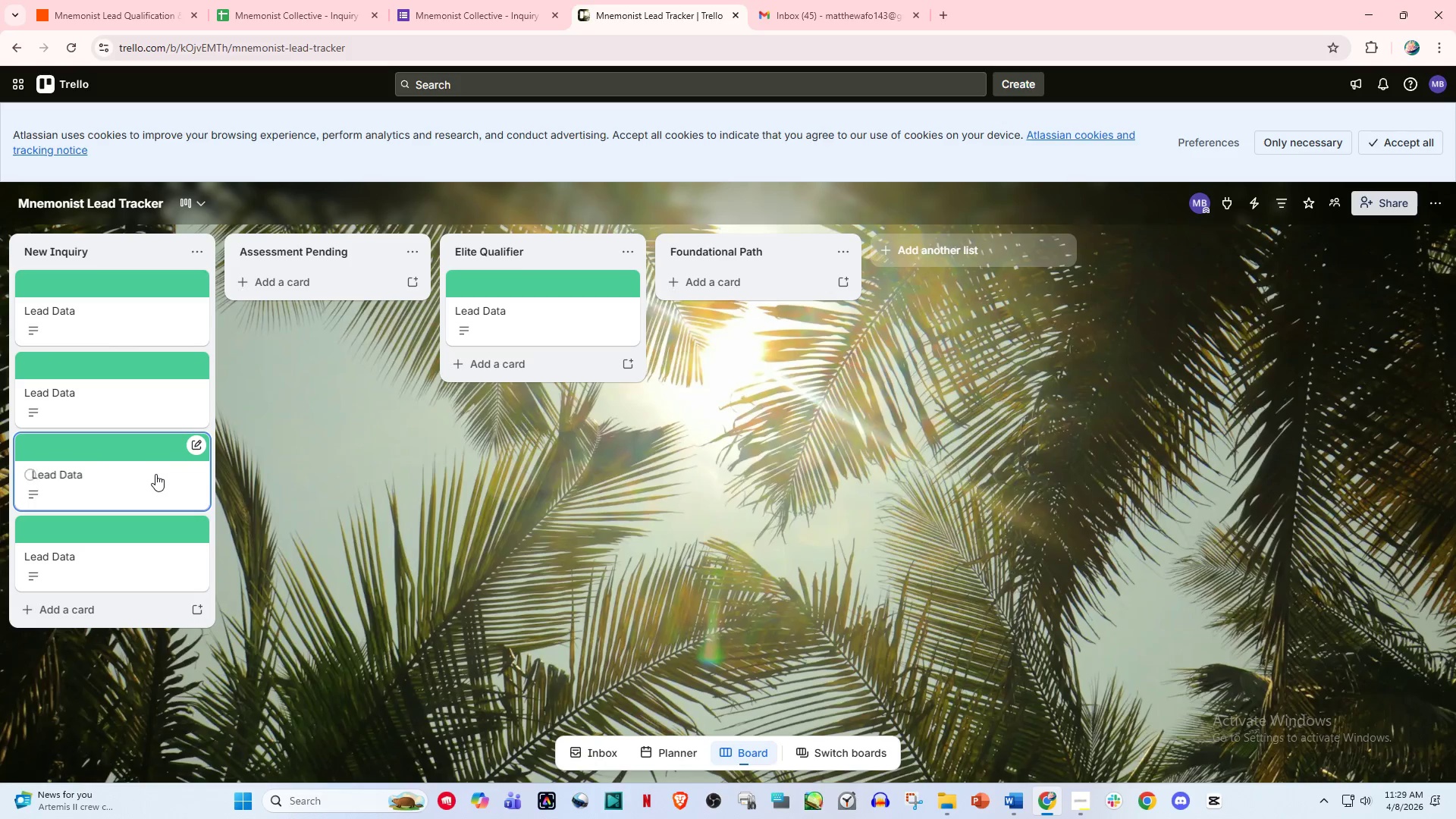 
left_click([155, 474])
 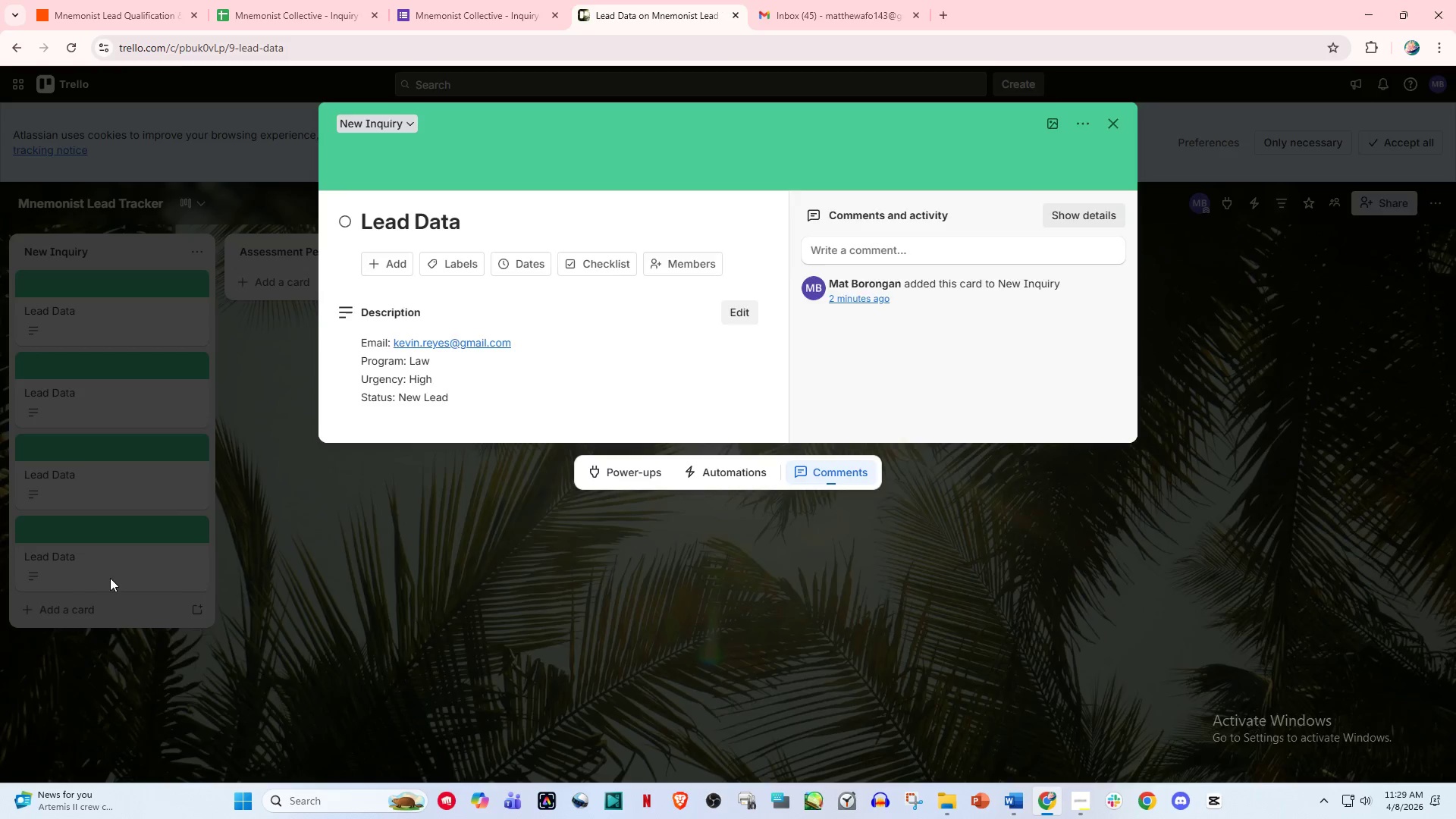 
double_click([122, 561])
 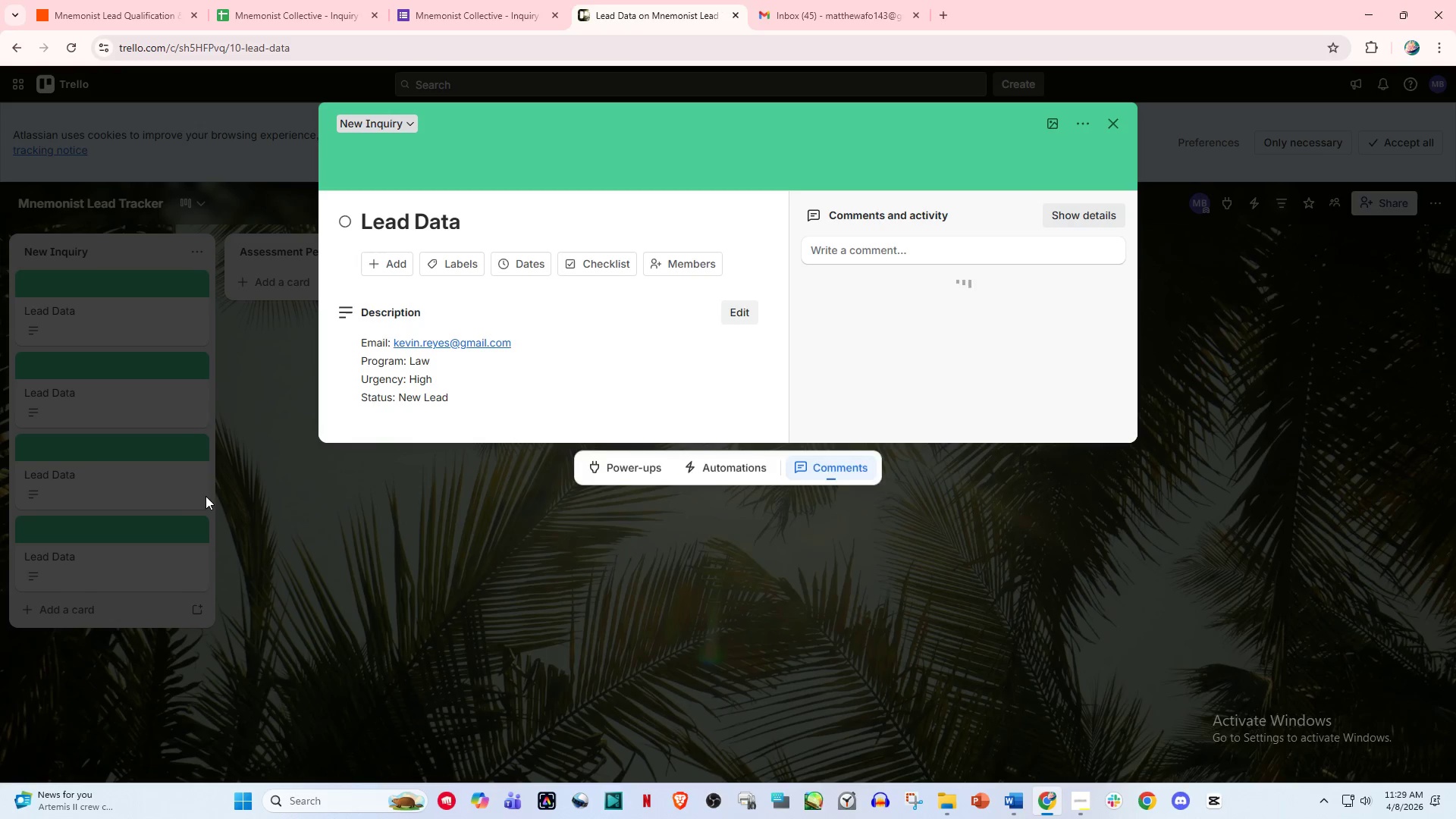 
left_click([331, 496])
 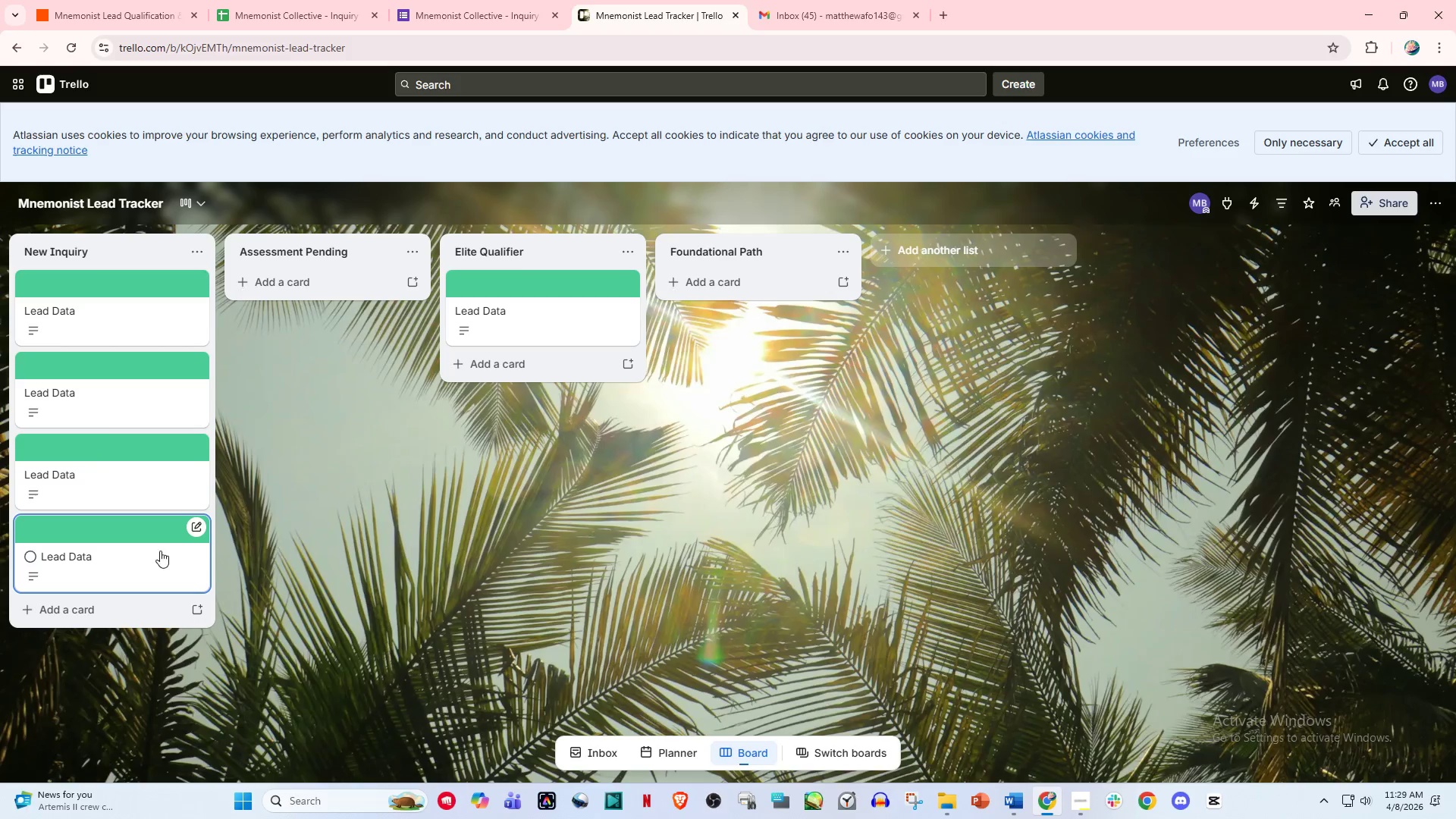 
left_click([155, 560])
 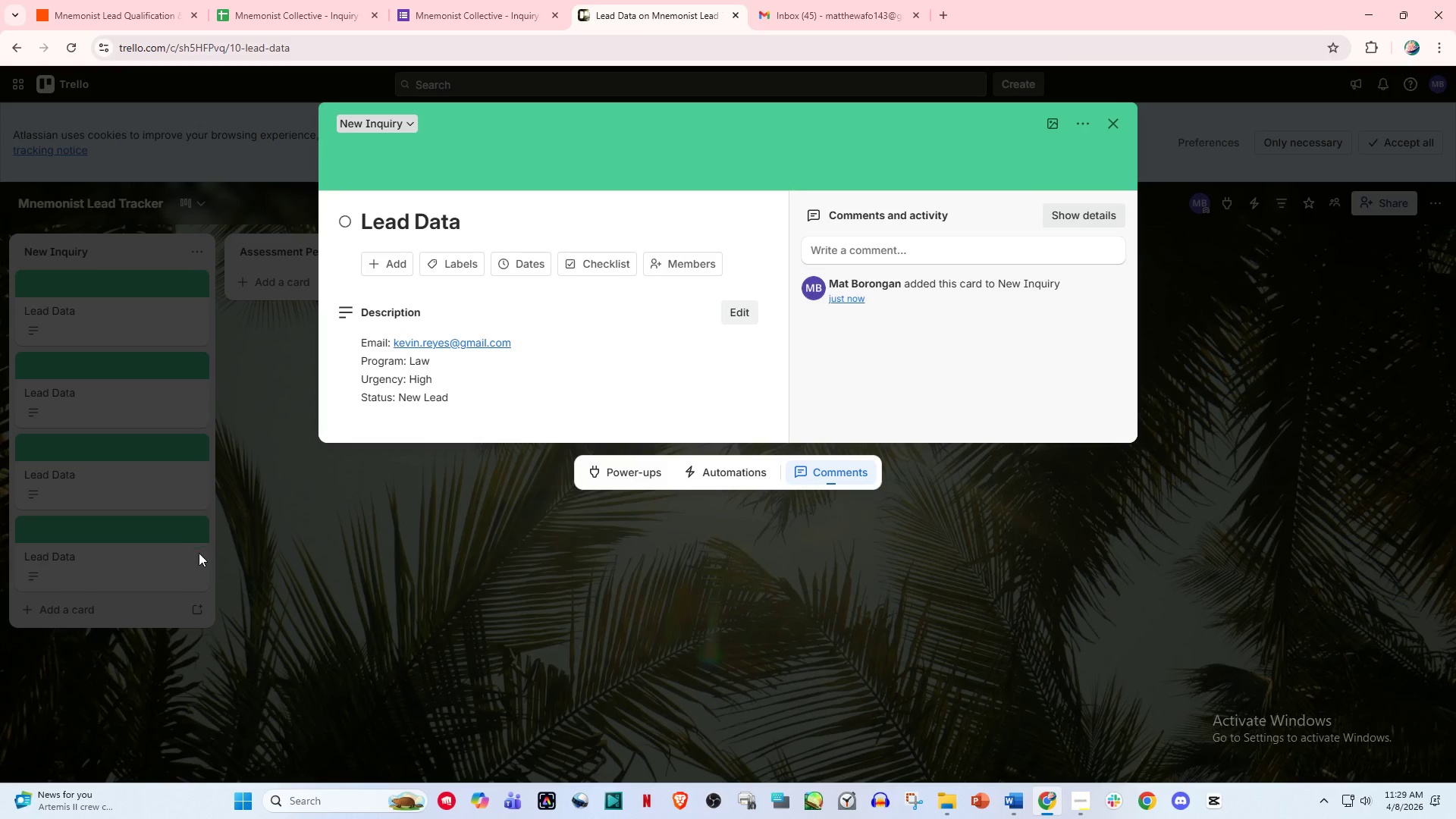 
left_click([199, 553])
 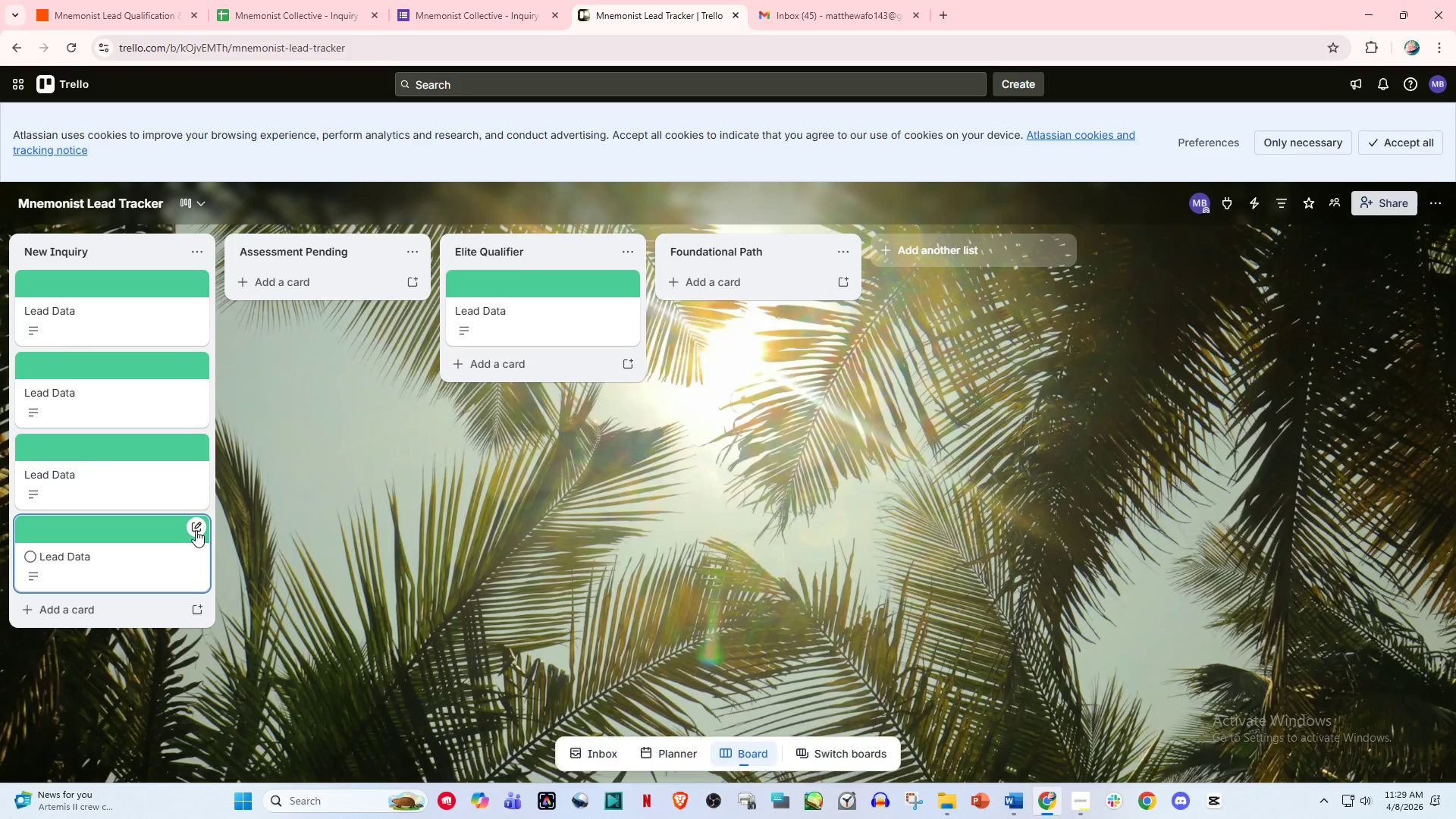 
left_click([196, 528])
 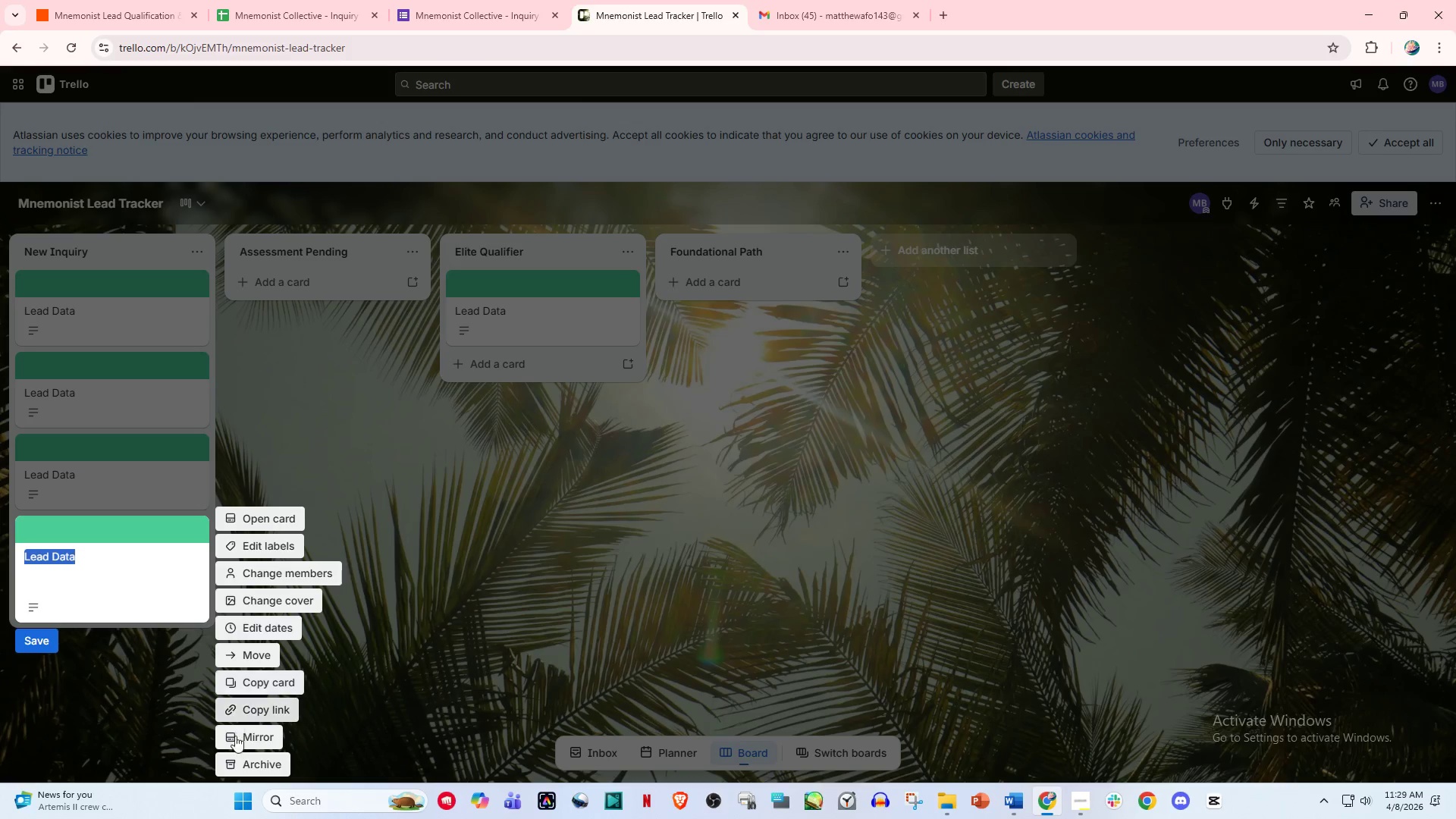 
left_click([254, 764])
 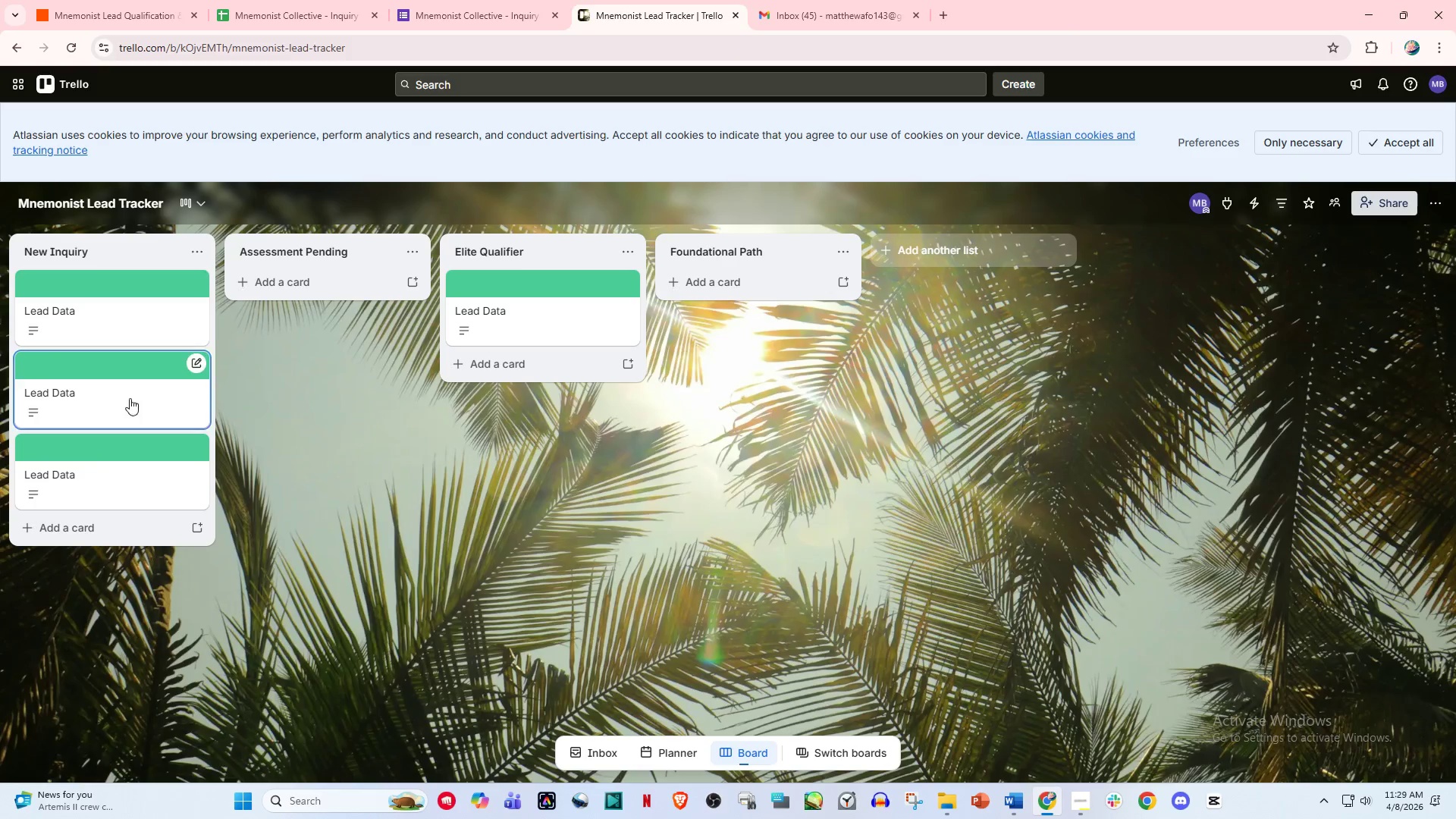 
left_click([119, 386])
 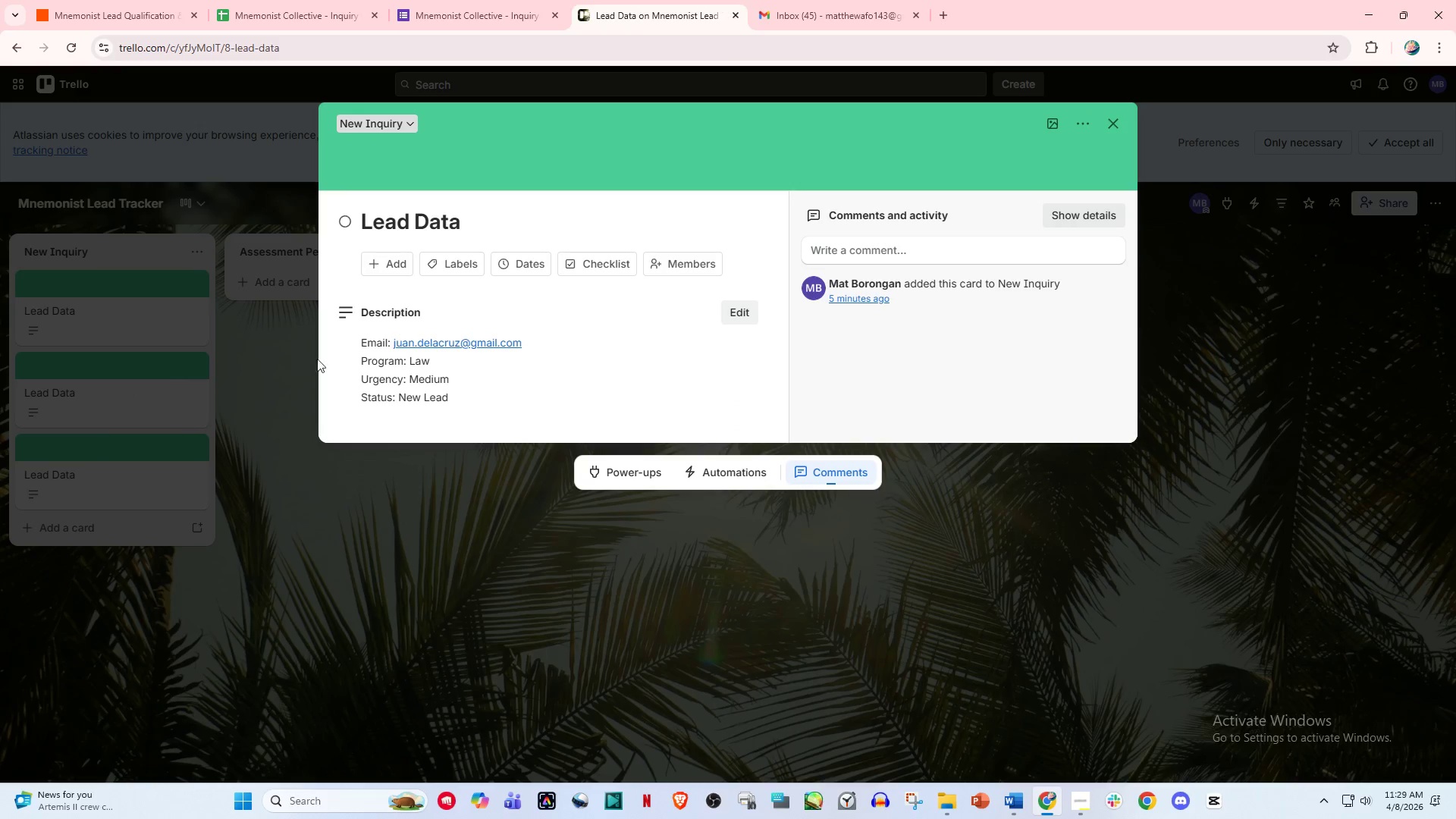 
left_click([417, 365])
 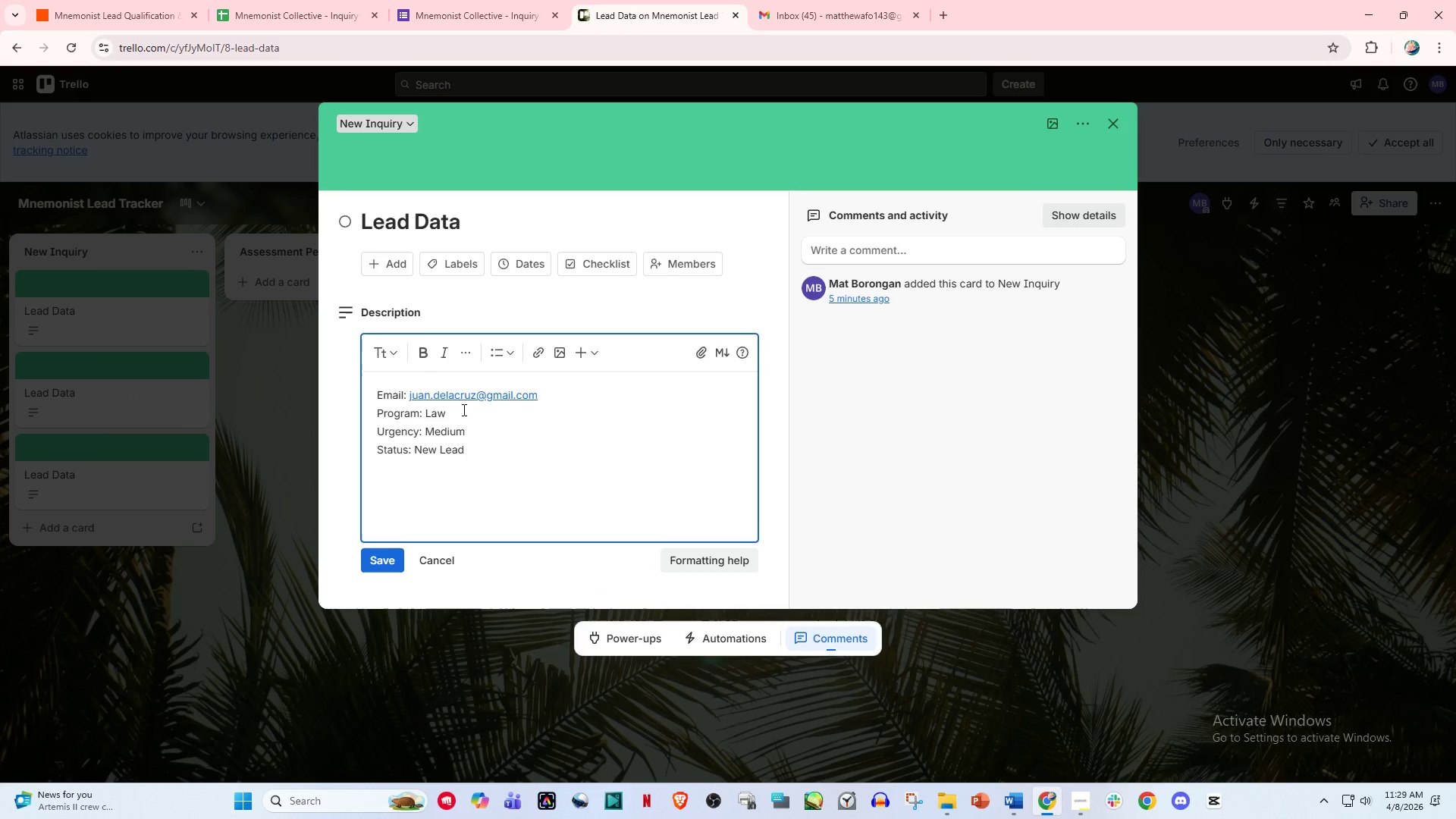 
left_click([450, 419])
 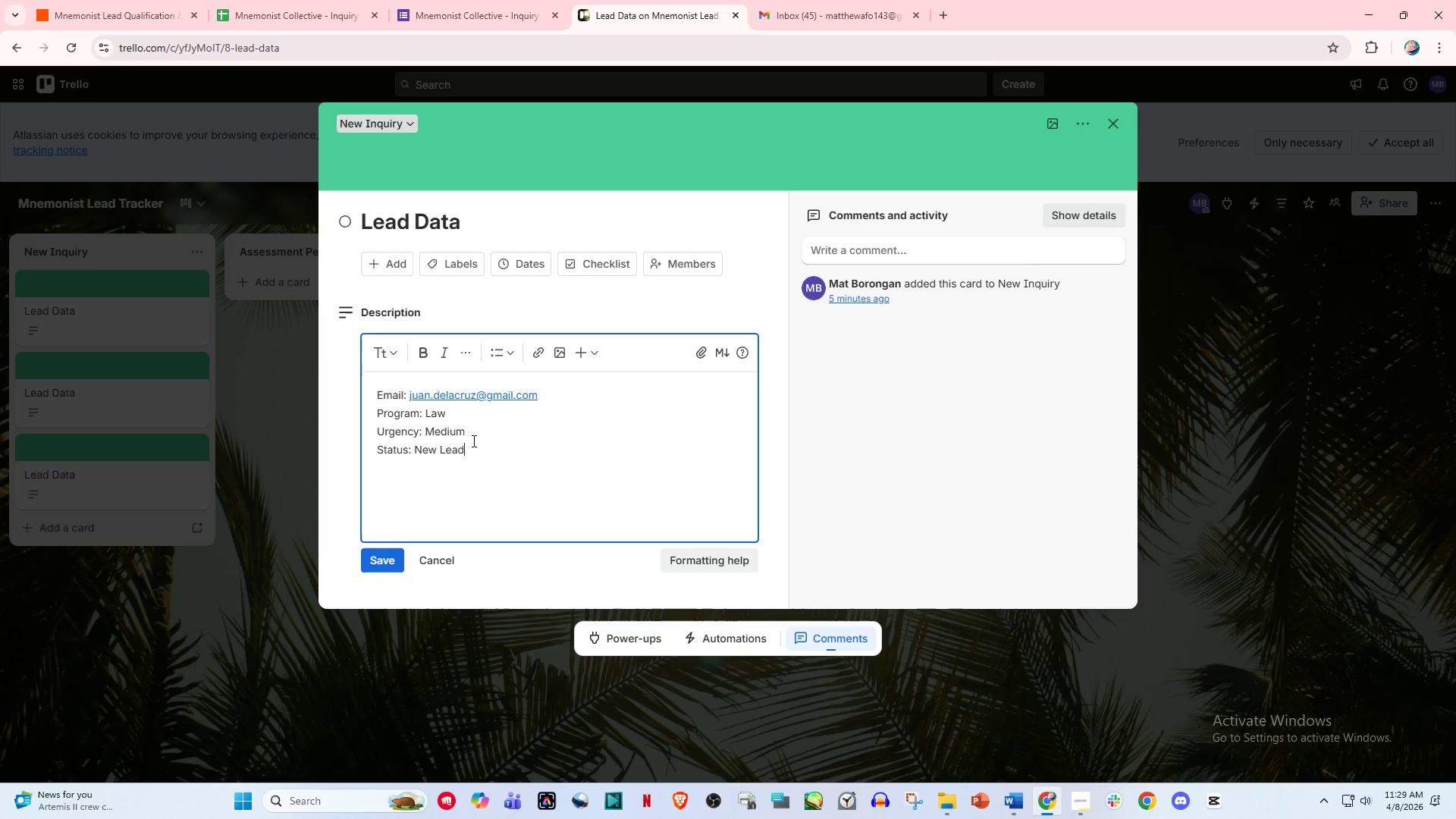 
double_click([482, 425])
 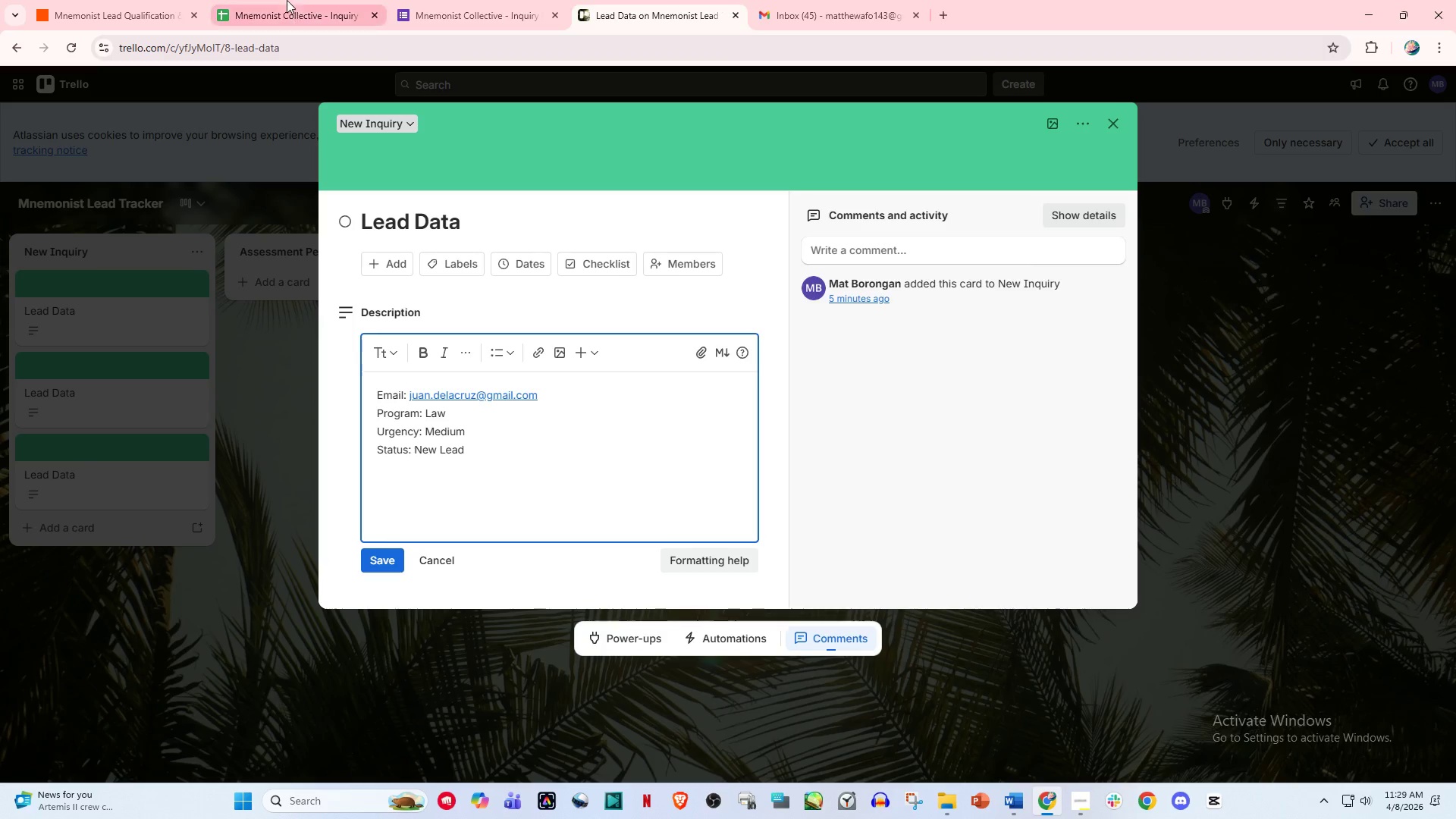 
left_click([315, 0])
 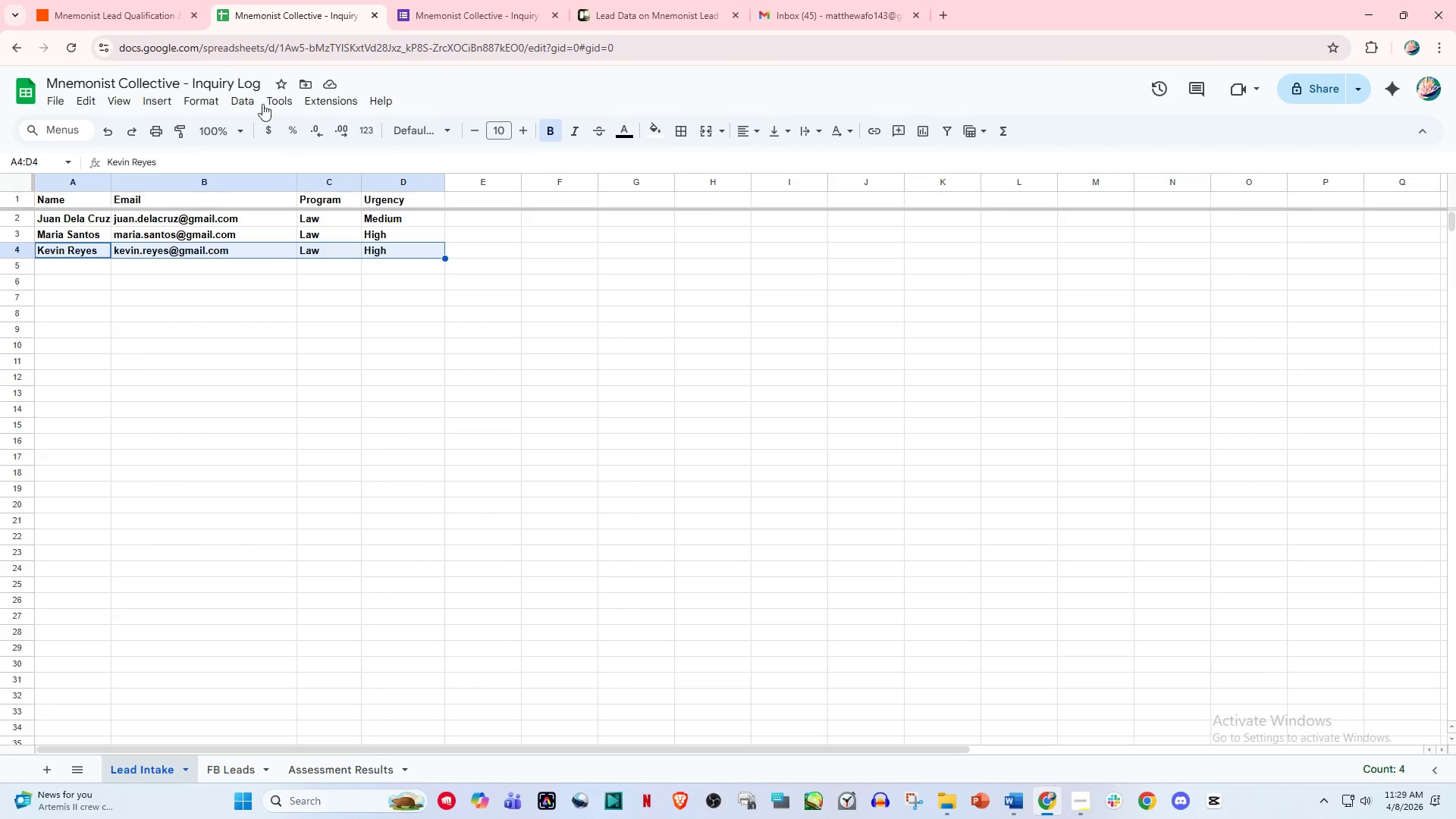 
left_click([162, 0])
 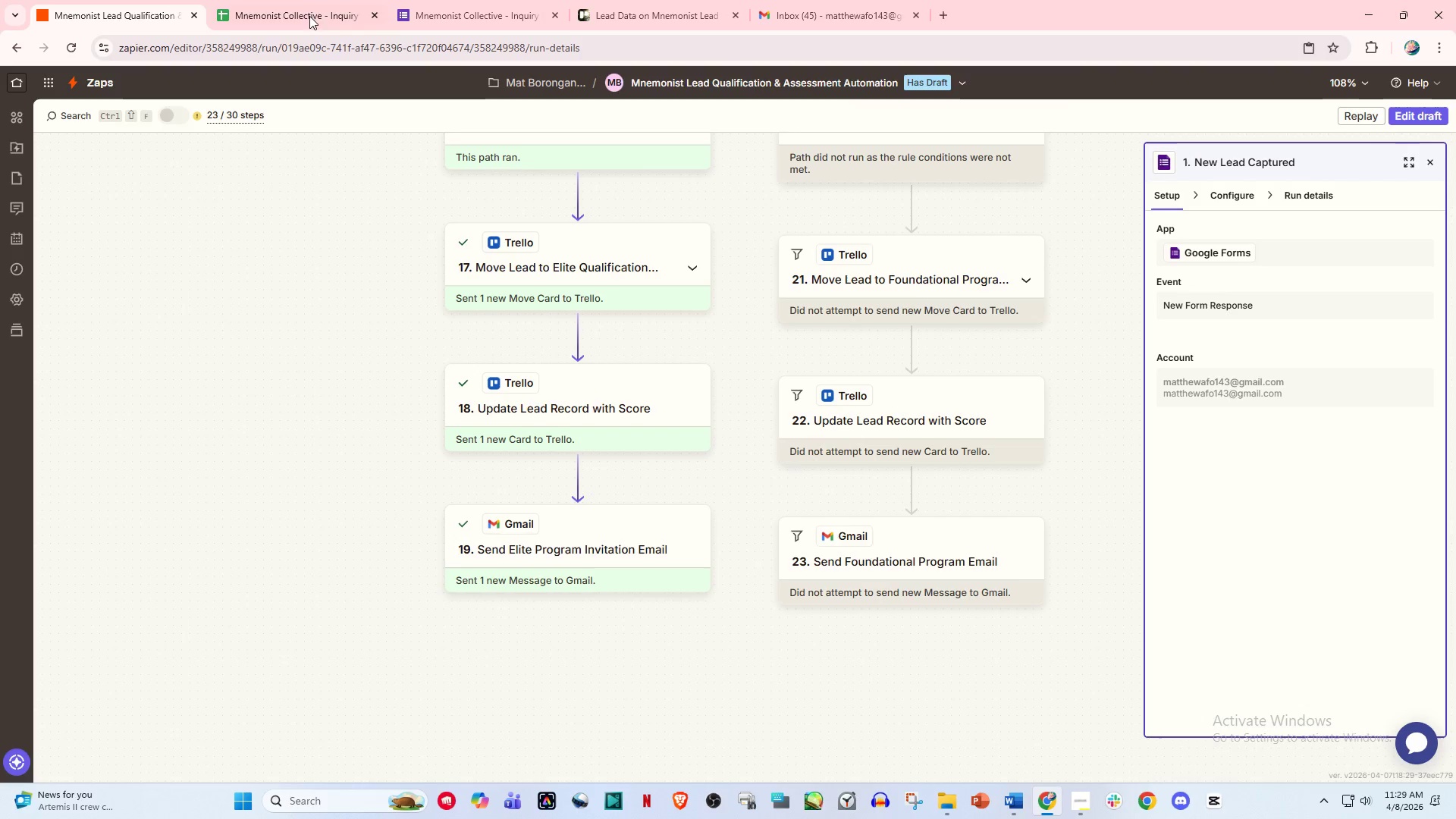 
left_click([303, 0])
 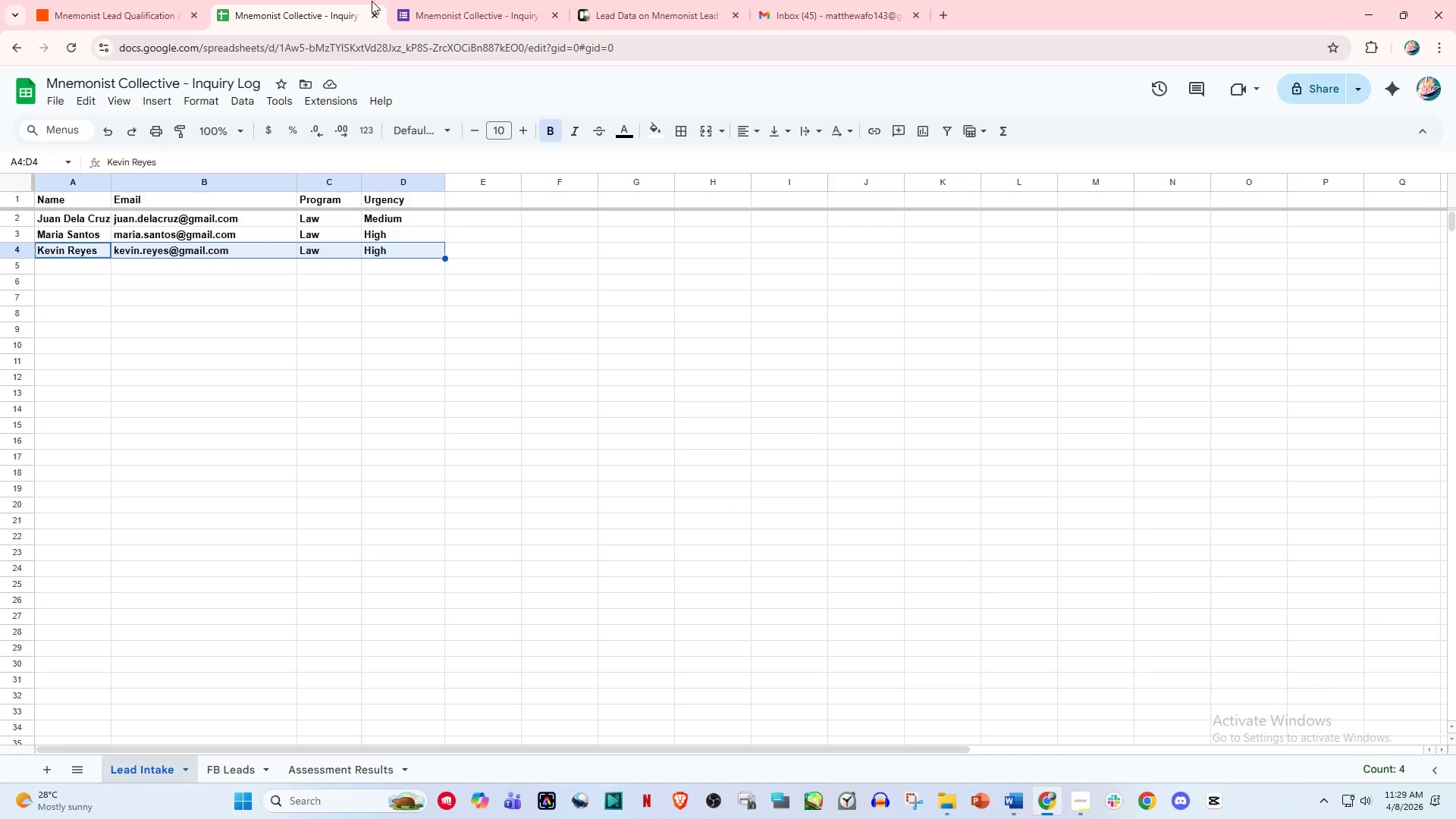 
left_click([442, 0])
 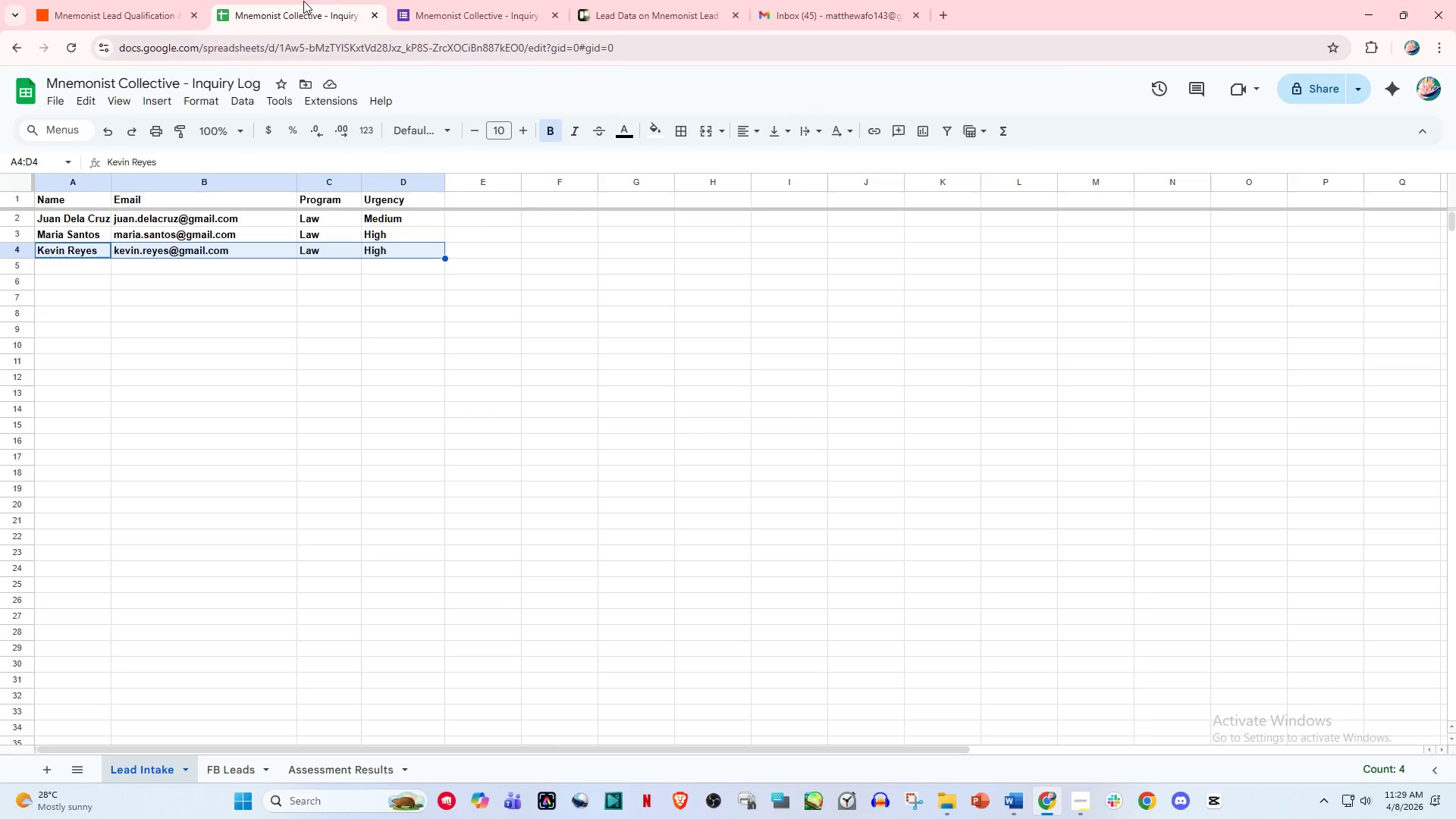 
double_click([82, 0])
 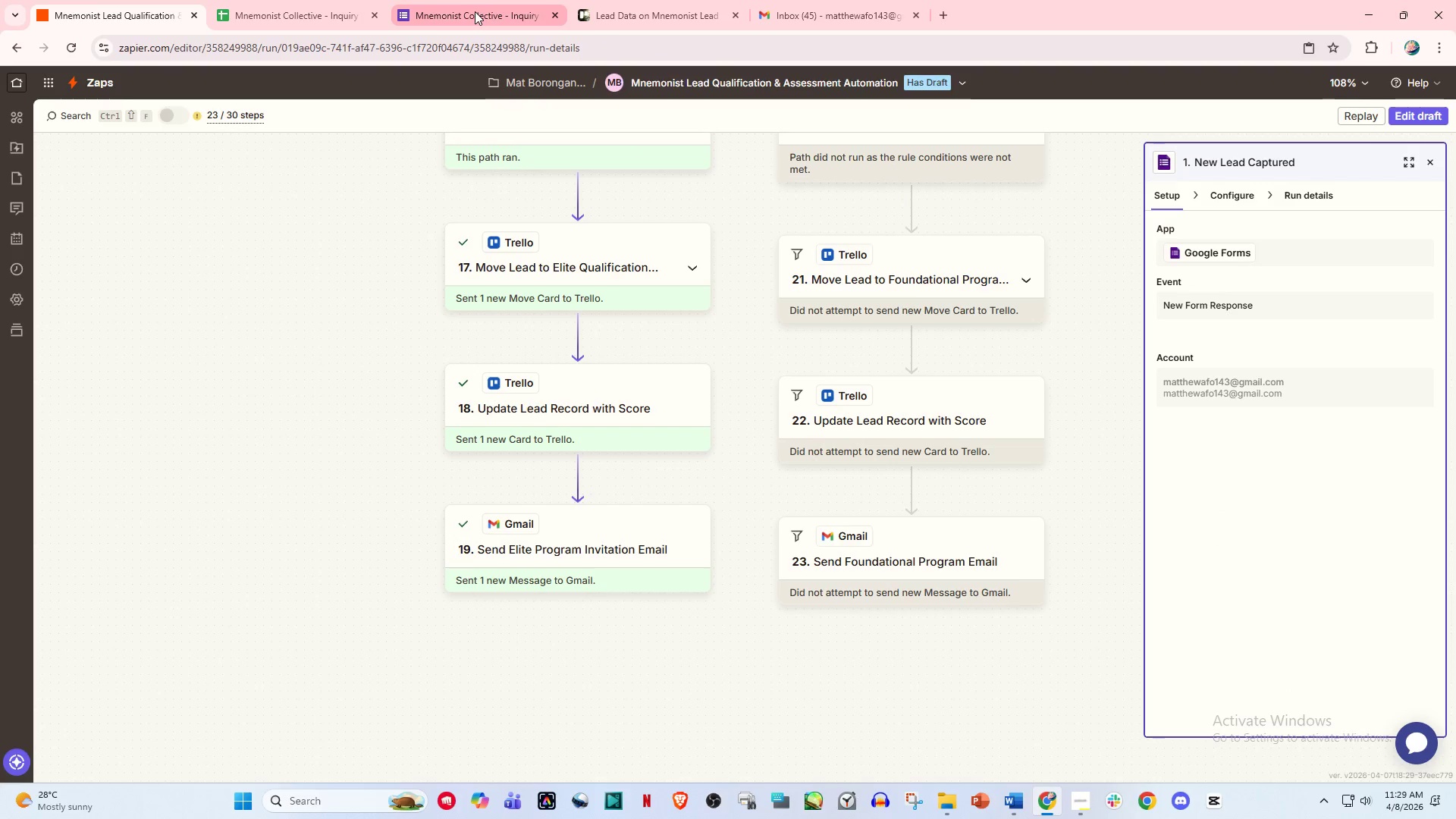 
left_click([481, 0])
 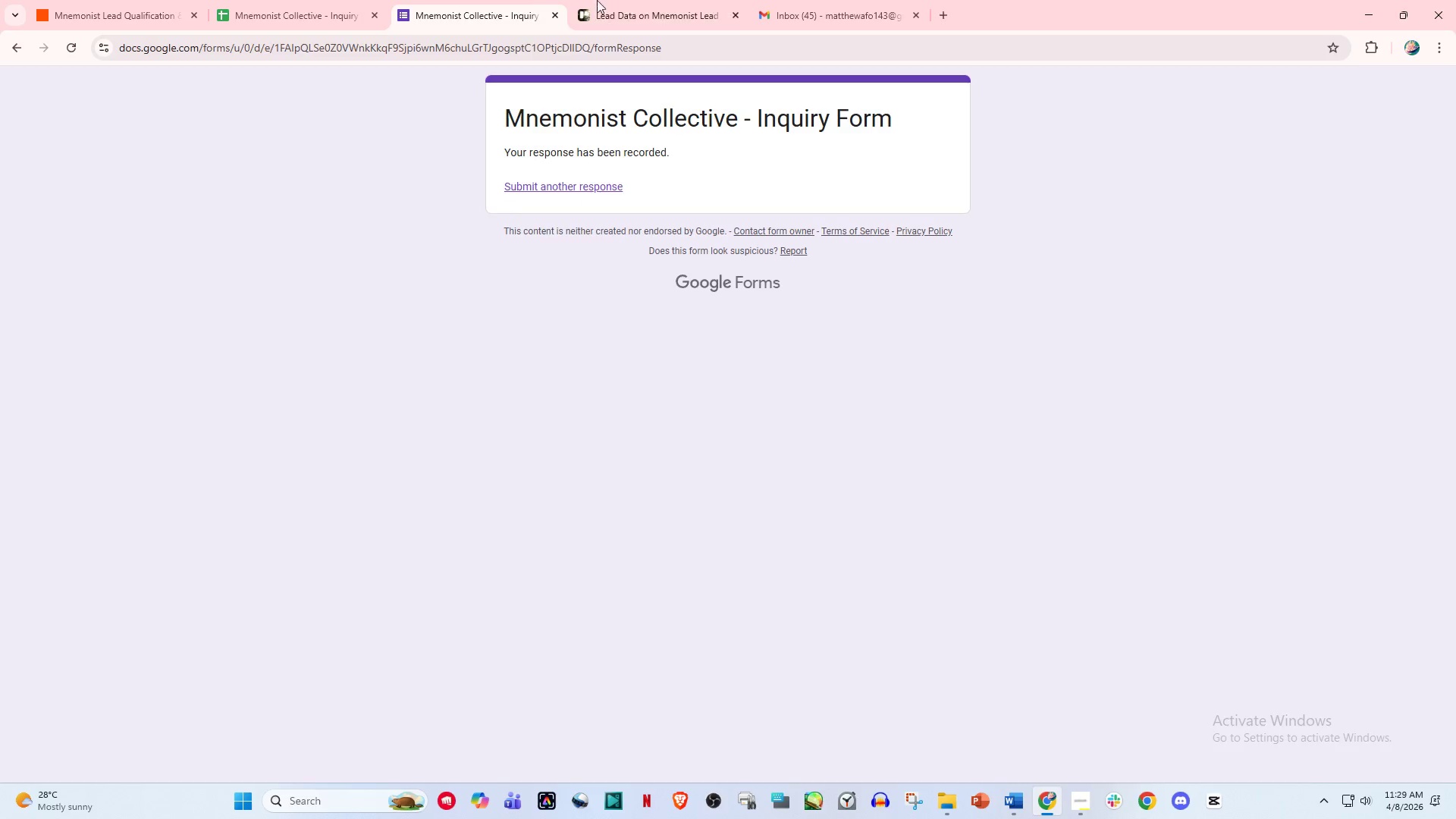 
left_click([631, 0])
 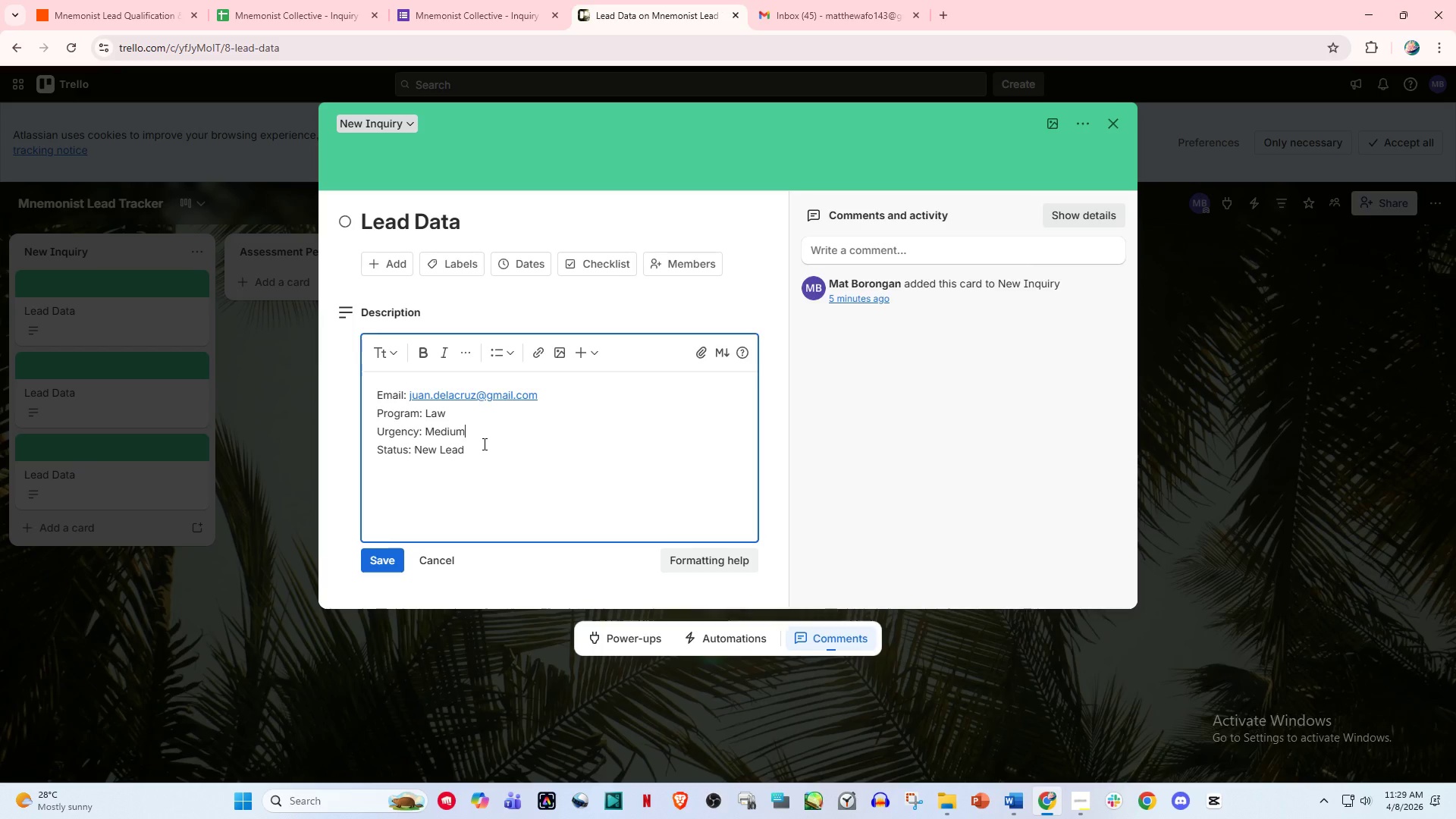 
key(Backspace)
key(Backspace)
key(Backspace)
key(Backspace)
key(Backspace)
key(Backspace)
type(High)
 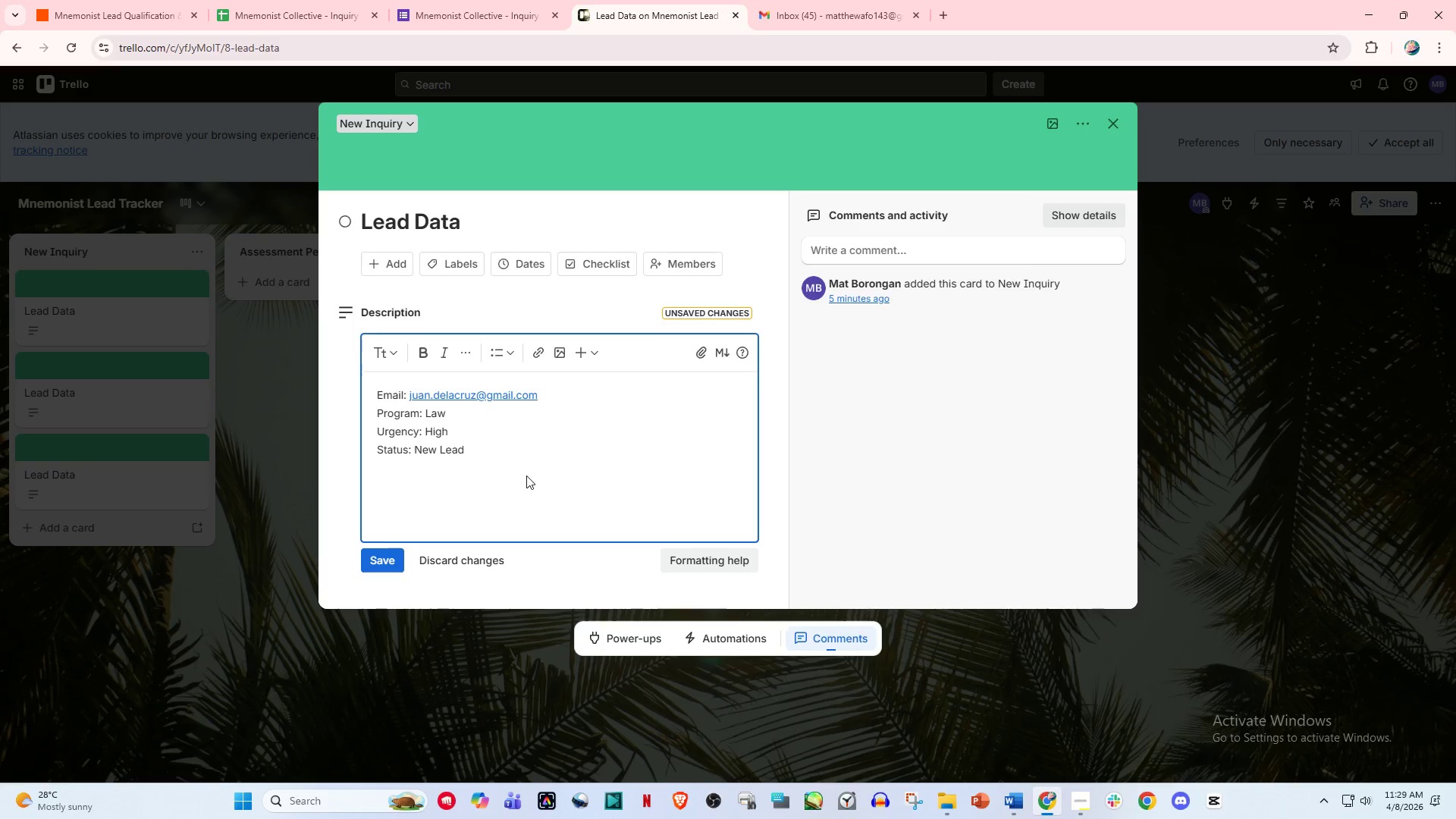 
key(Control+Z)
 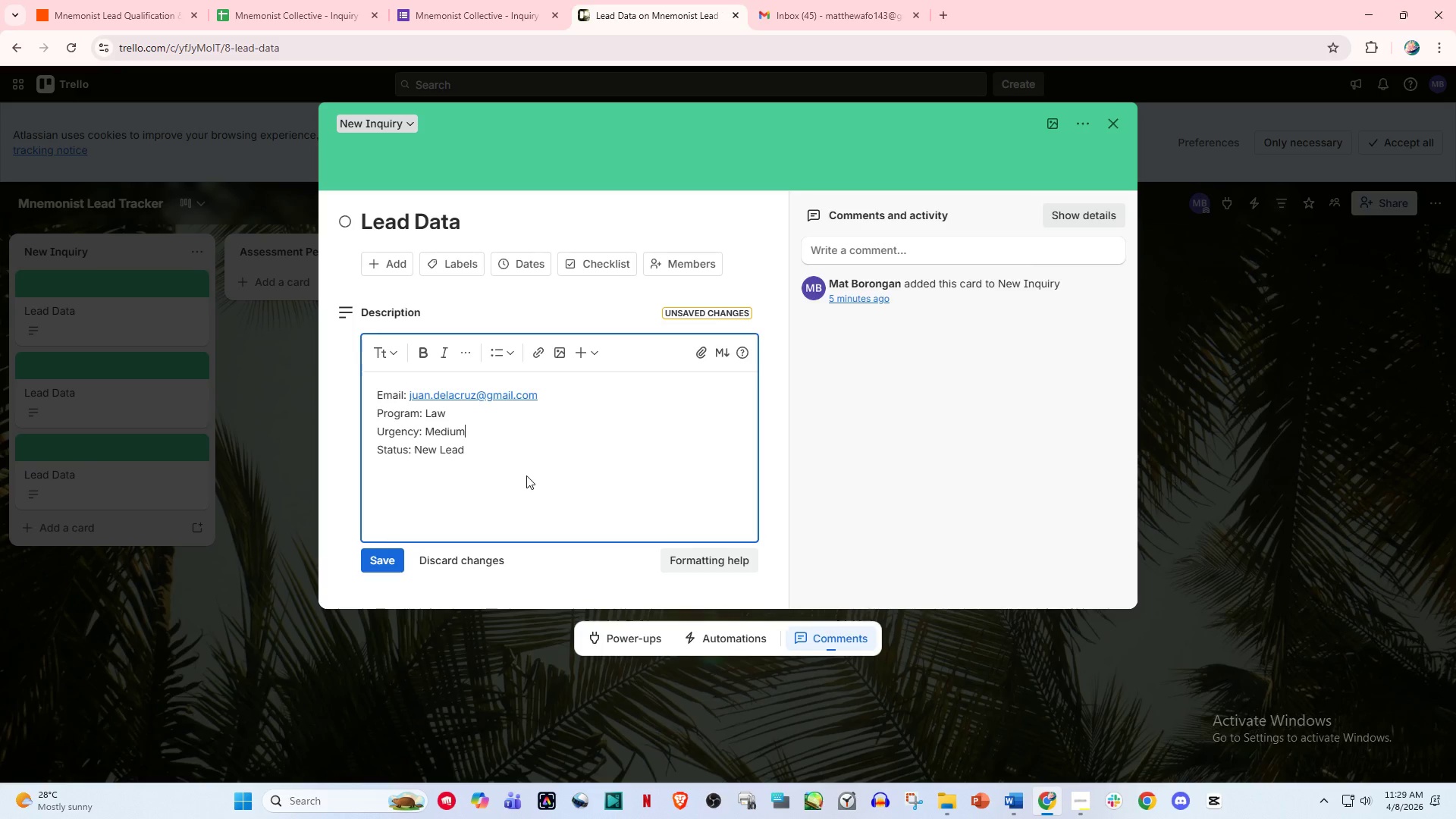 
key(Control+Z)
 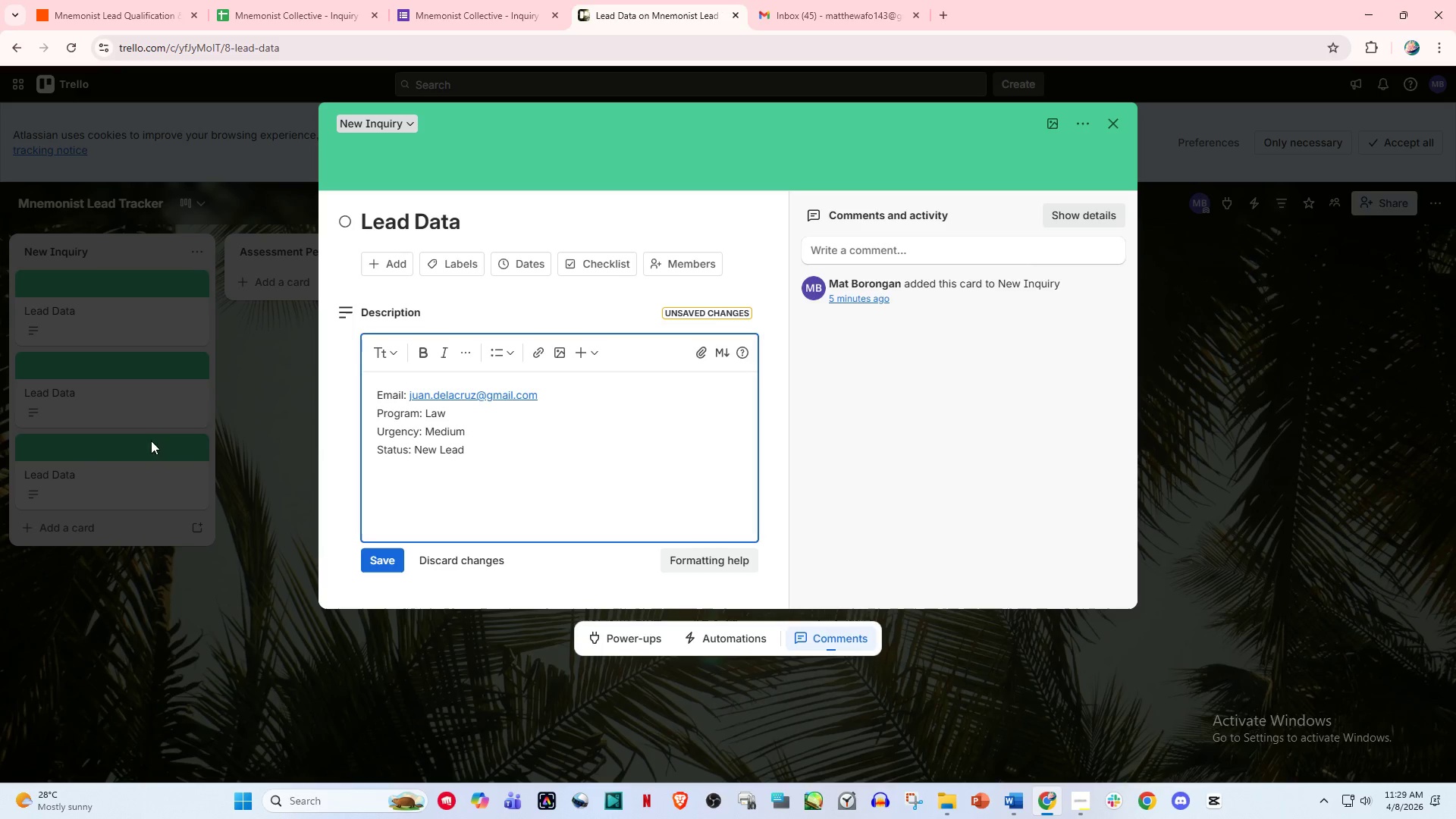 
left_click([132, 431])
 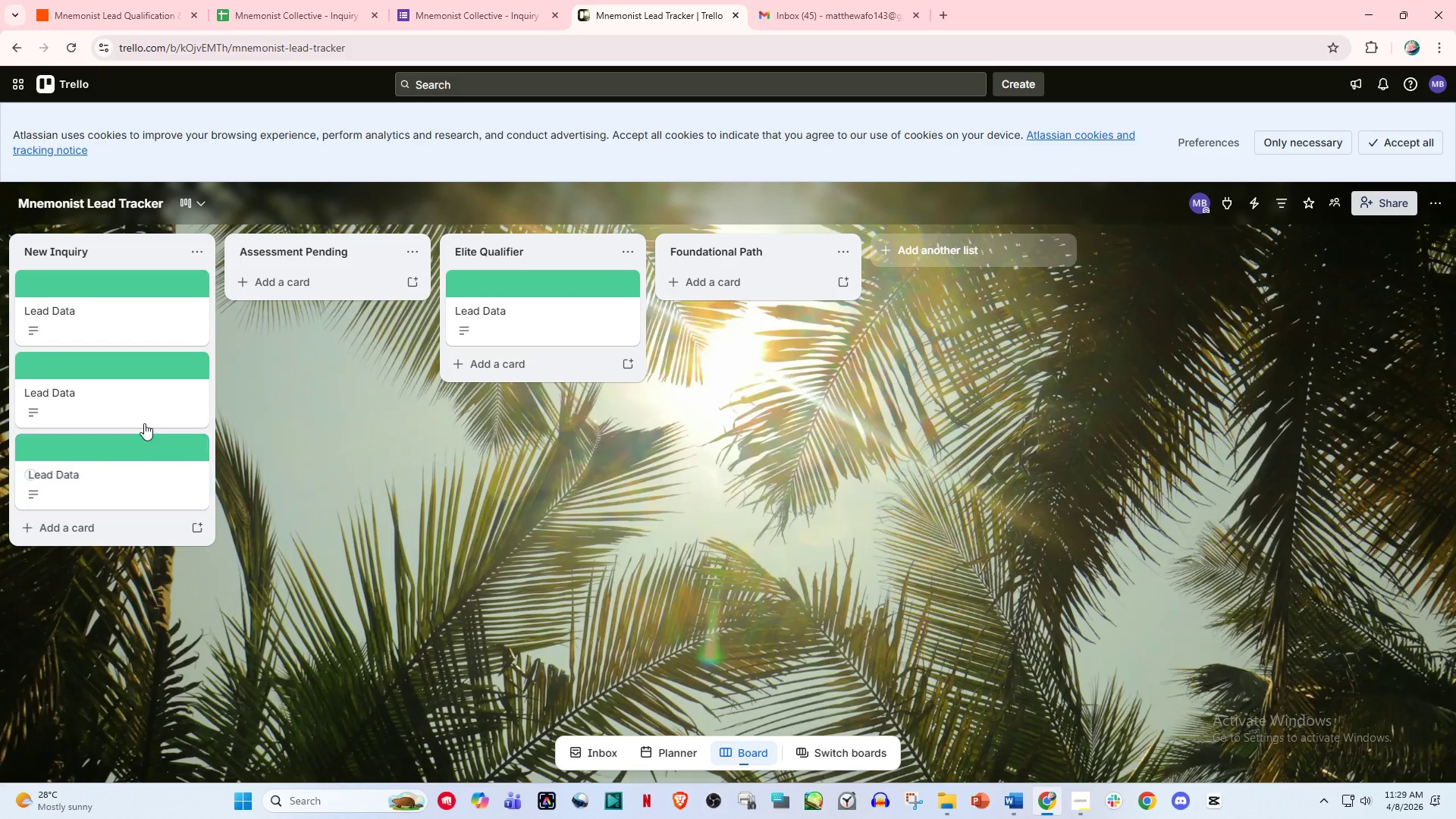 
left_click([126, 396])
 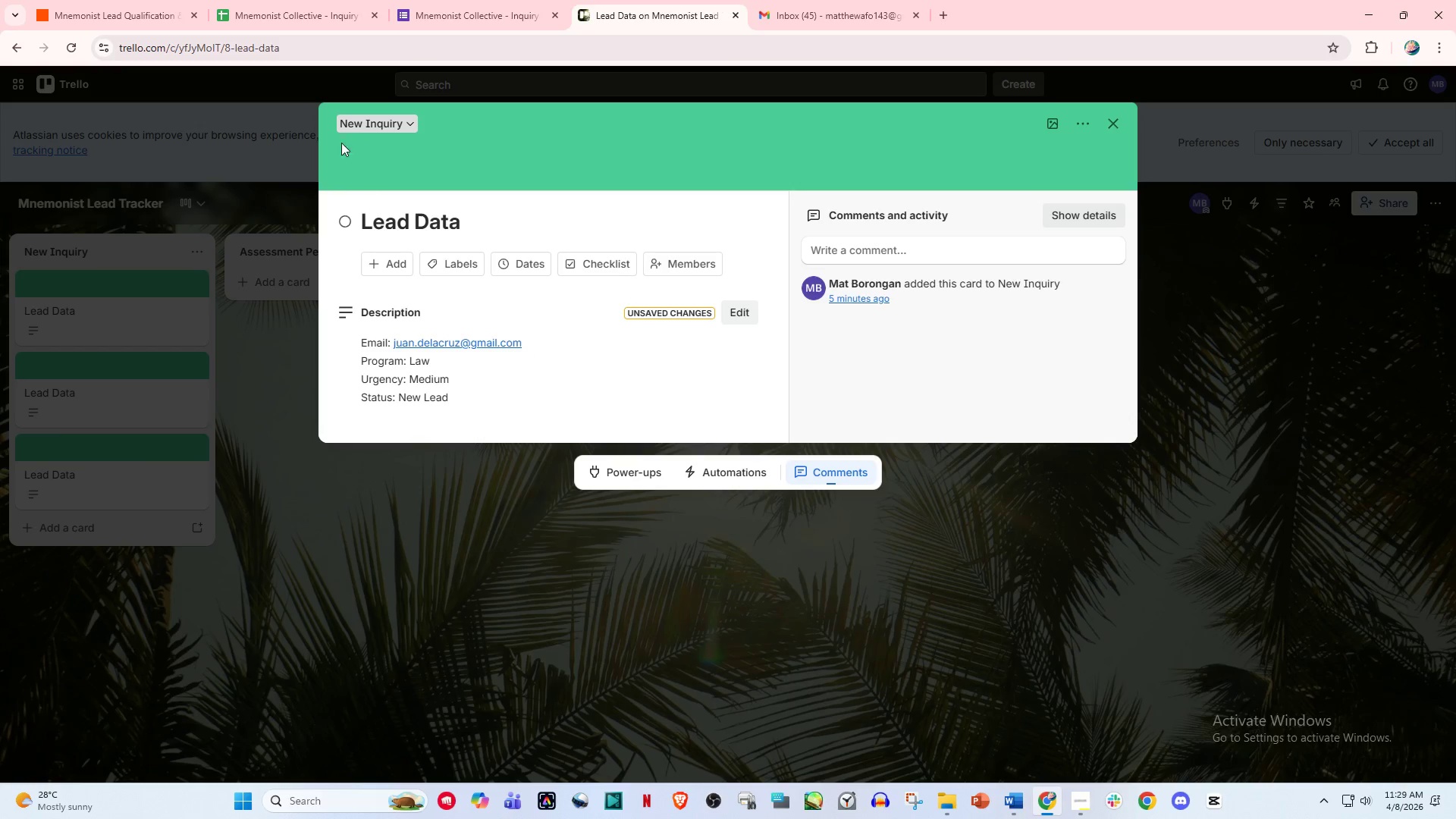 
left_click([294, 0])
 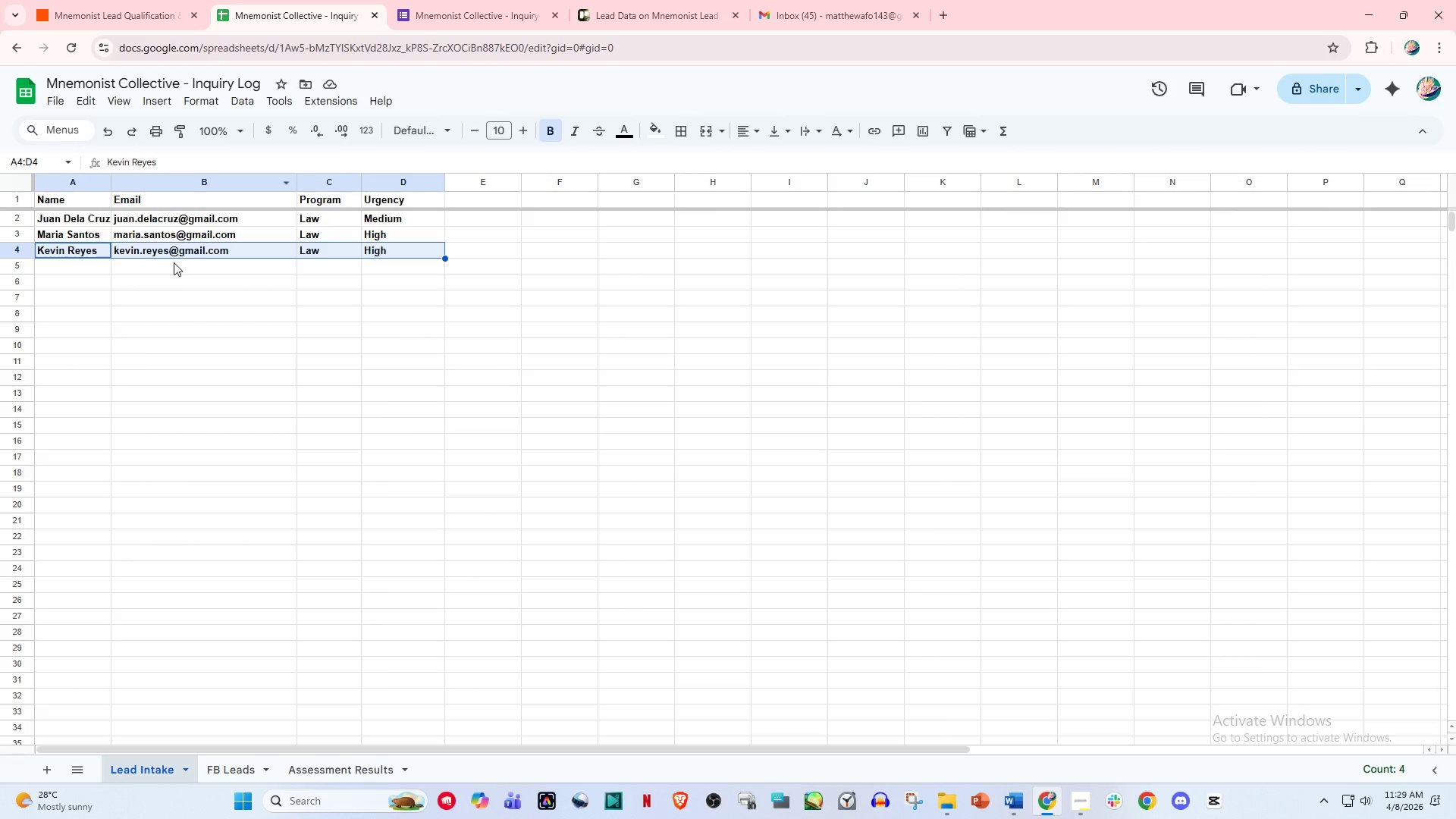 
left_click([199, 253])
 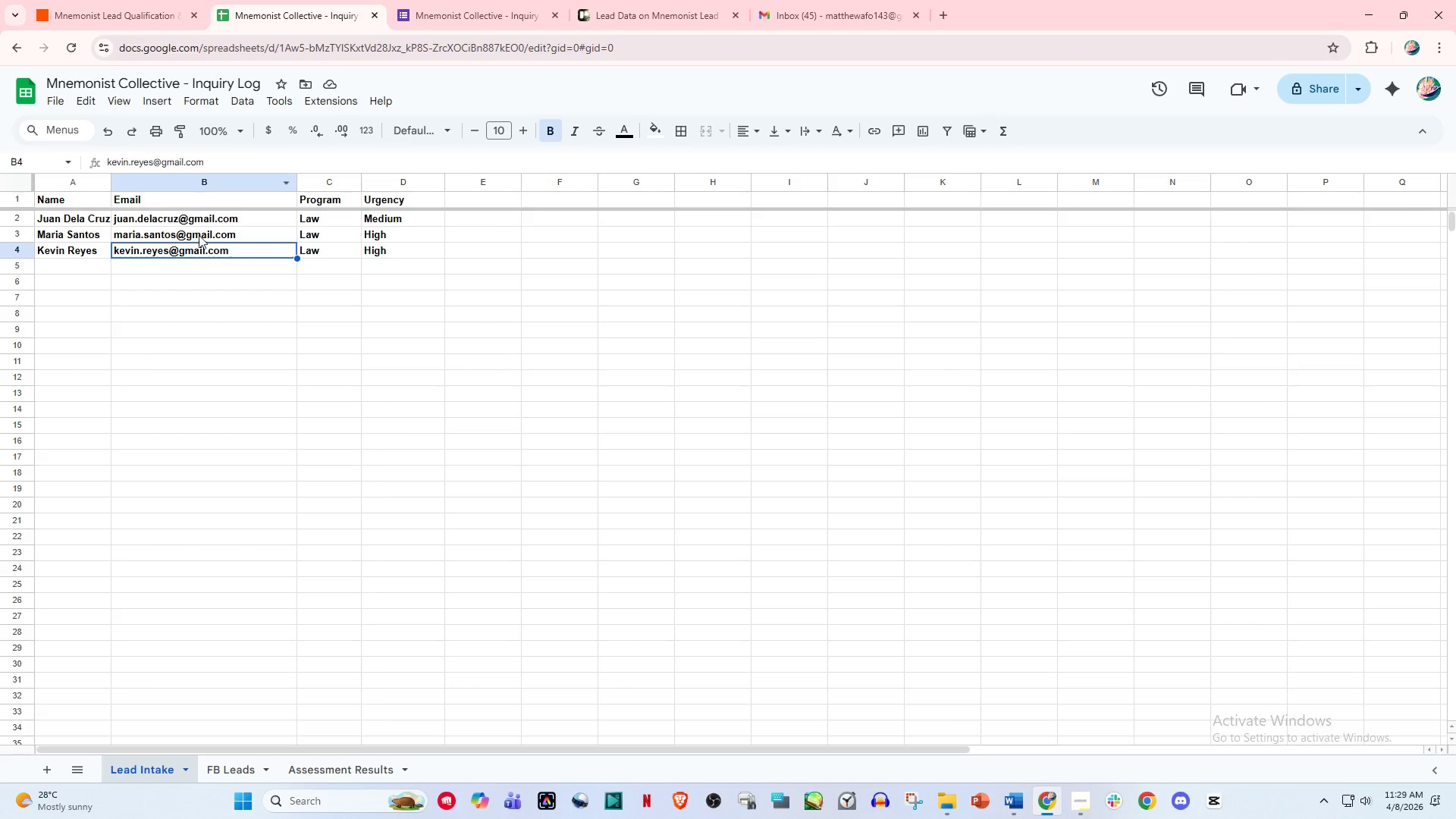 
left_click([199, 235])
 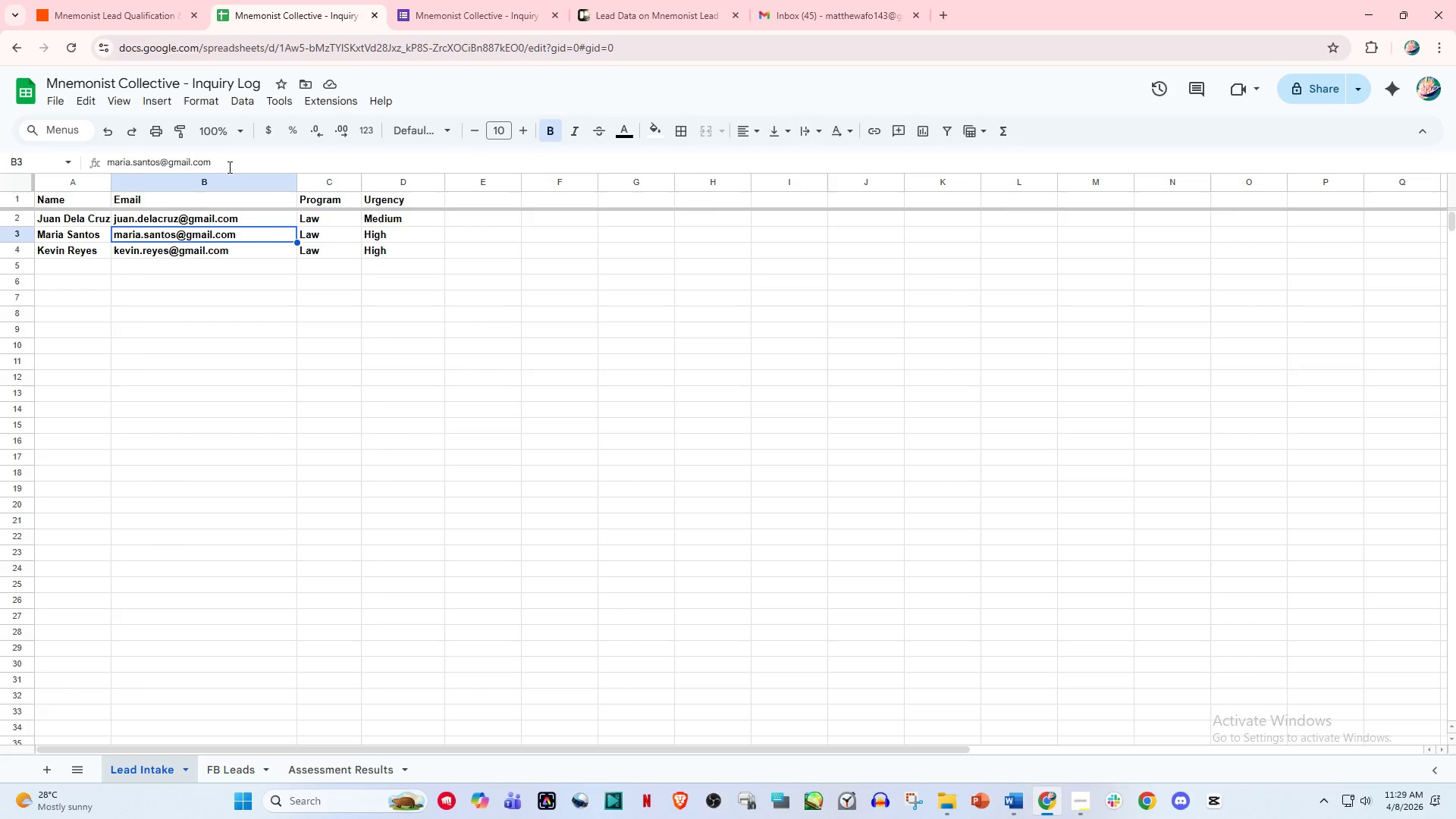 
left_click_drag(start_coordinate=[228, 167], to_coordinate=[64, 167])
 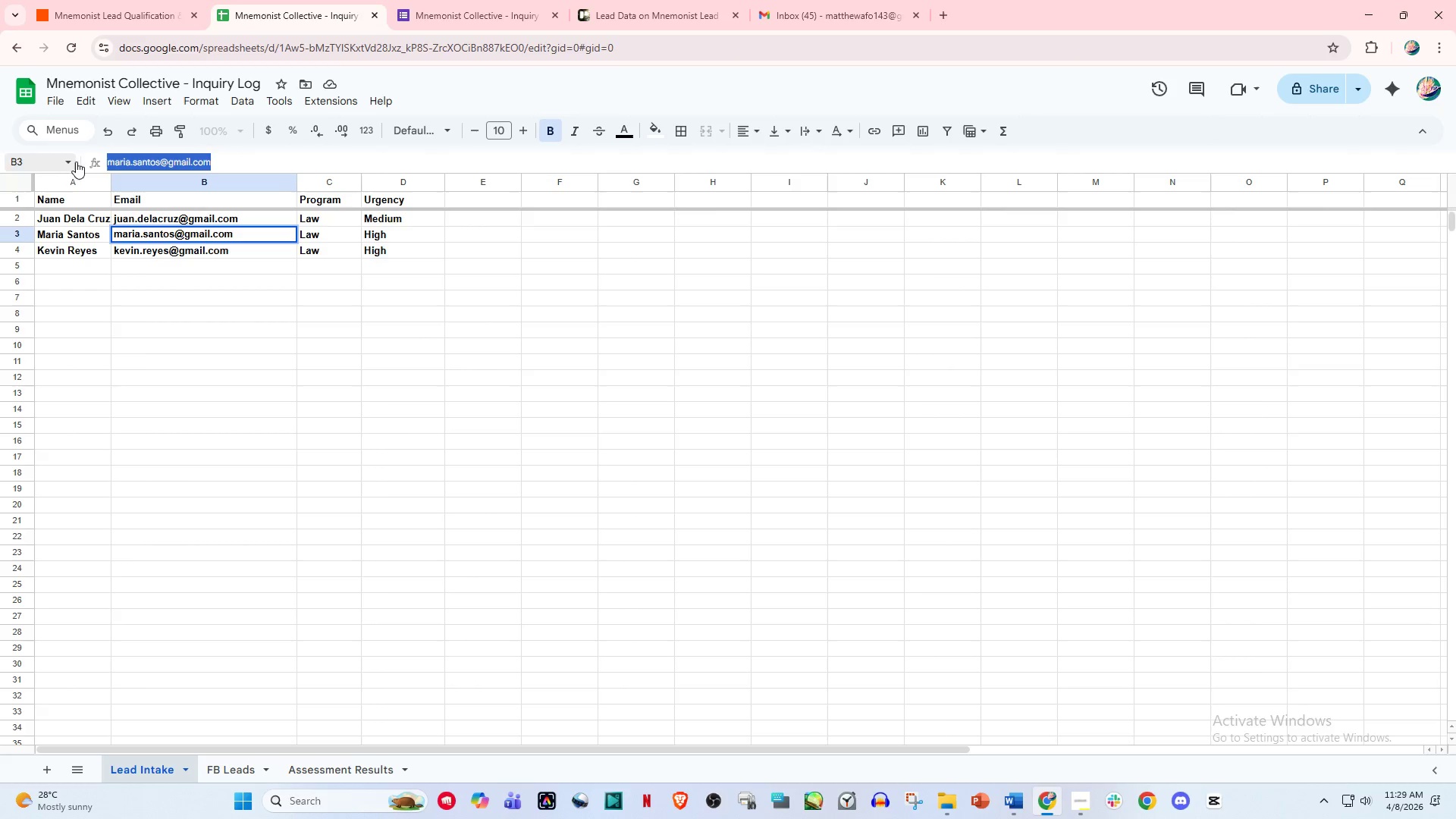 
key(Control+C)
 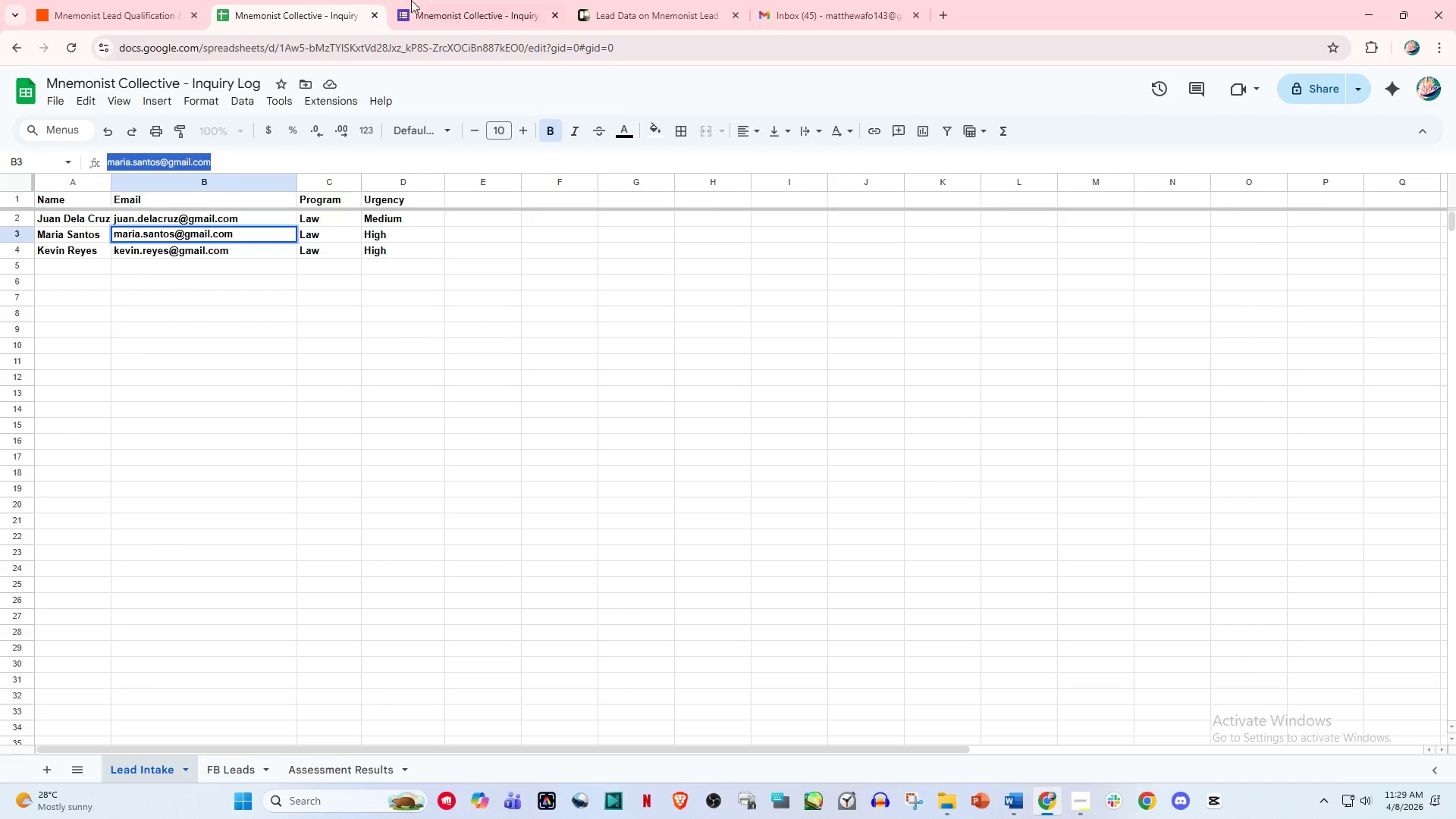 
left_click([426, 0])
 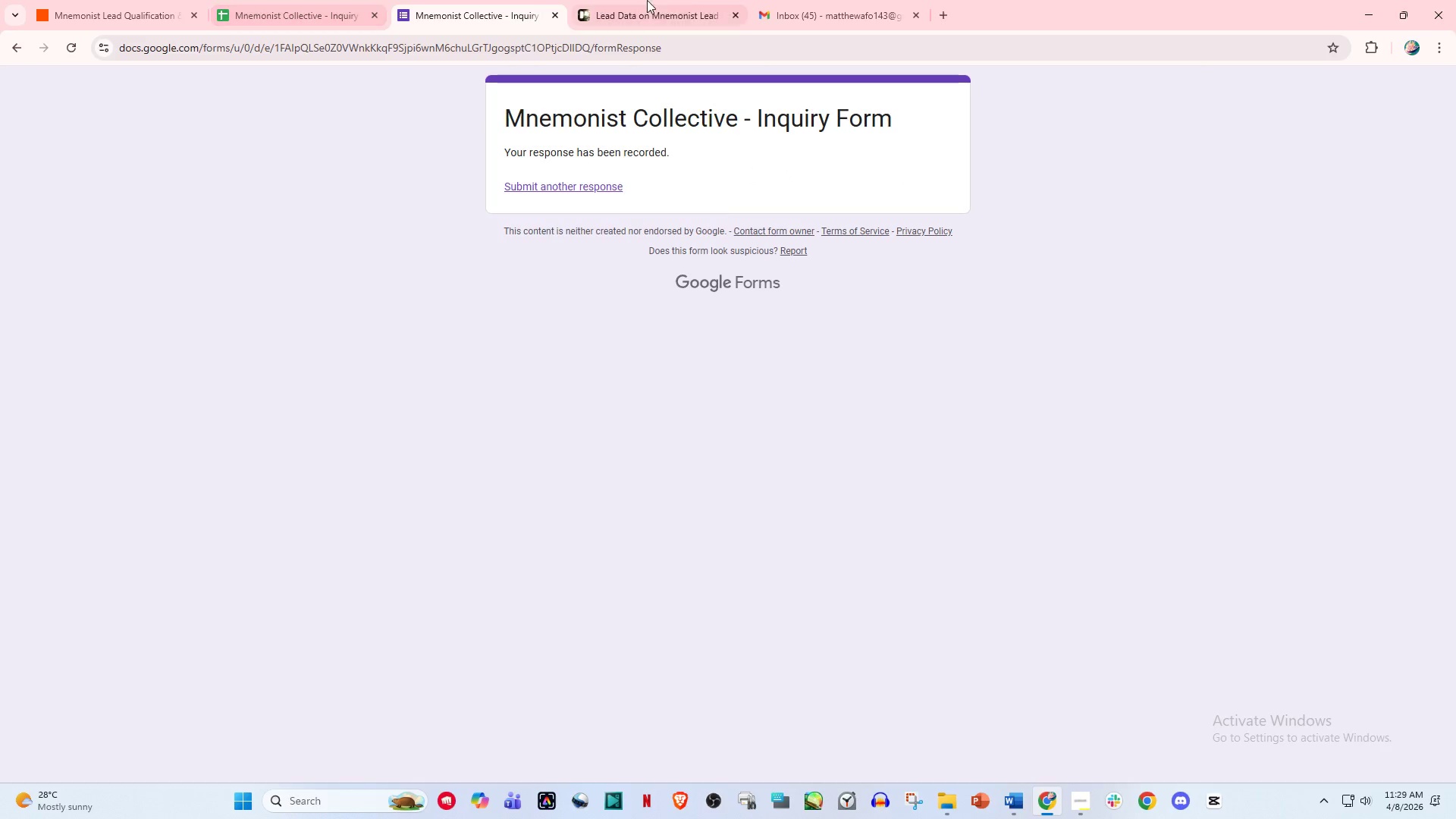 
left_click_drag(start_coordinate=[690, 0], to_coordinate=[496, 0])
 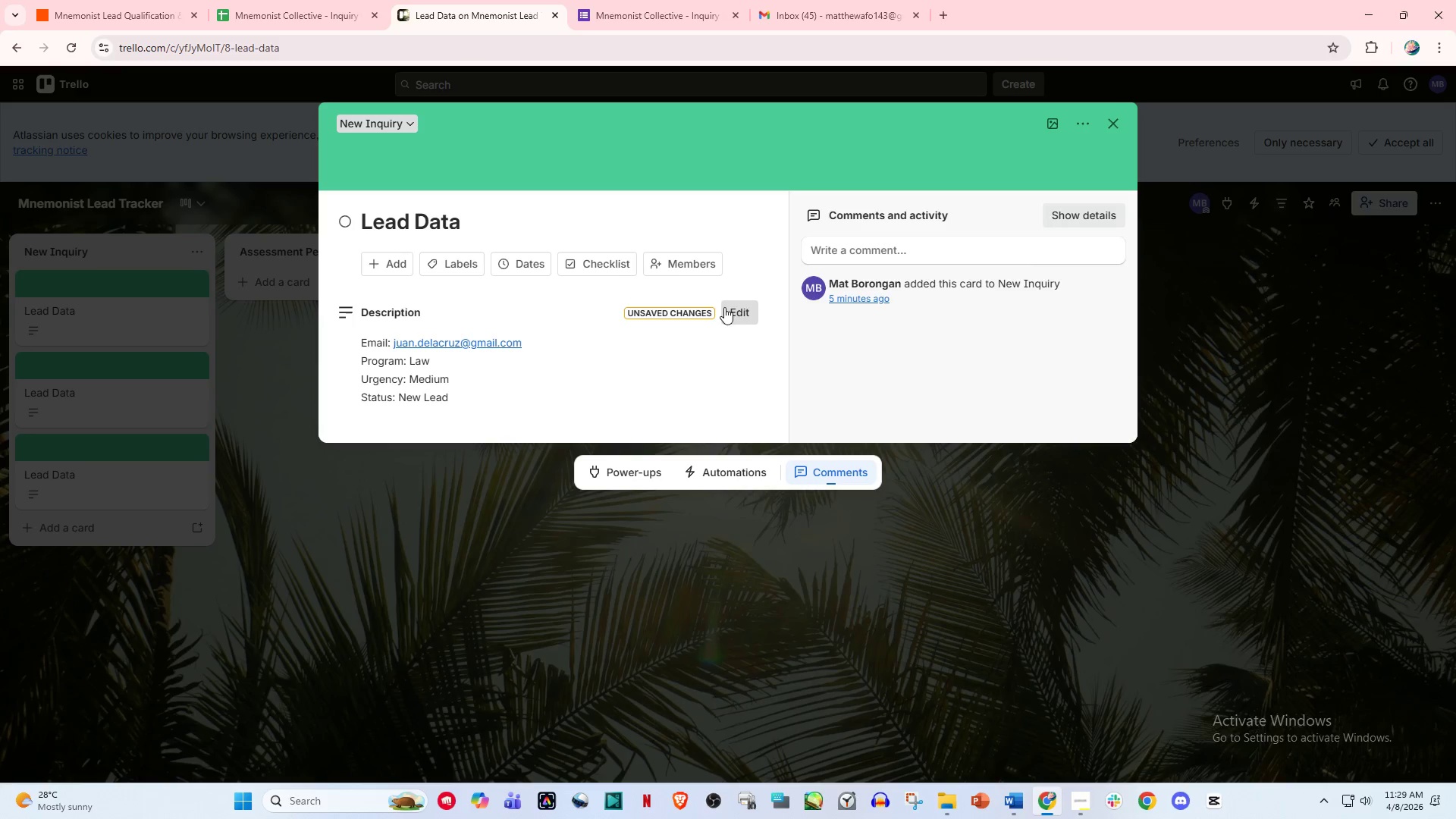 
left_click([537, 335])
 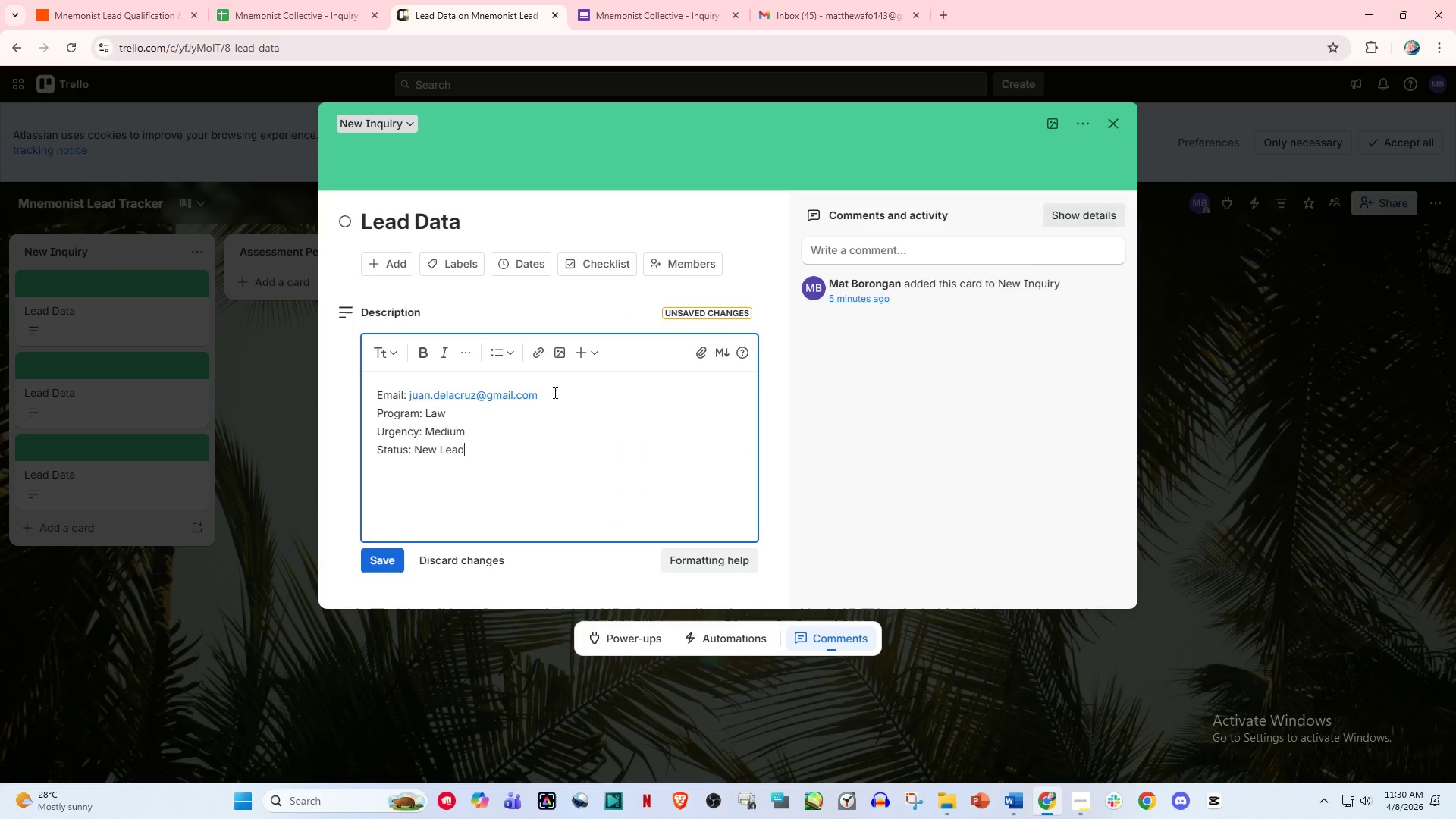 
left_click_drag(start_coordinate=[577, 397], to_coordinate=[410, 401])
 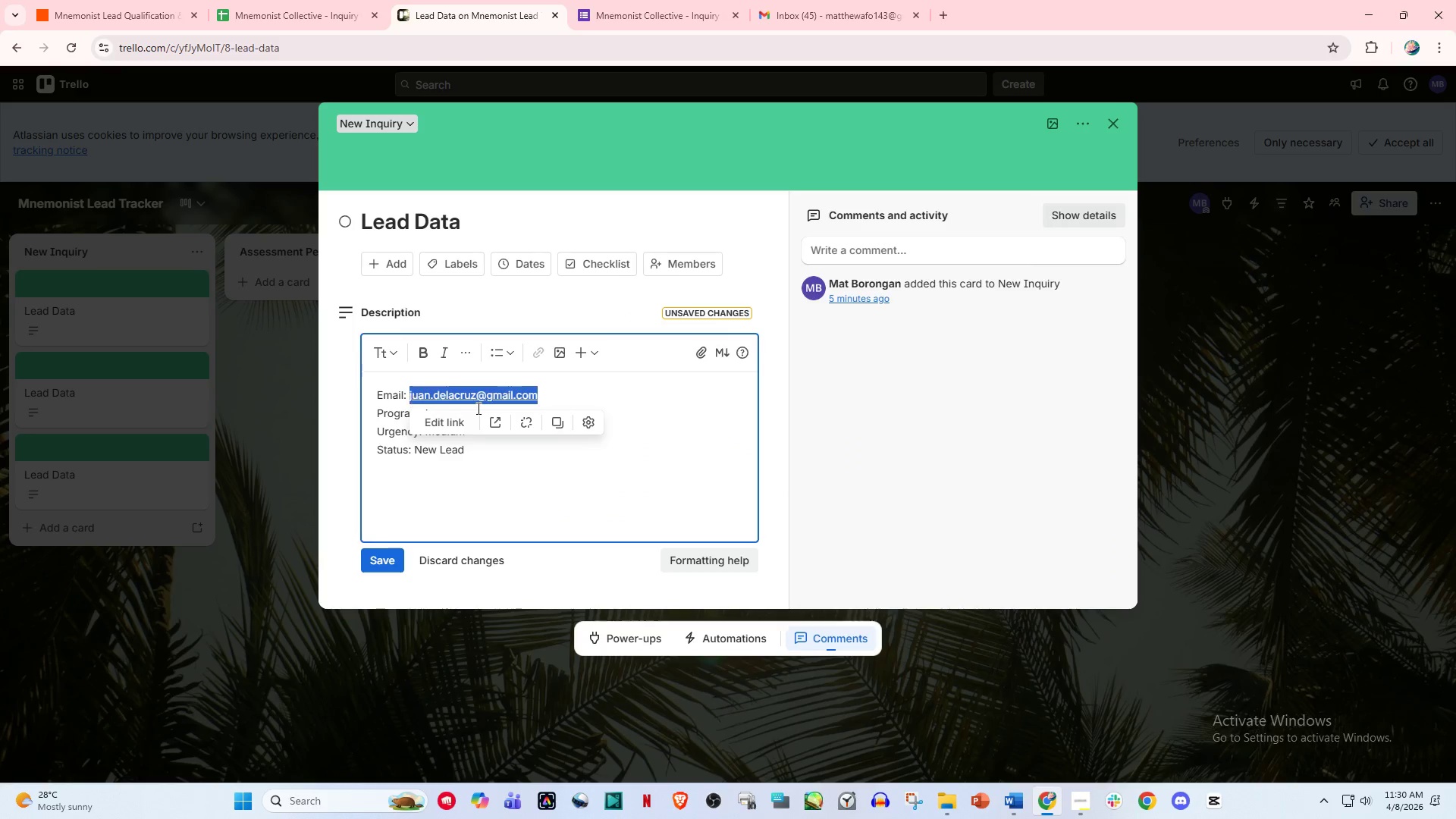 
key(Control+V)
 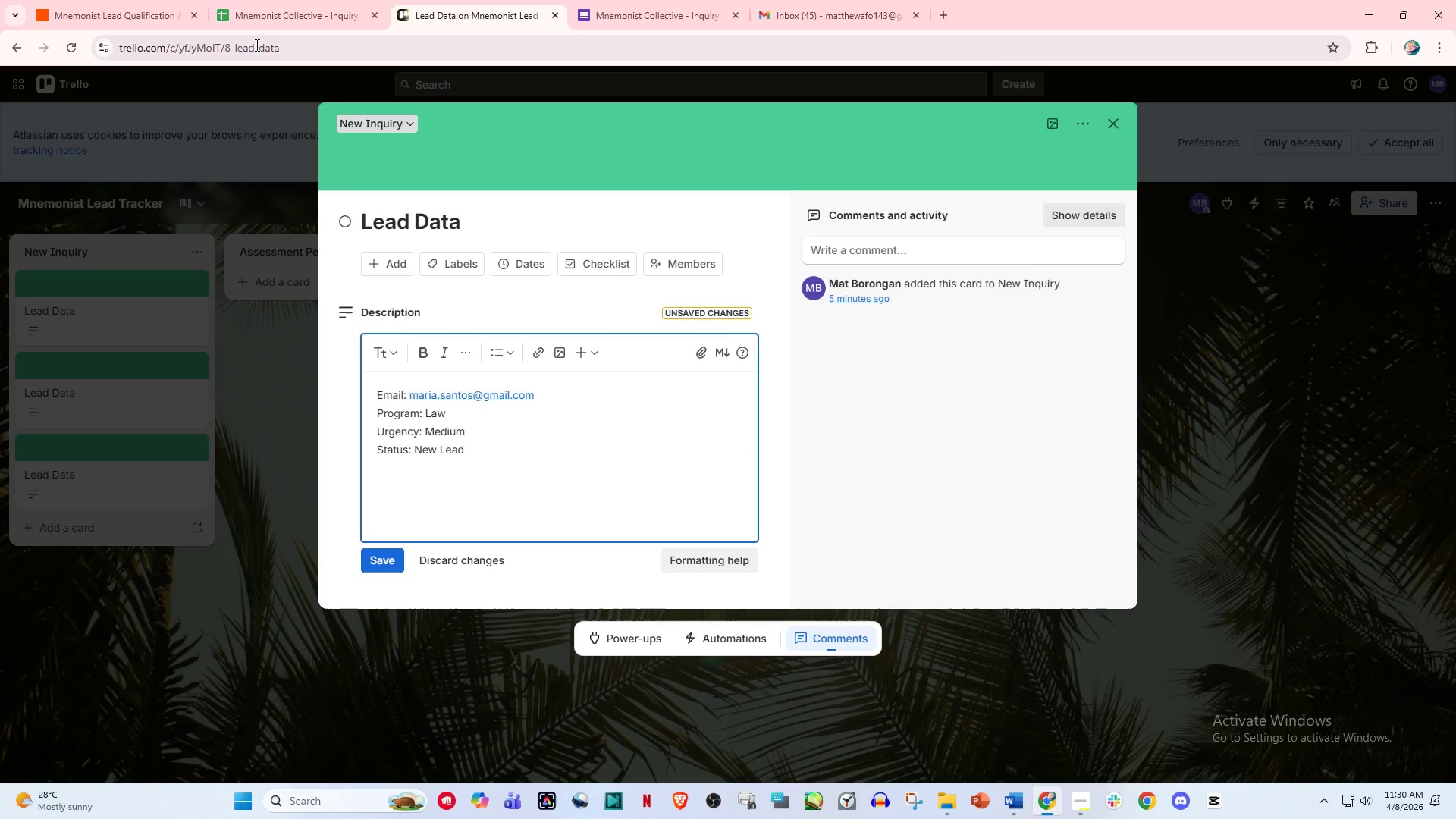 
left_click([284, 0])
 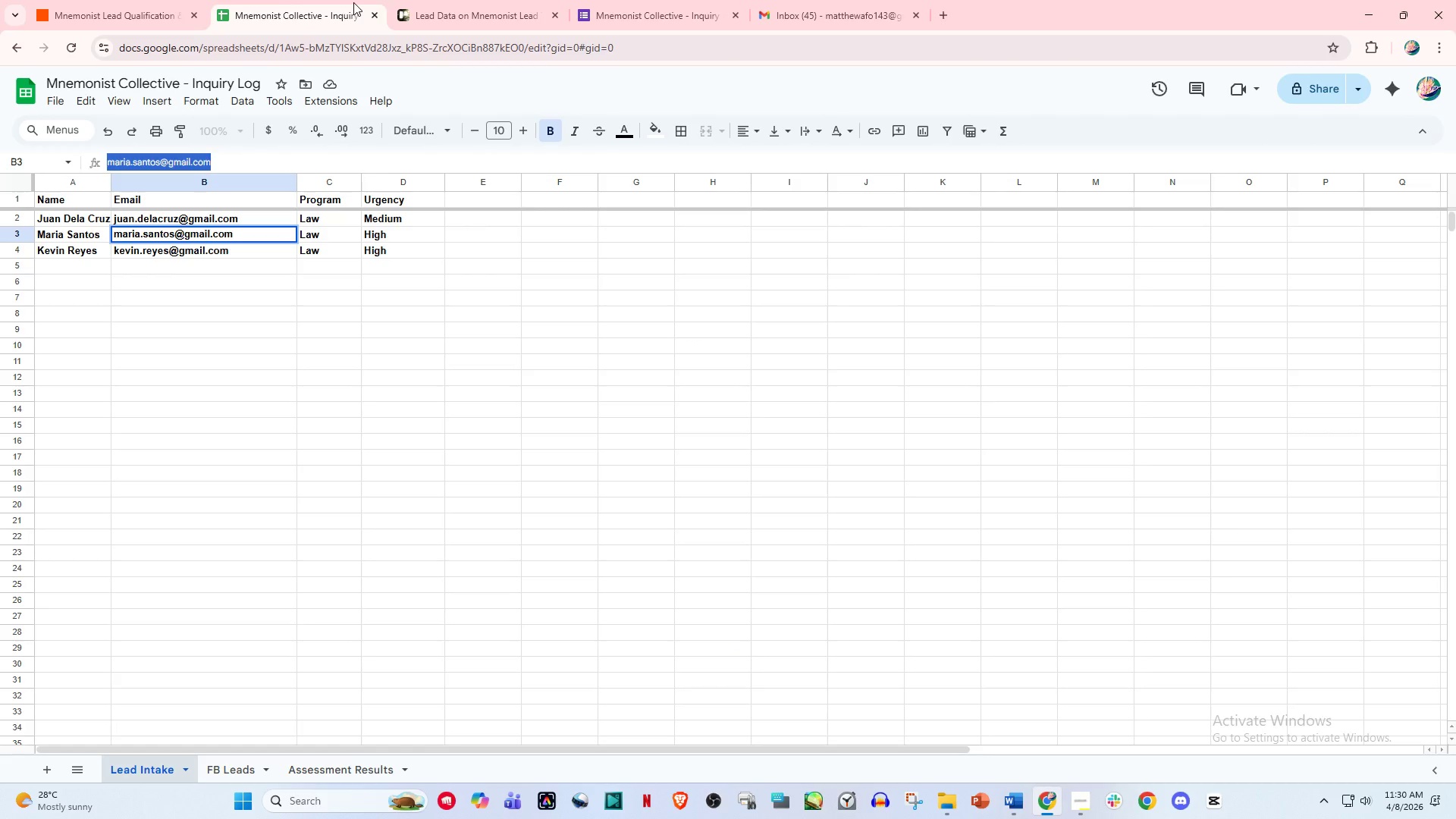 
left_click([461, 0])
 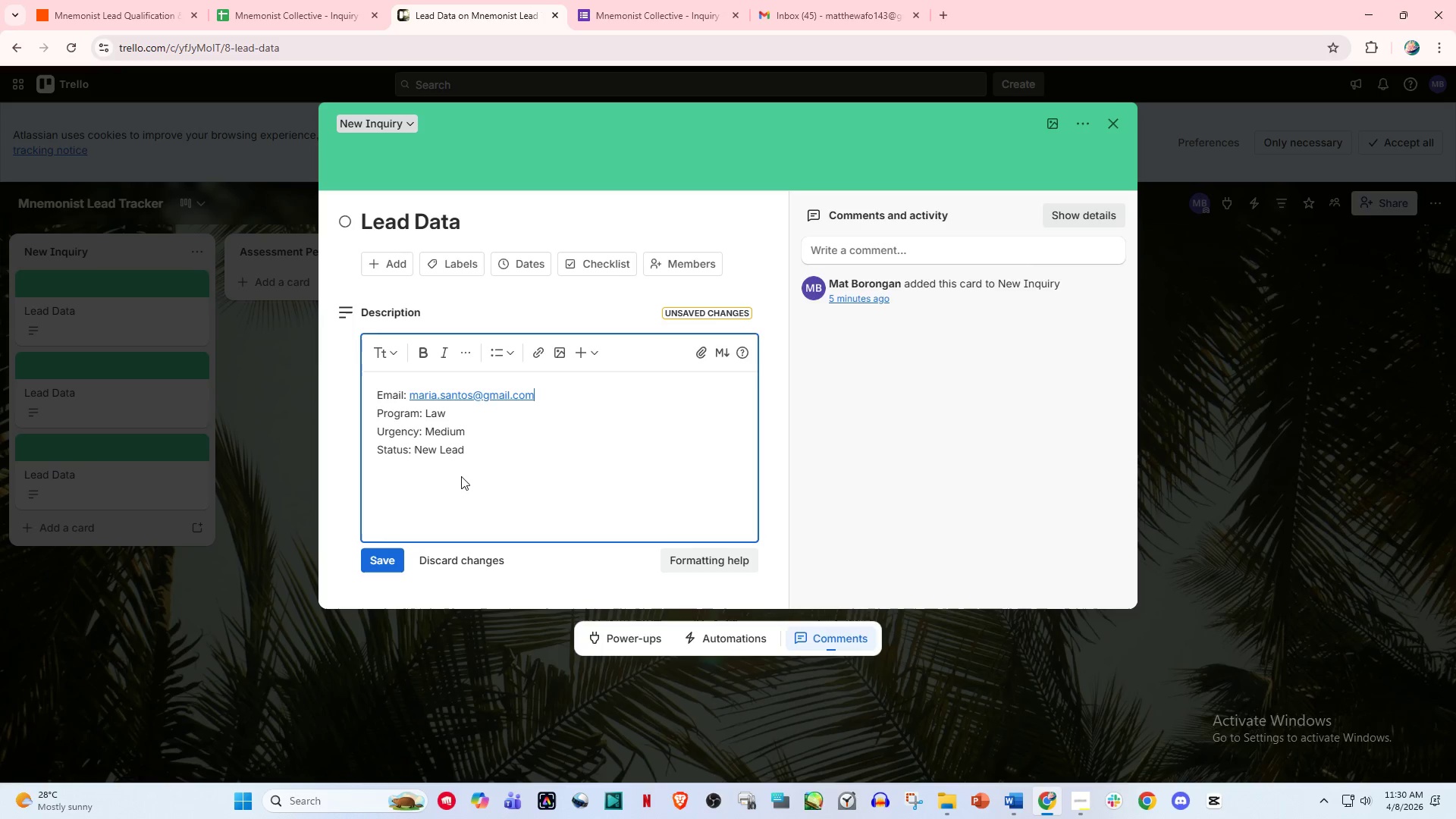 
left_click([472, 425])
 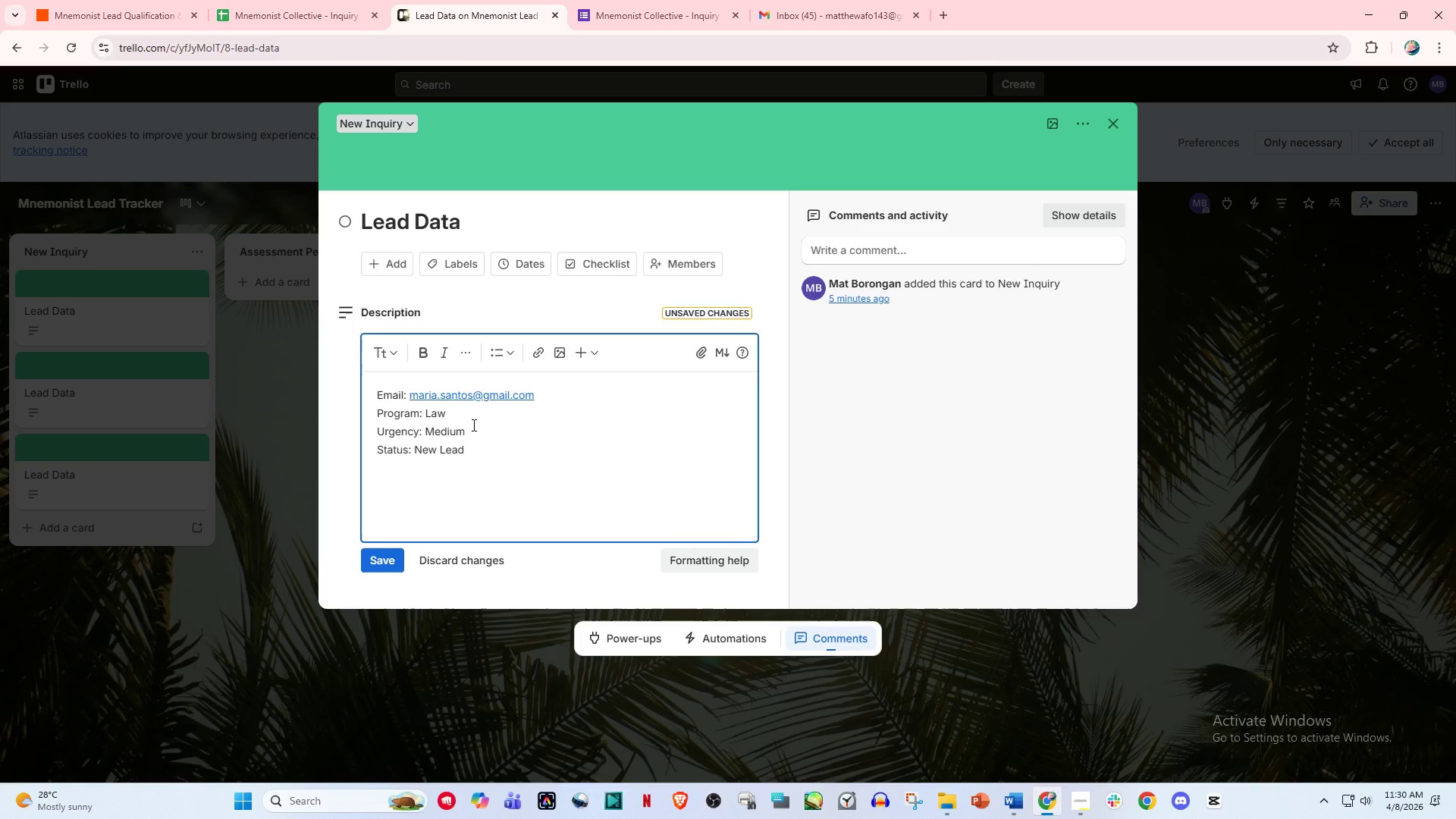 
key(Backspace)
key(Backspace)
key(Backspace)
key(Backspace)
key(Backspace)
key(Backspace)
type(High)
 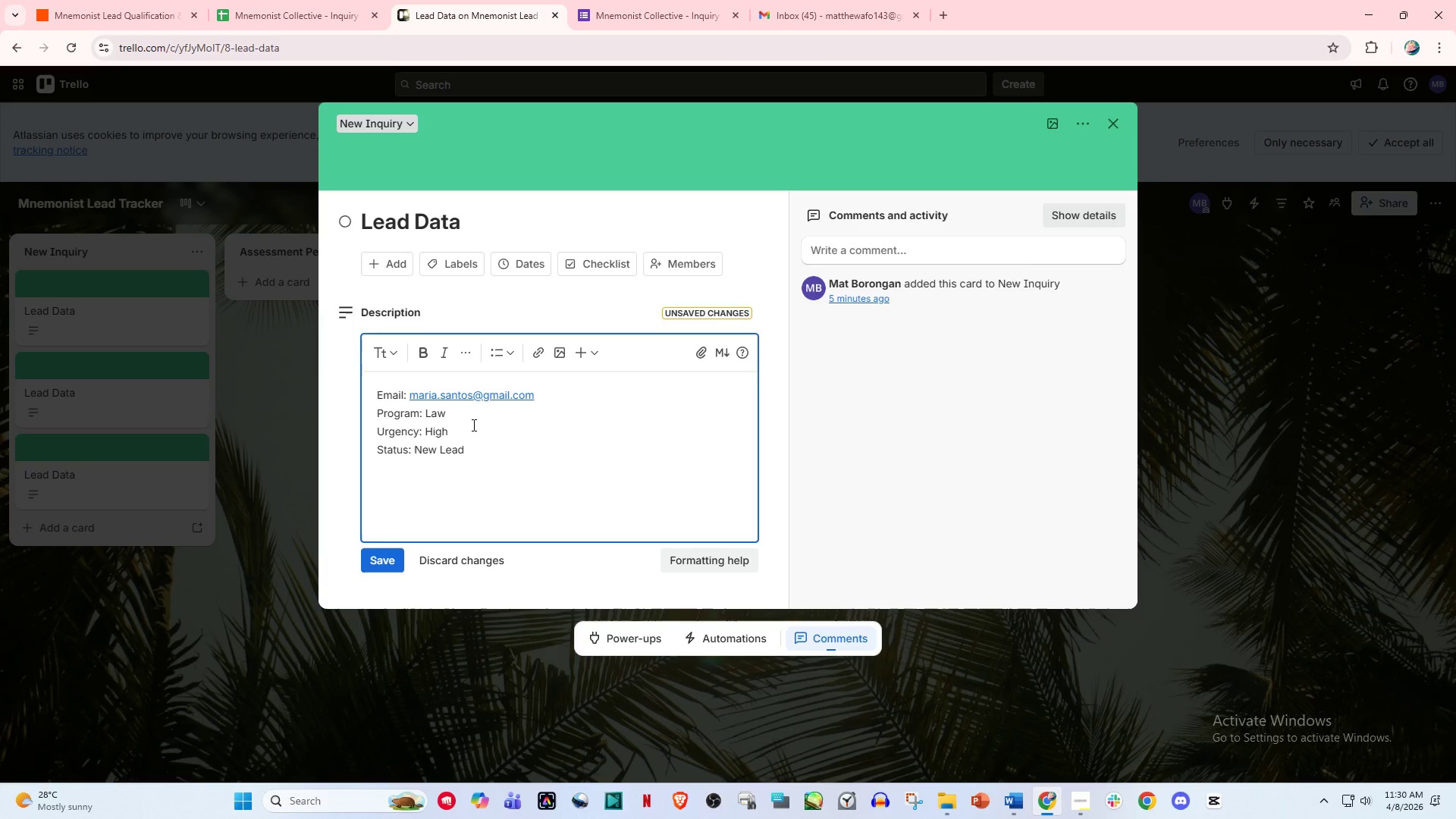 
left_click([370, 557])
 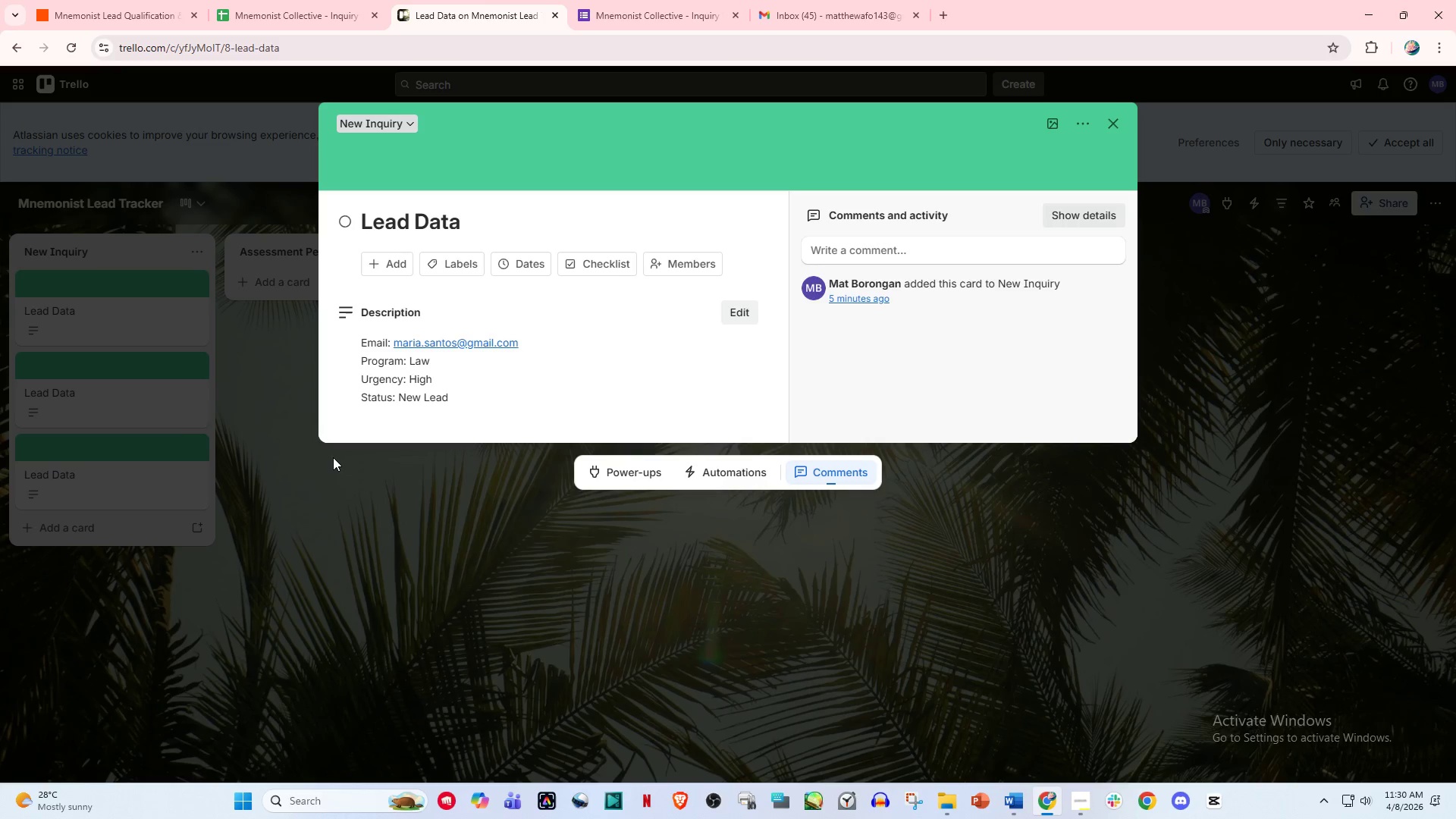 
left_click([345, 483])
 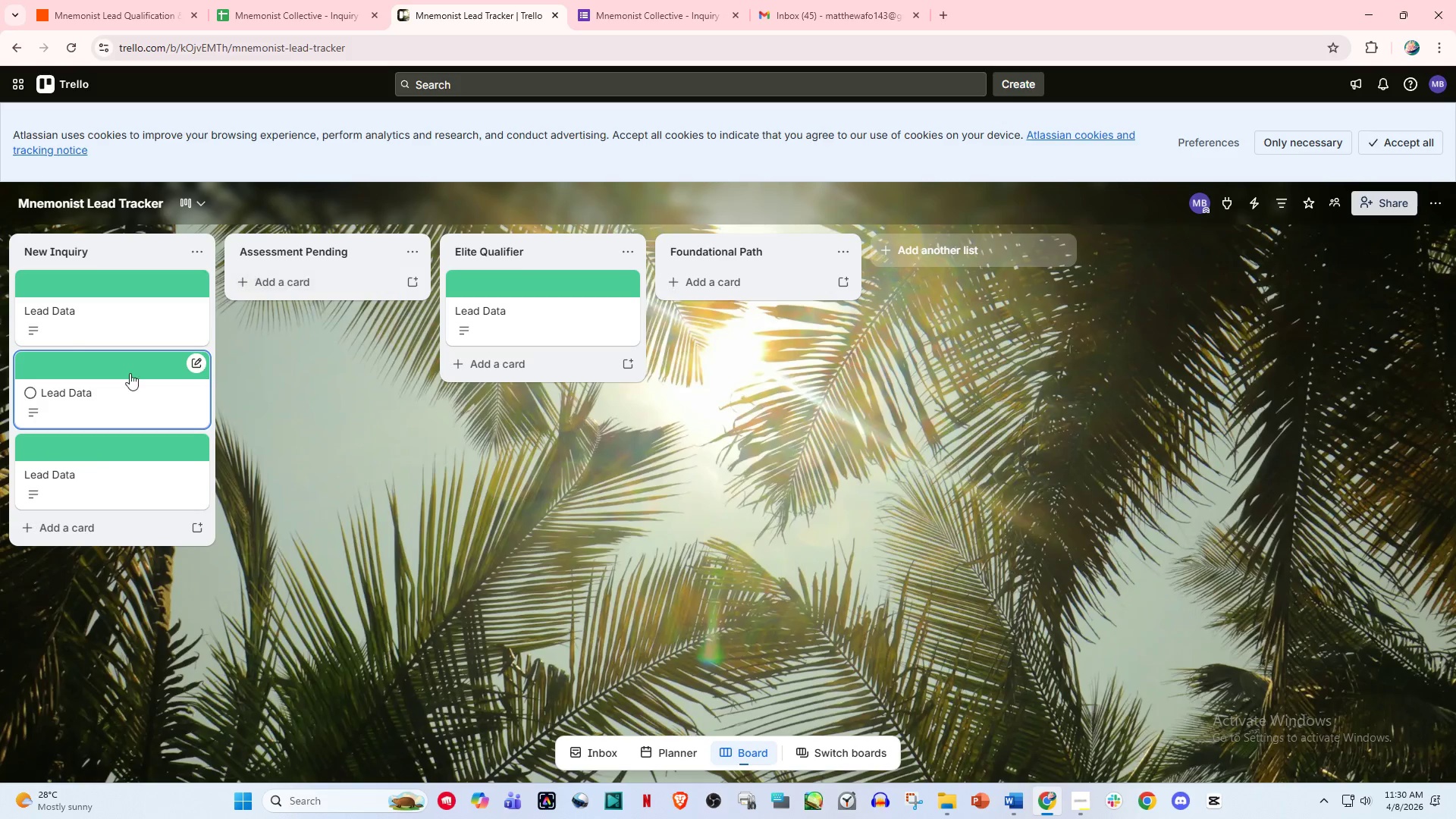 
left_click([111, 312])
 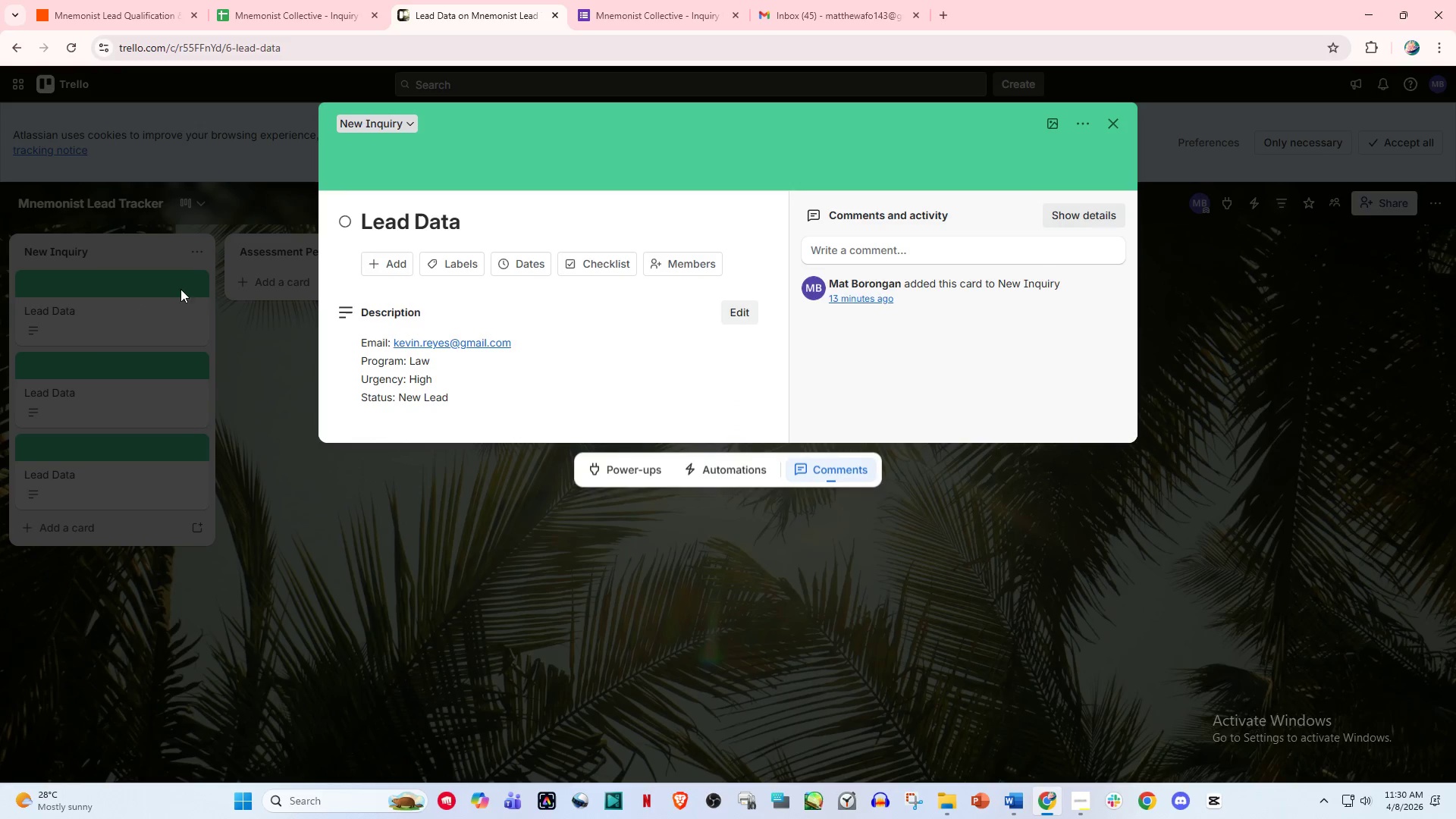 
left_click([356, 478])
 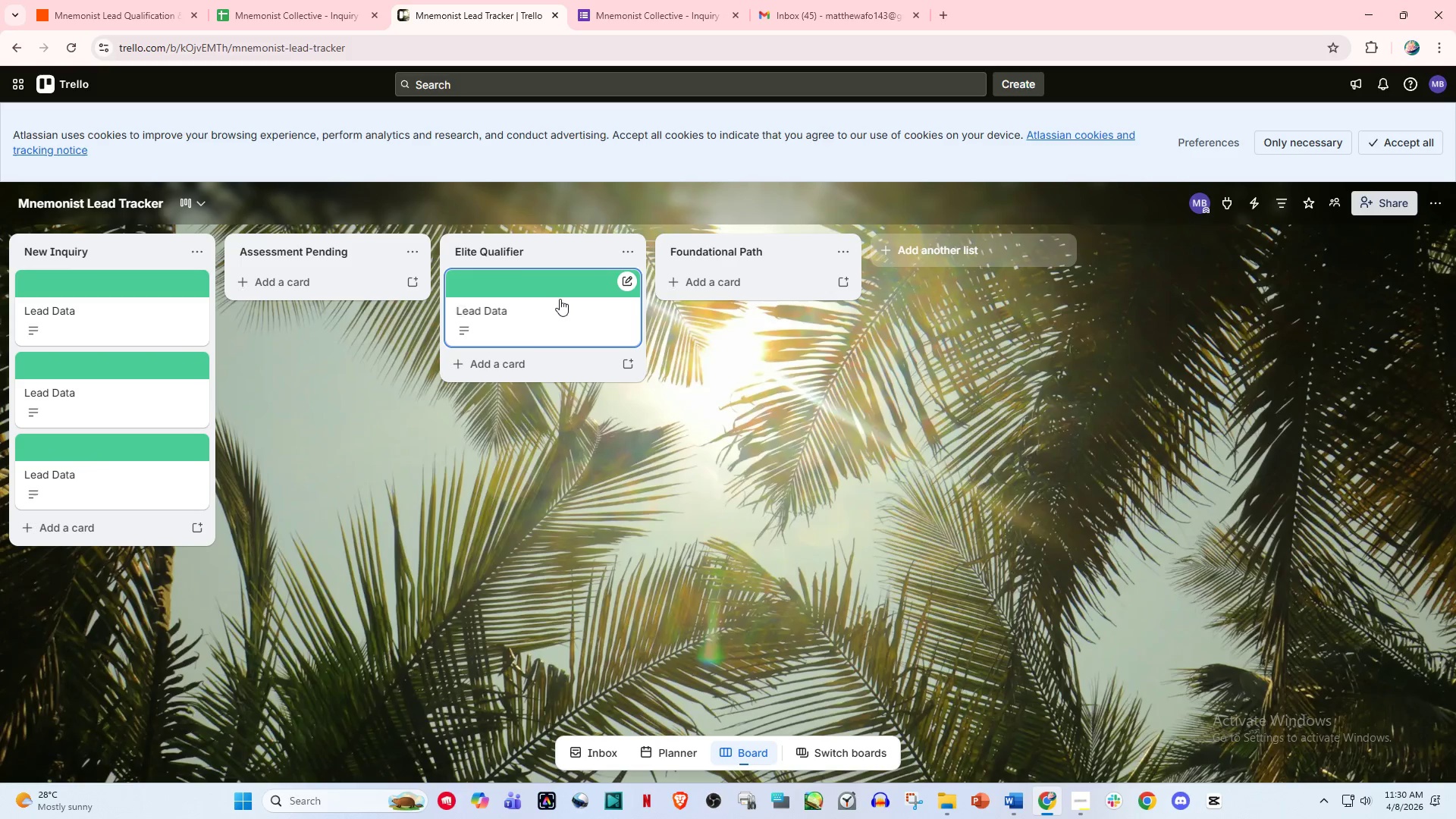 
left_click_drag(start_coordinate=[157, 469], to_coordinate=[133, 423])
 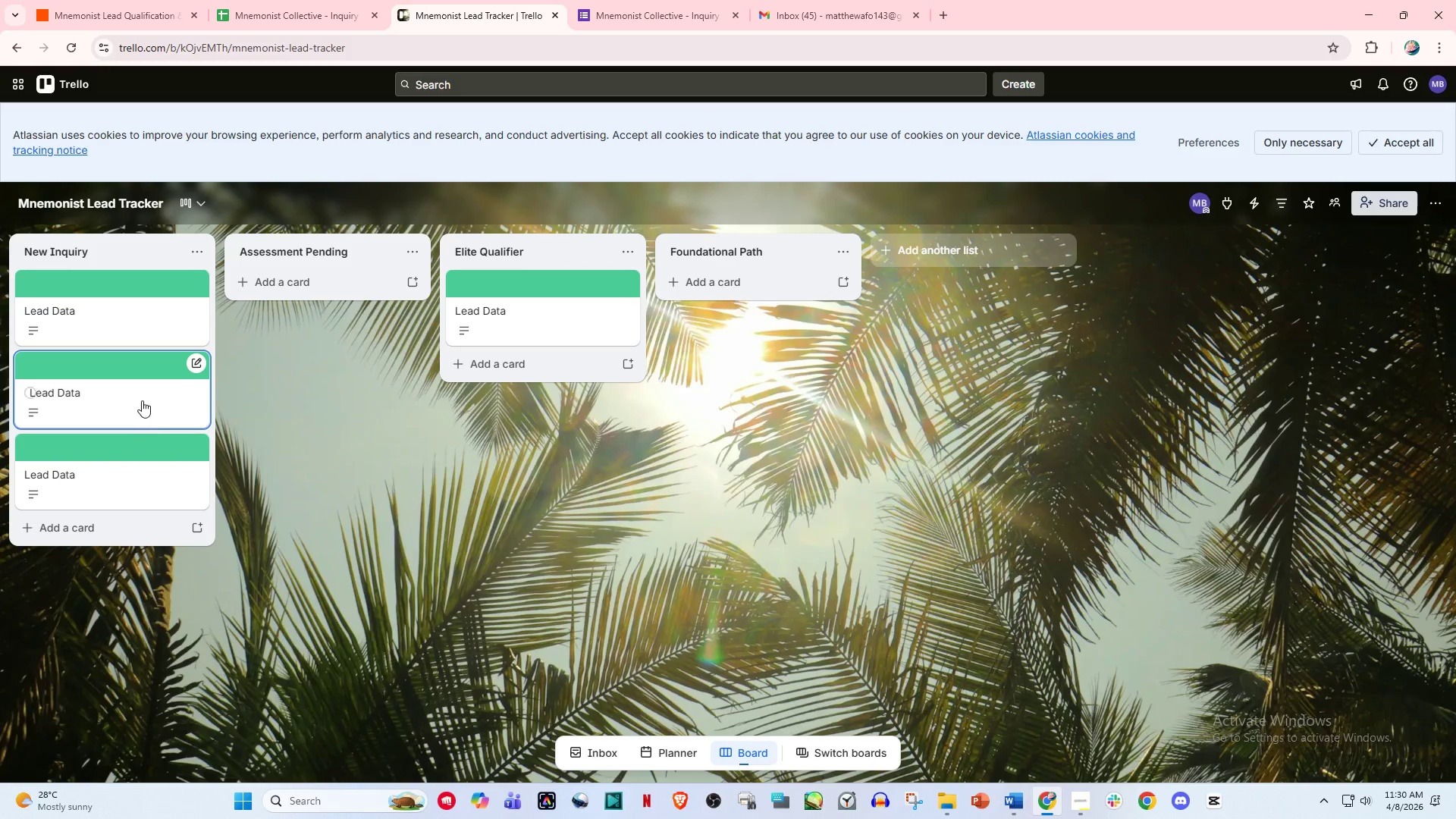 
left_click([145, 391])
 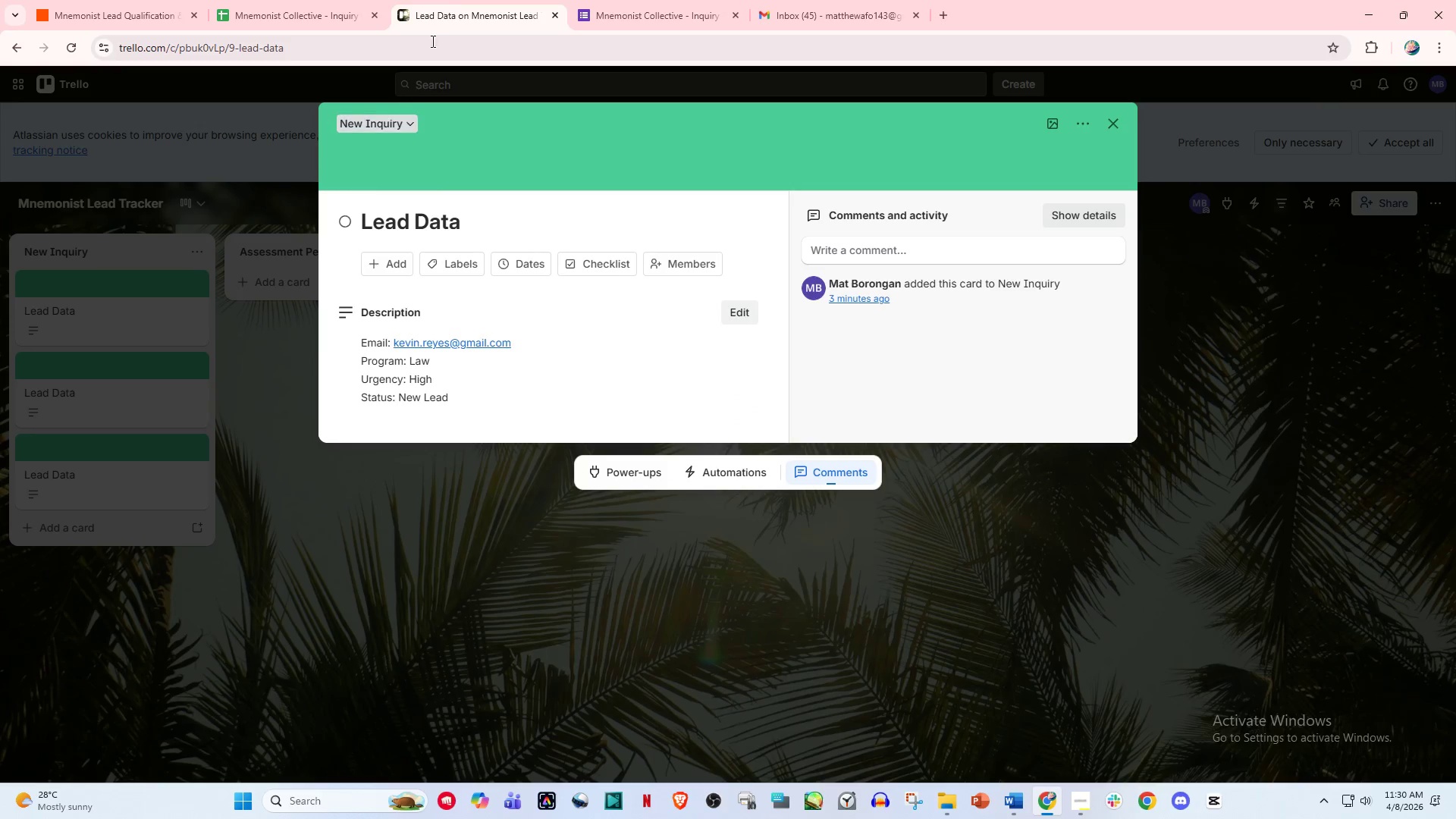 
left_click([342, 0])
 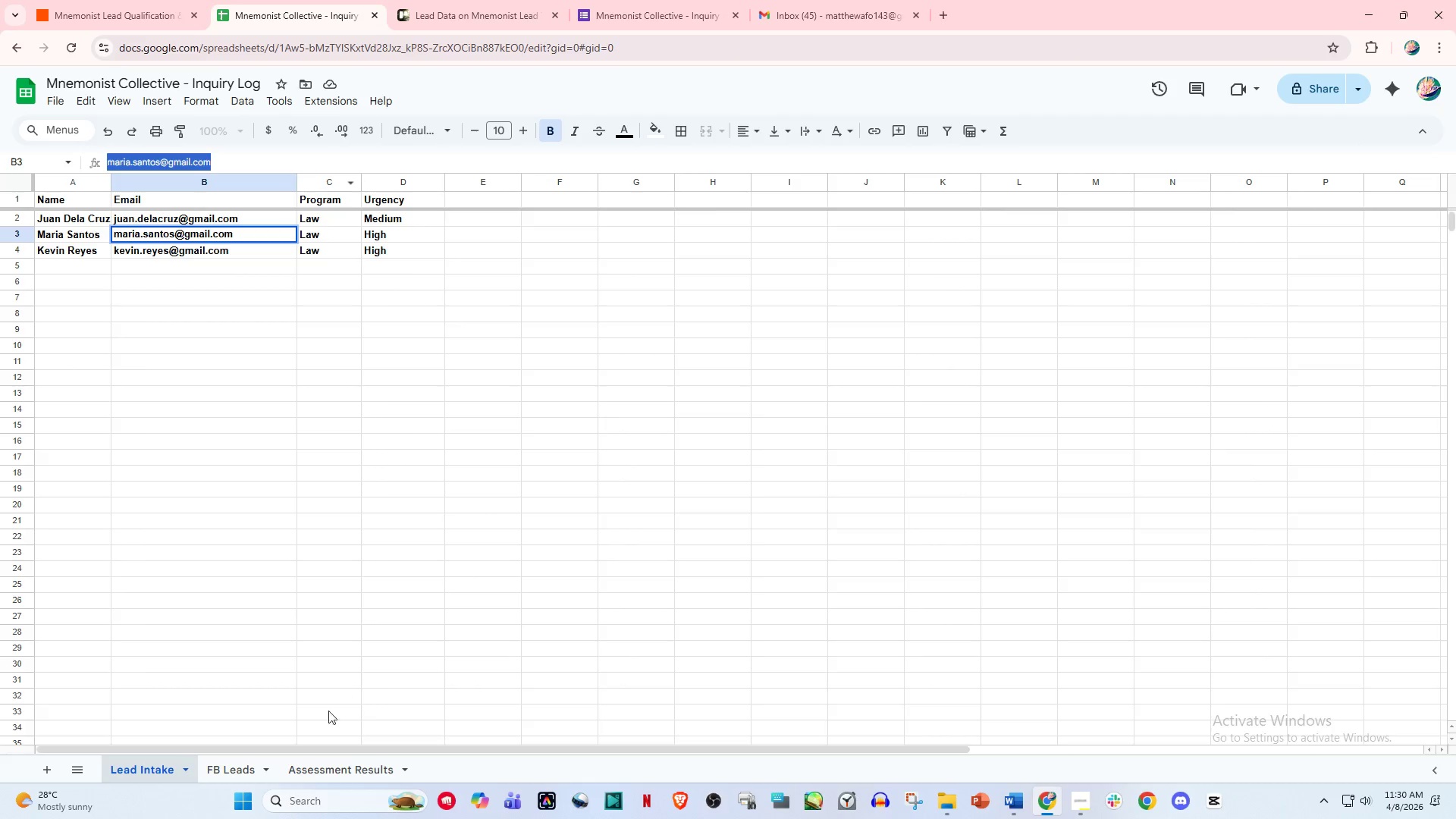 
left_click([226, 761])
 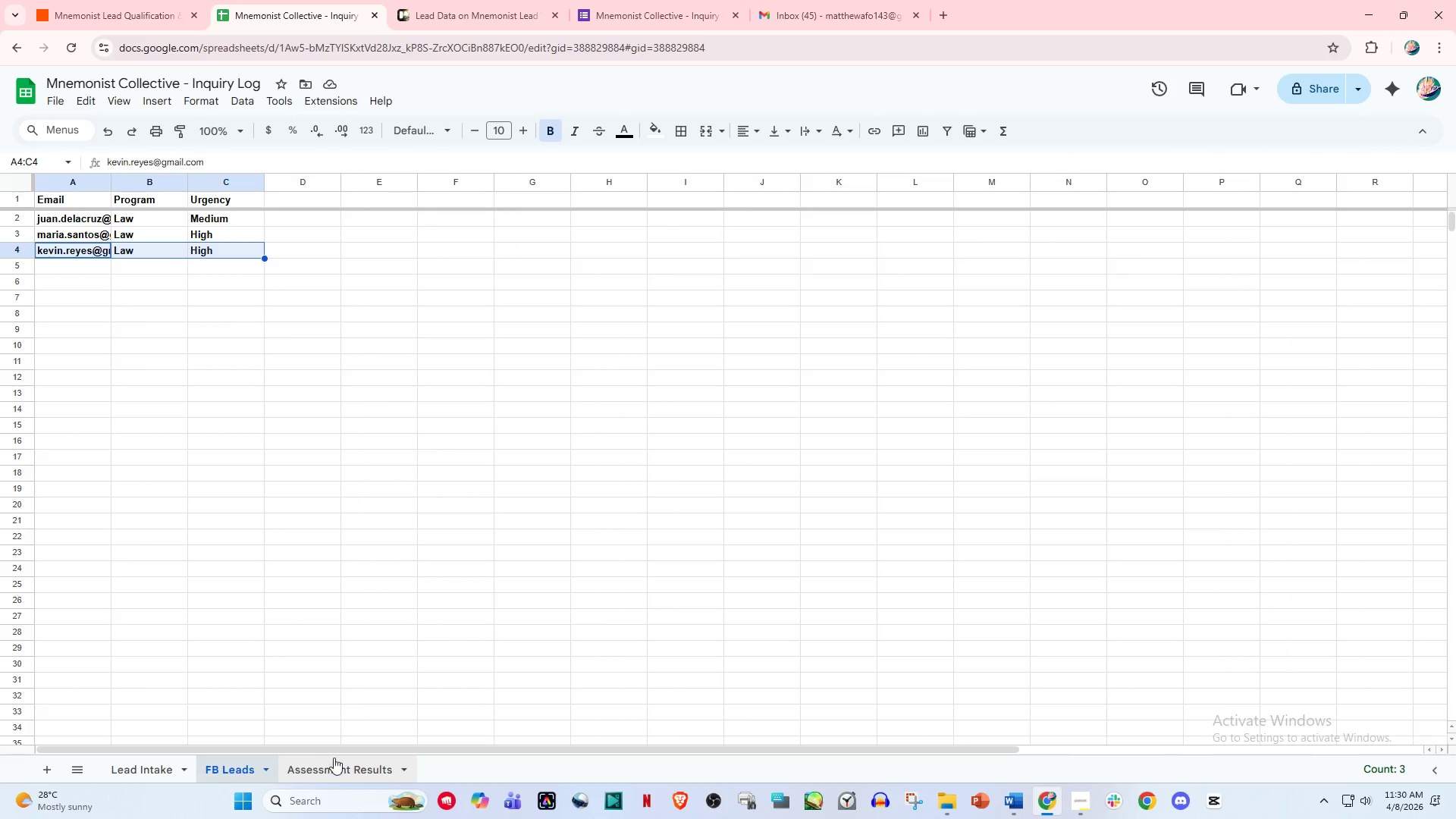 
left_click([338, 758])
 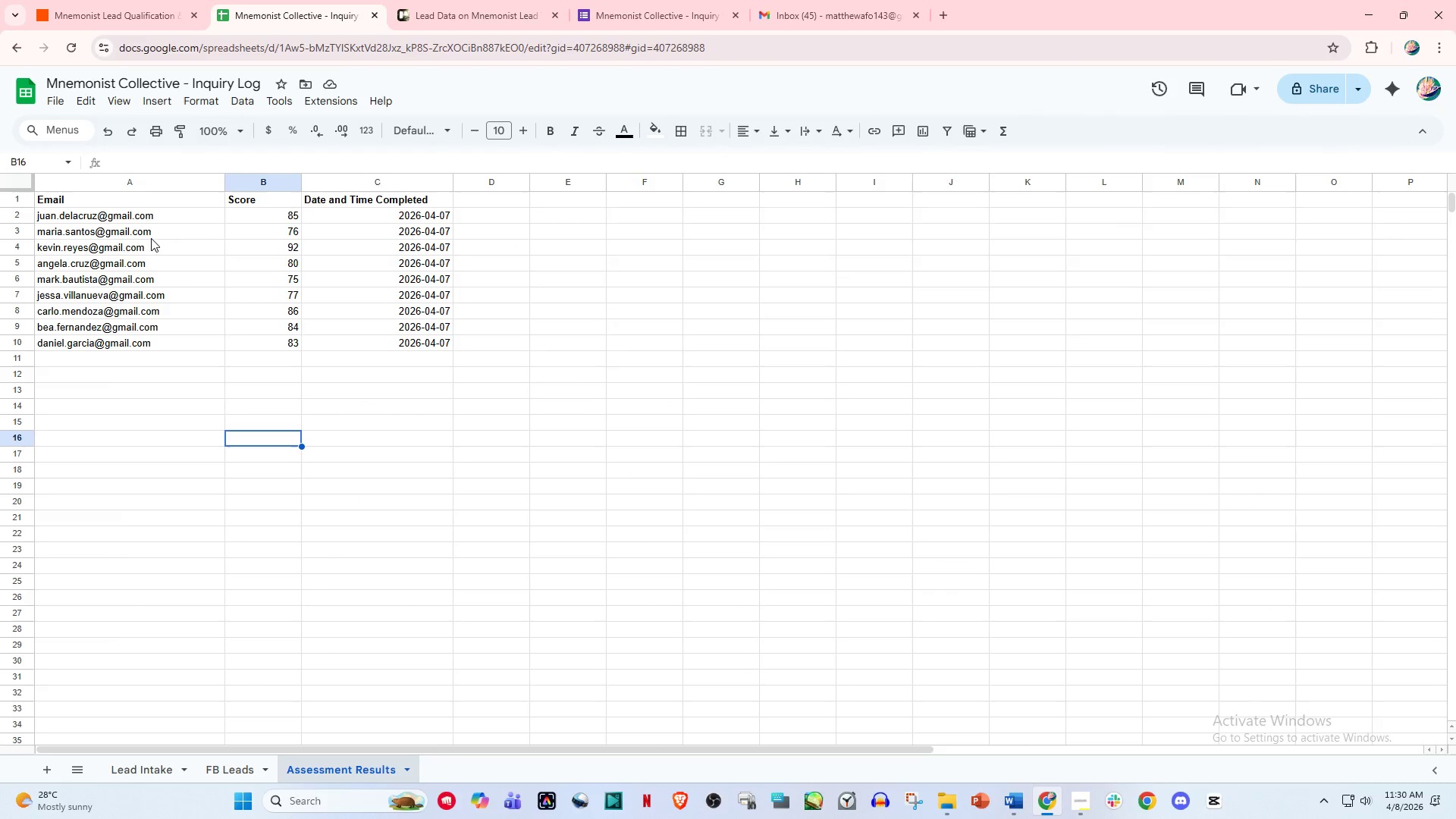 
left_click([137, 0])
 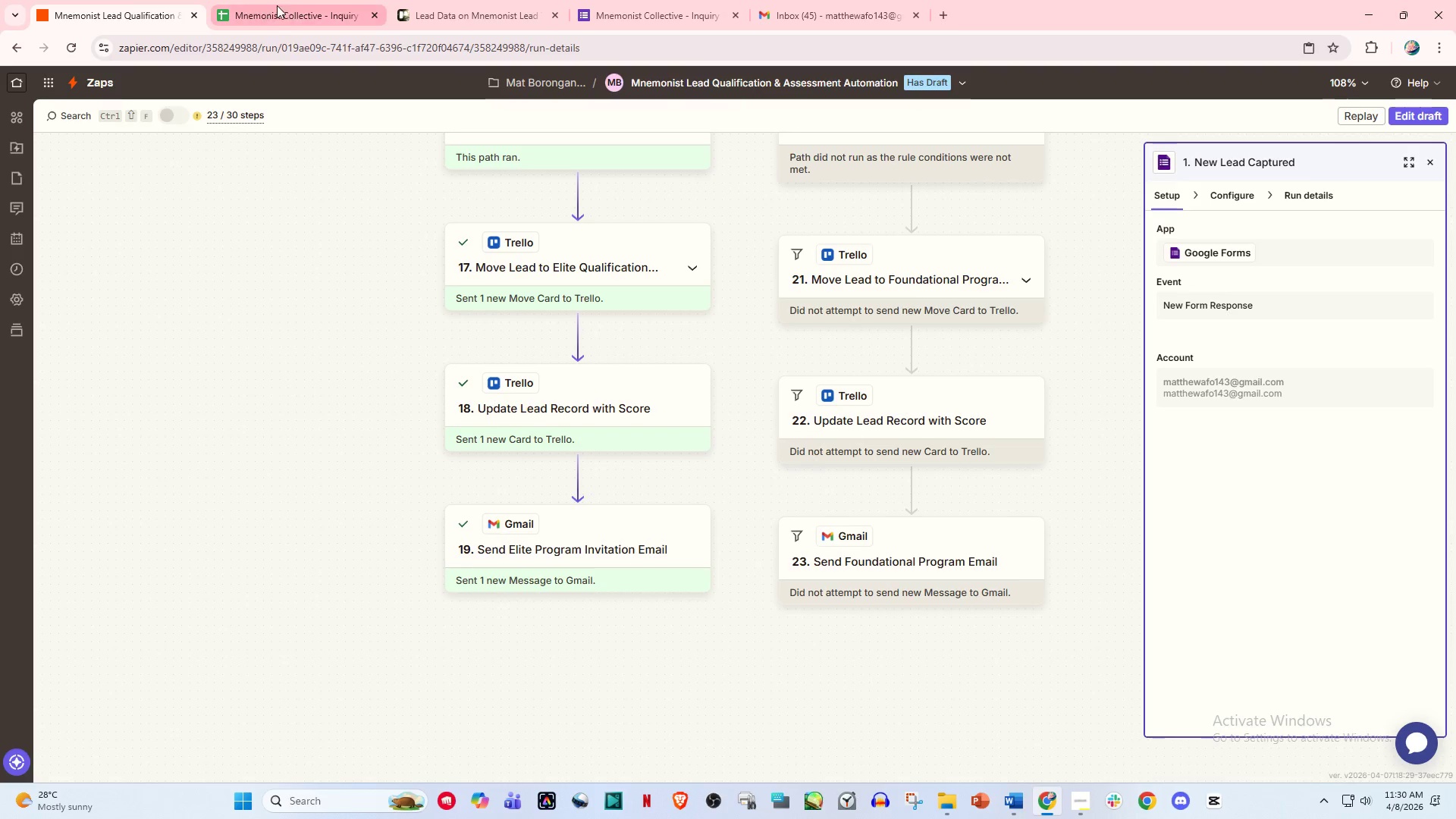 
left_click([293, 0])
 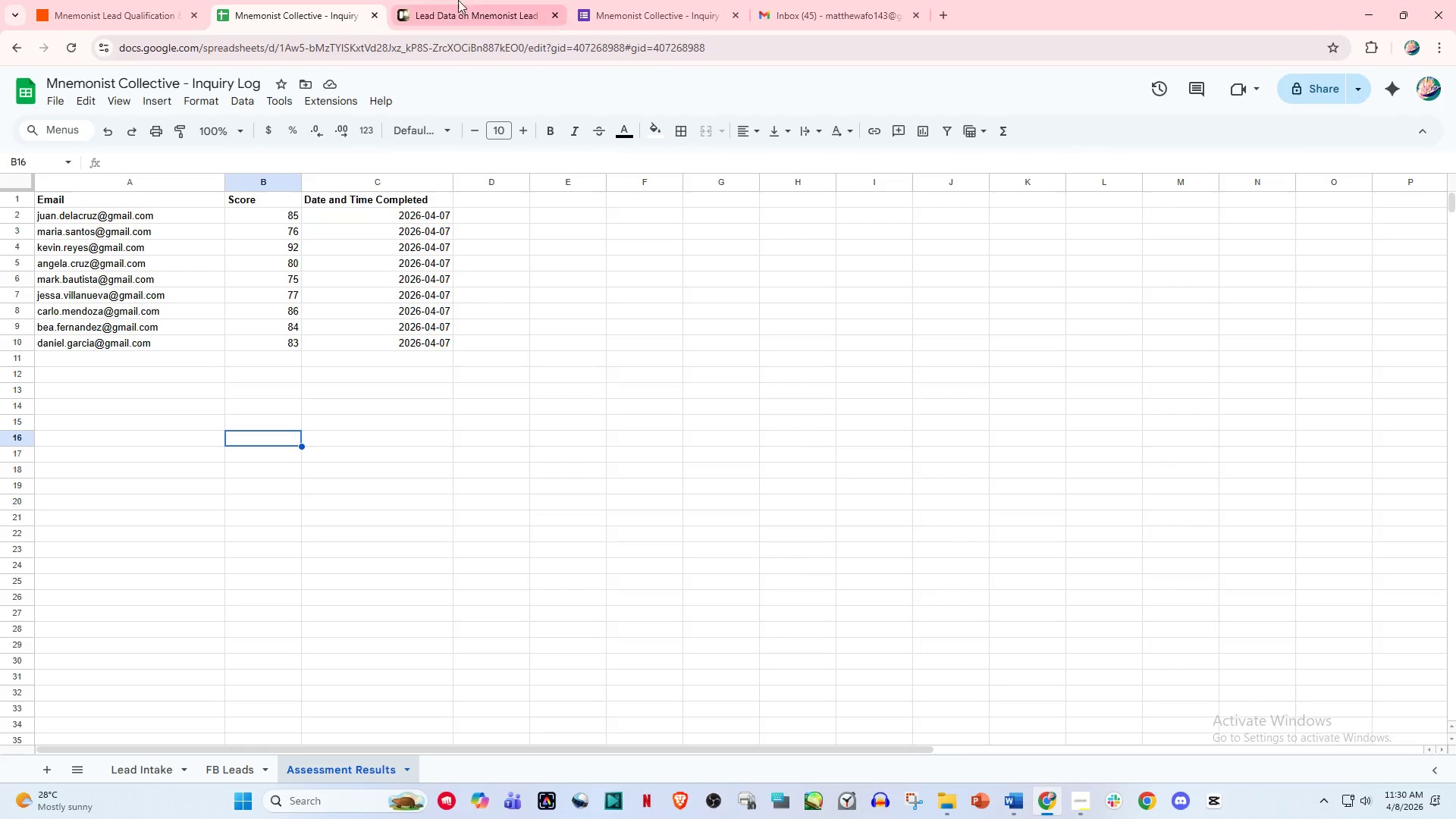 
left_click([463, 0])
 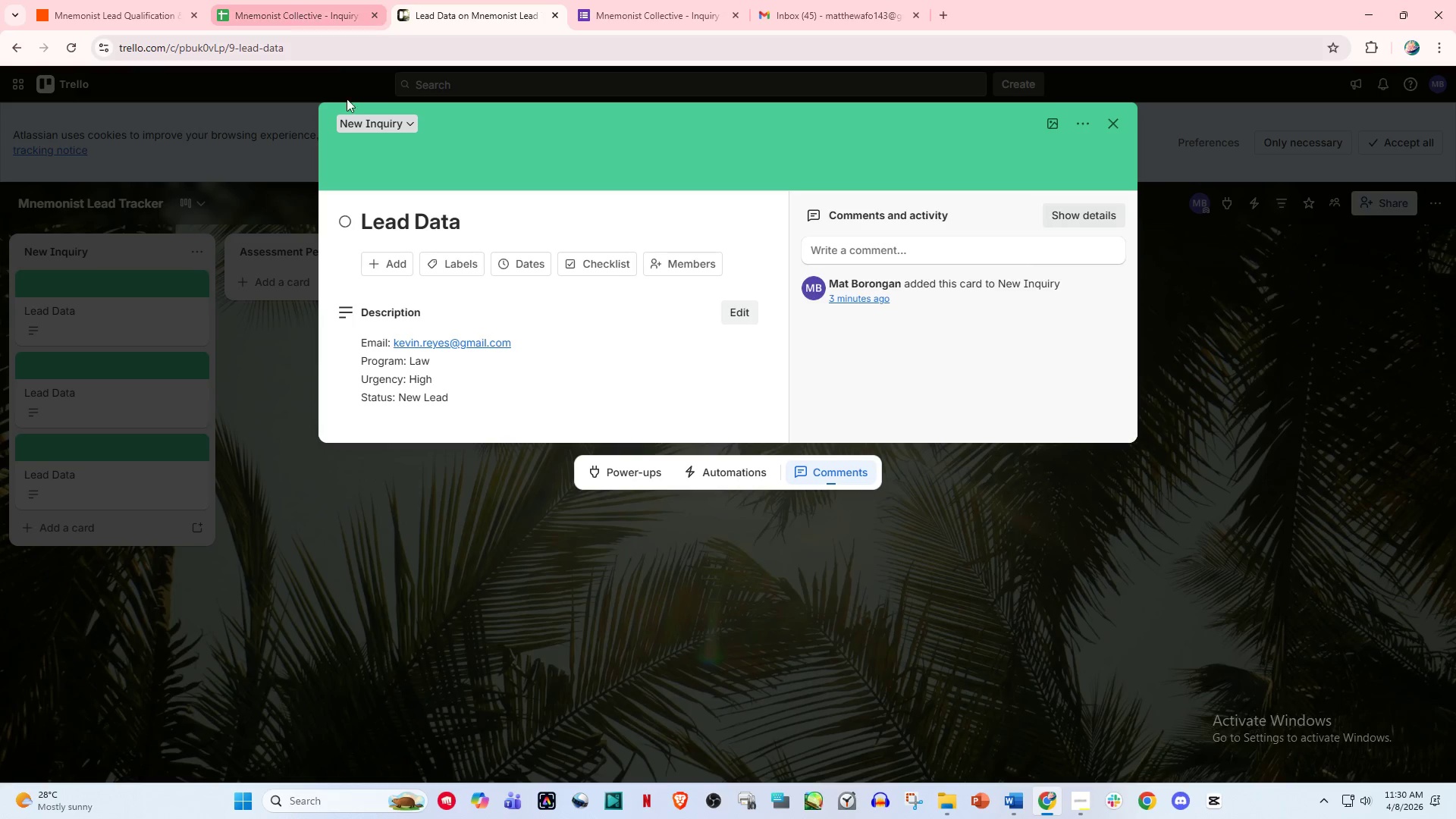 
left_click([256, 397])
 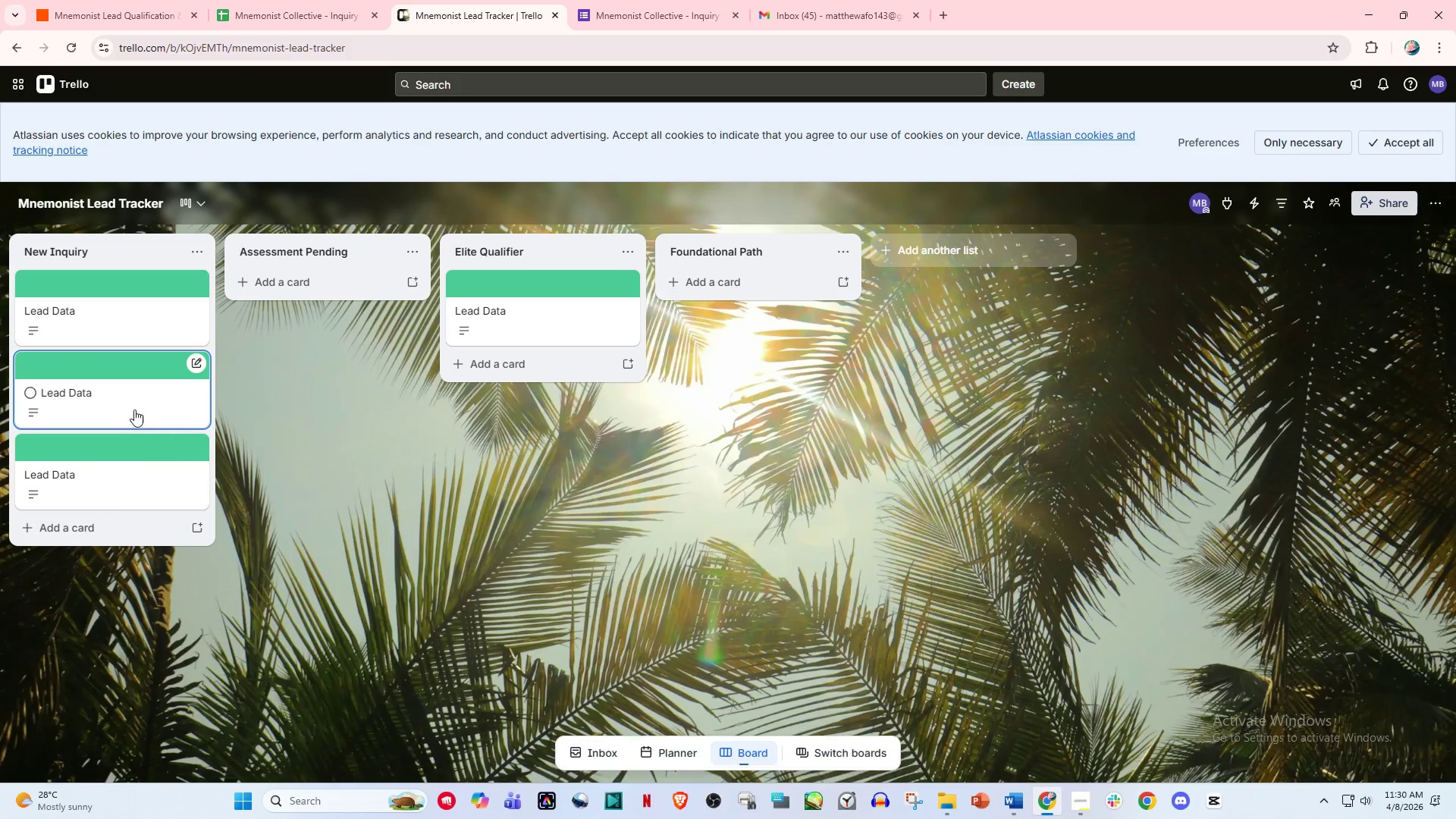 
left_click_drag(start_coordinate=[132, 406], to_coordinate=[750, 283])
 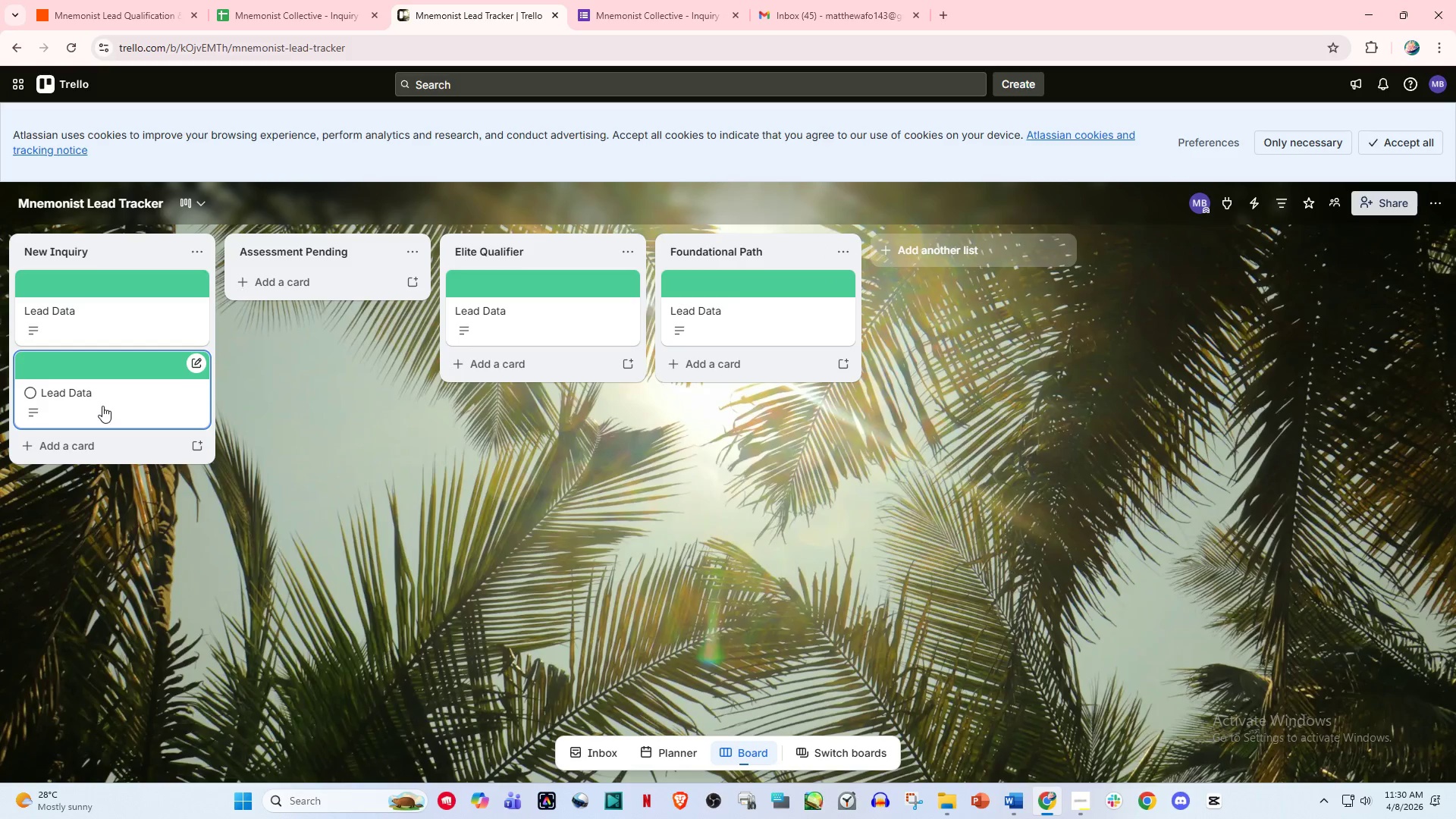 
left_click_drag(start_coordinate=[104, 406], to_coordinate=[108, 405])
 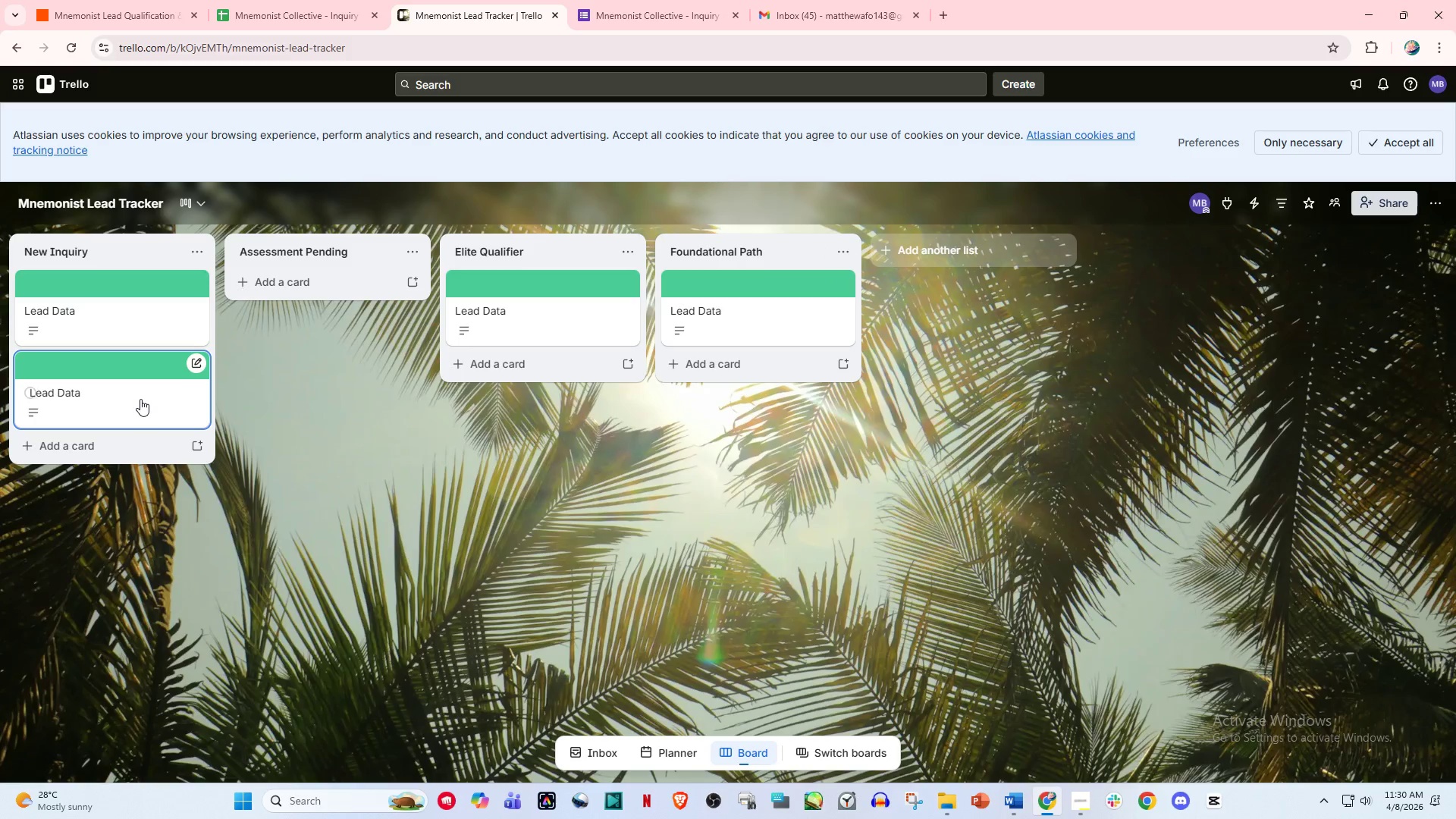 
left_click([140, 399])
 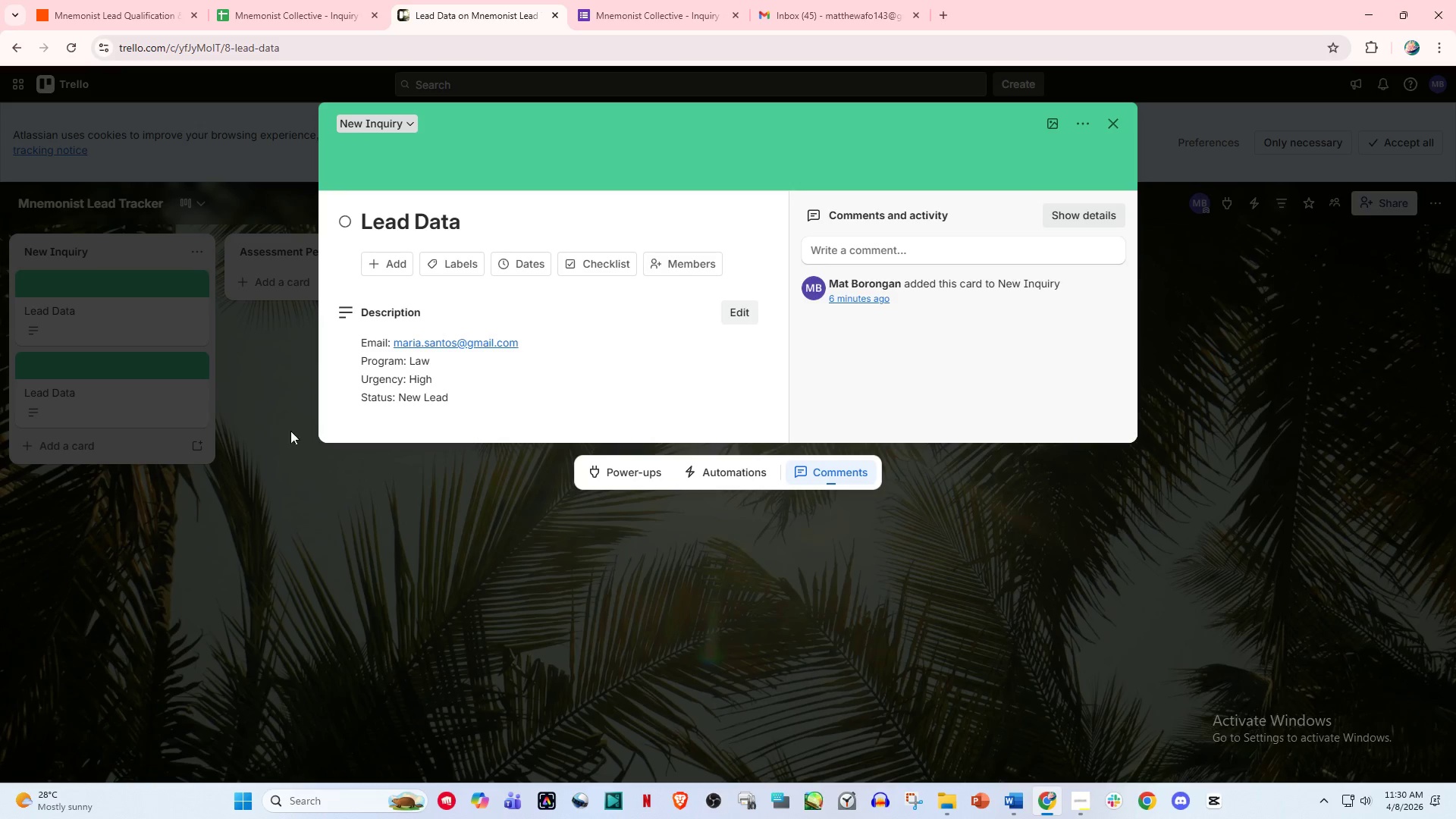 
left_click([300, 435])
 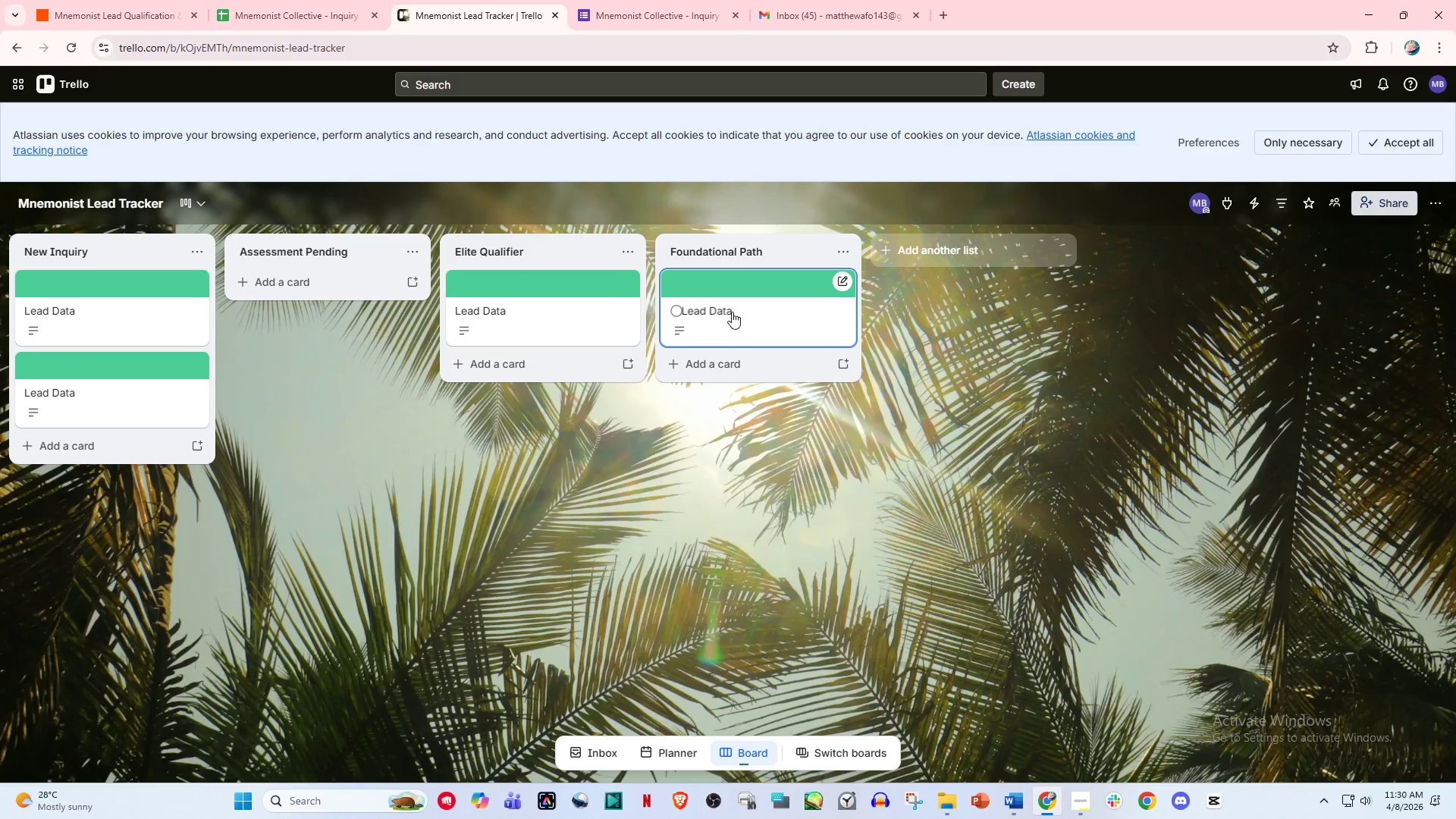 
left_click_drag(start_coordinate=[732, 312], to_coordinate=[510, 388])
 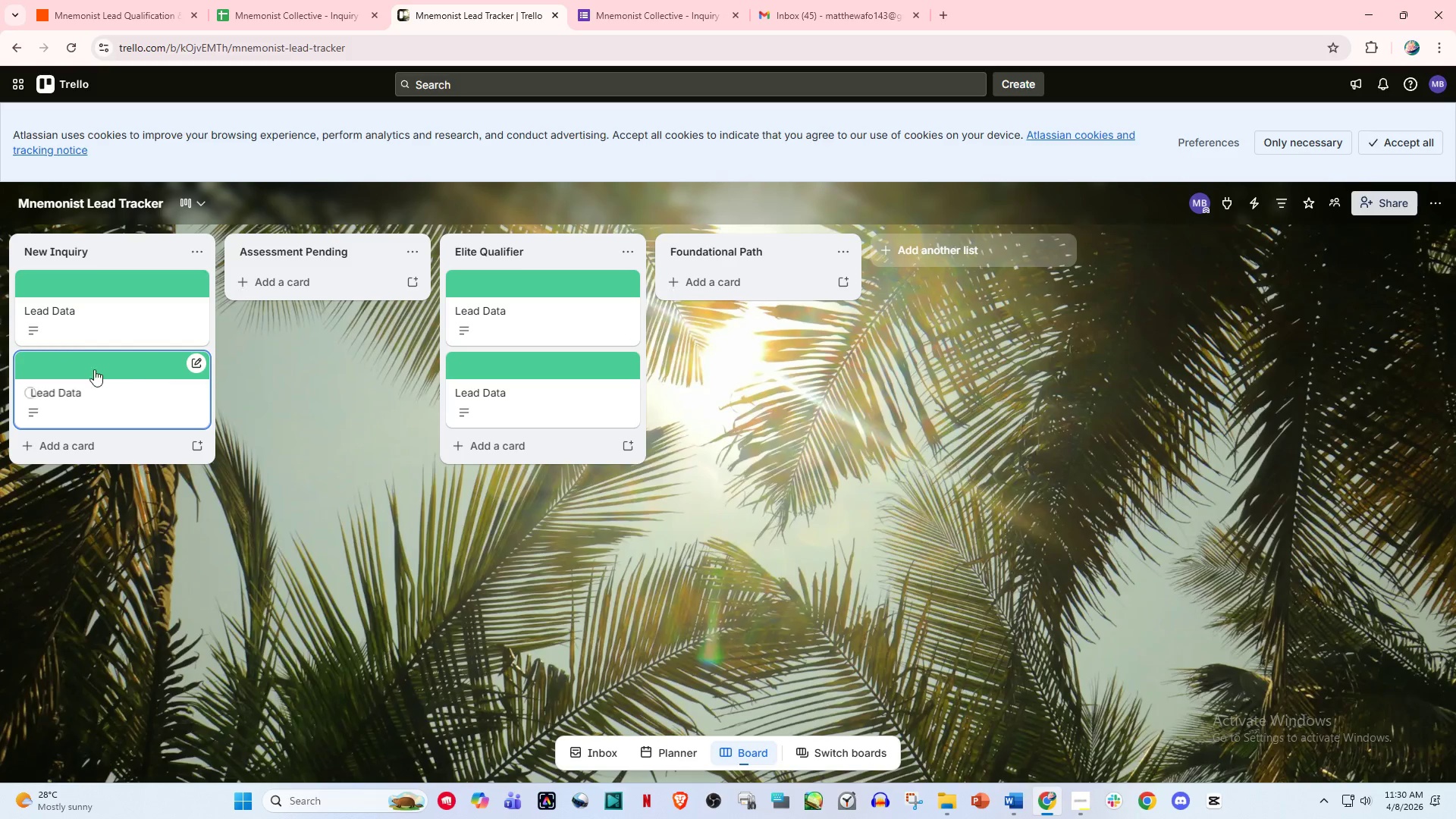 
left_click_drag(start_coordinate=[96, 378], to_coordinate=[709, 275])
 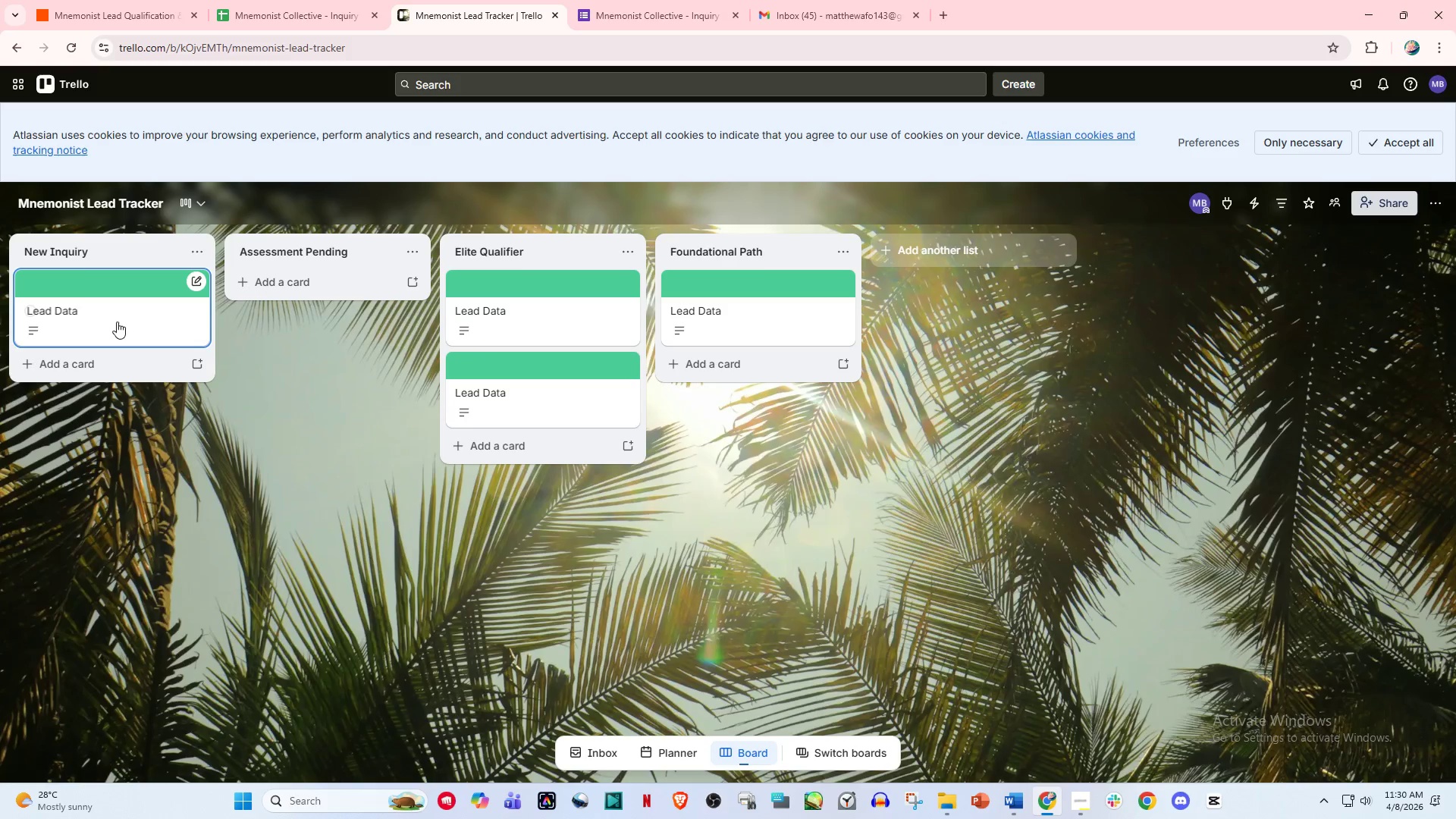 
left_click([96, 321])
 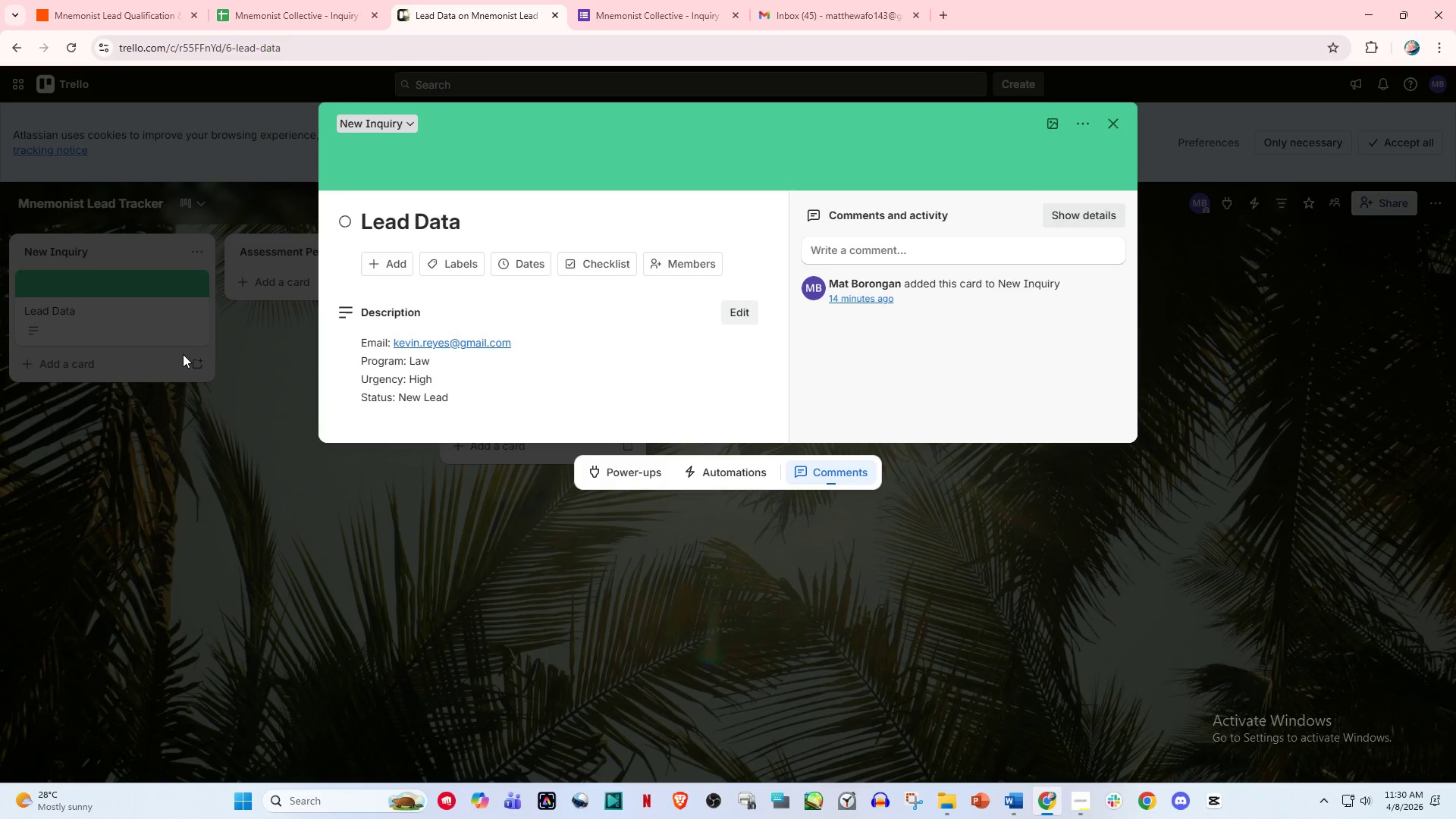 
left_click([237, 377])
 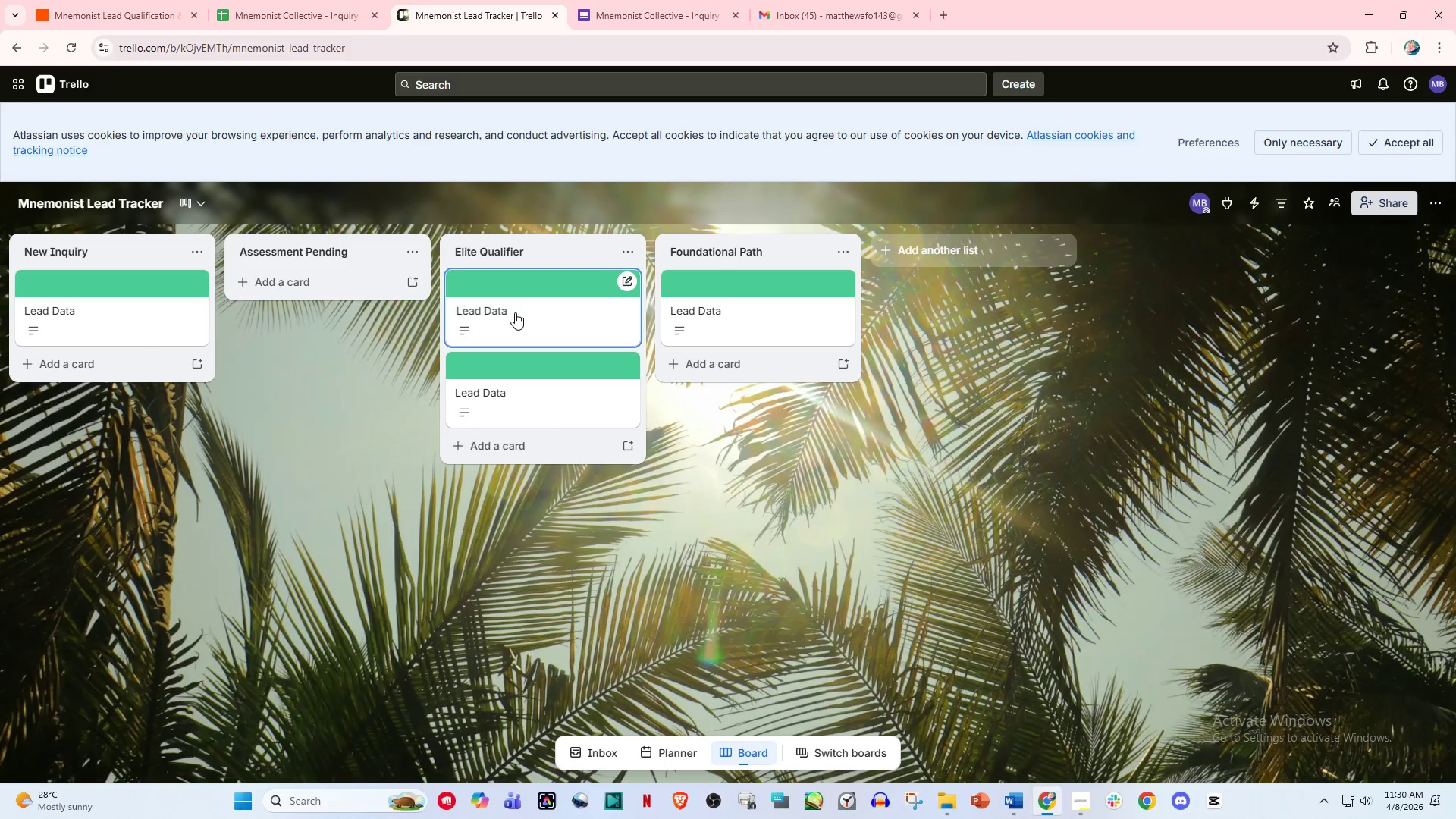 
left_click([516, 312])
 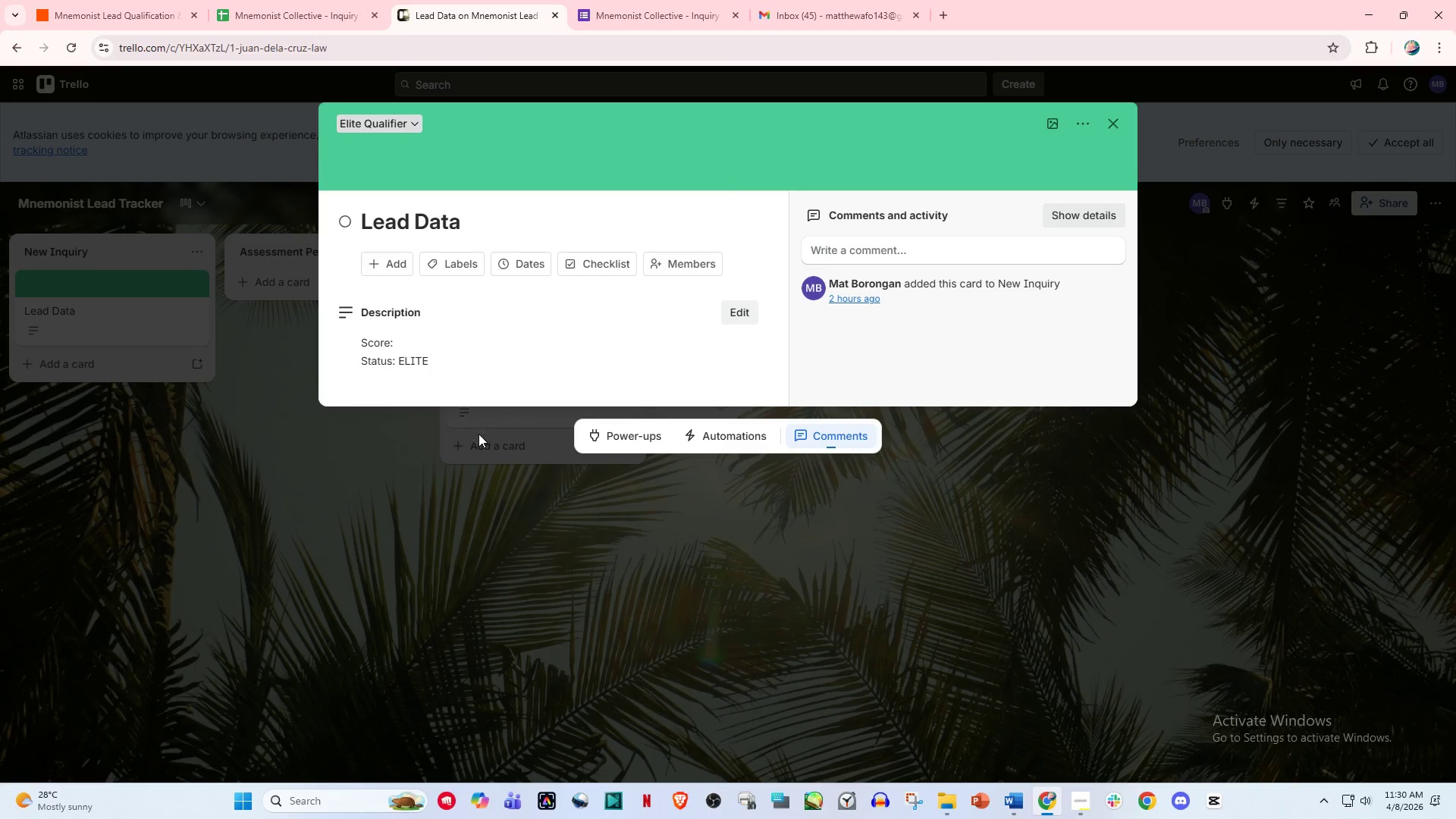 
left_click([466, 474])
 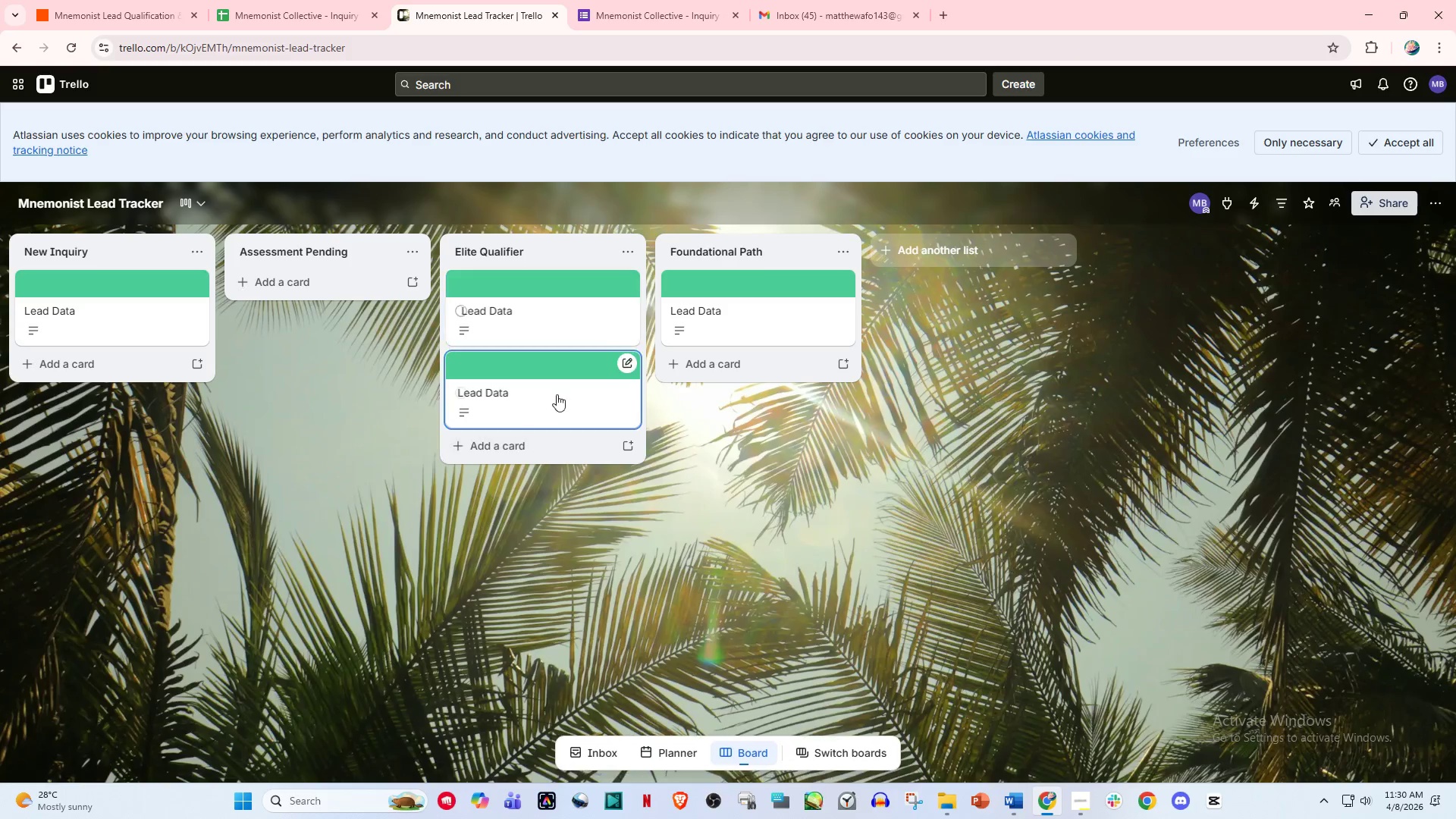 
left_click([570, 394])
 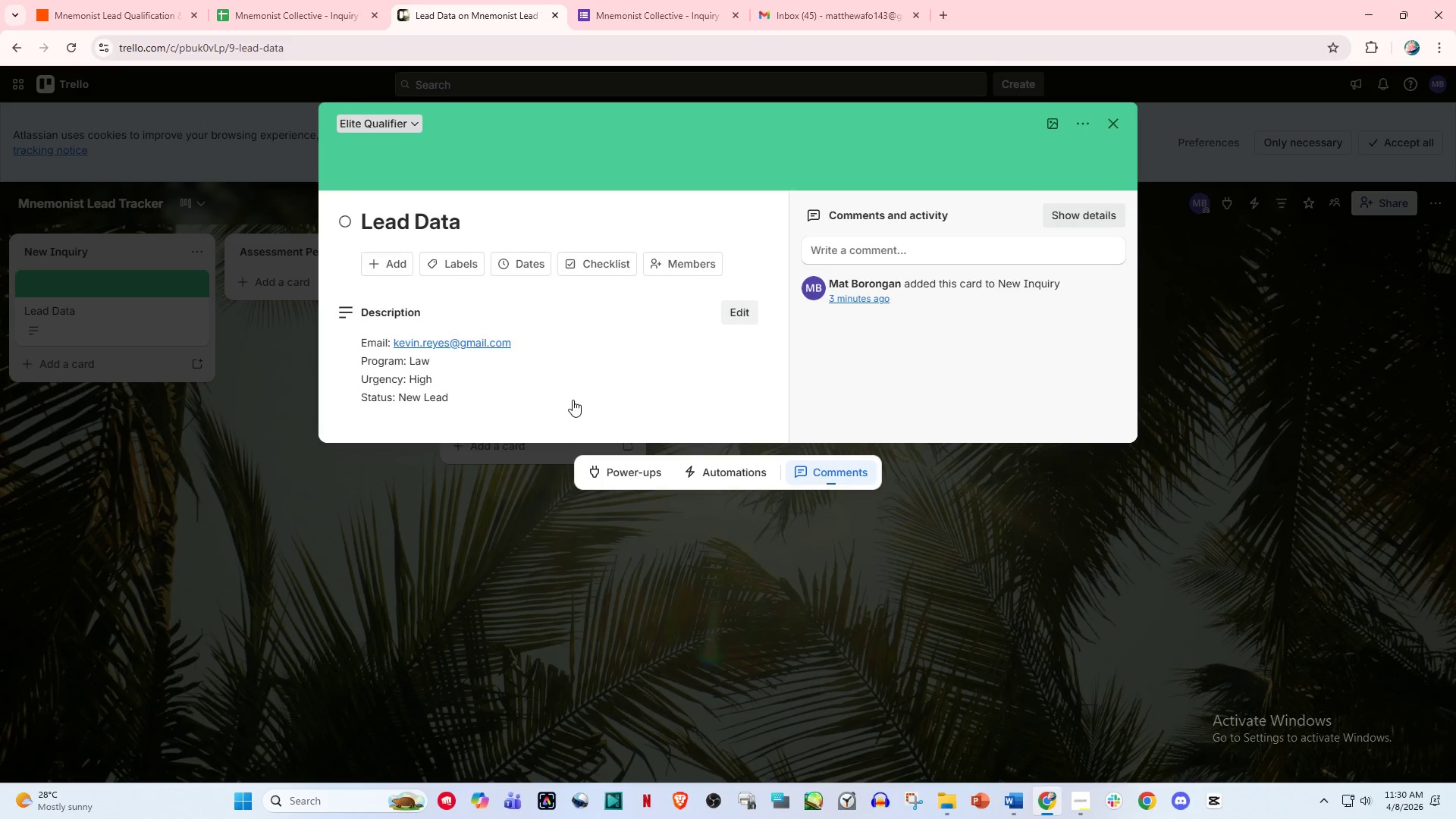 
left_click([544, 507])
 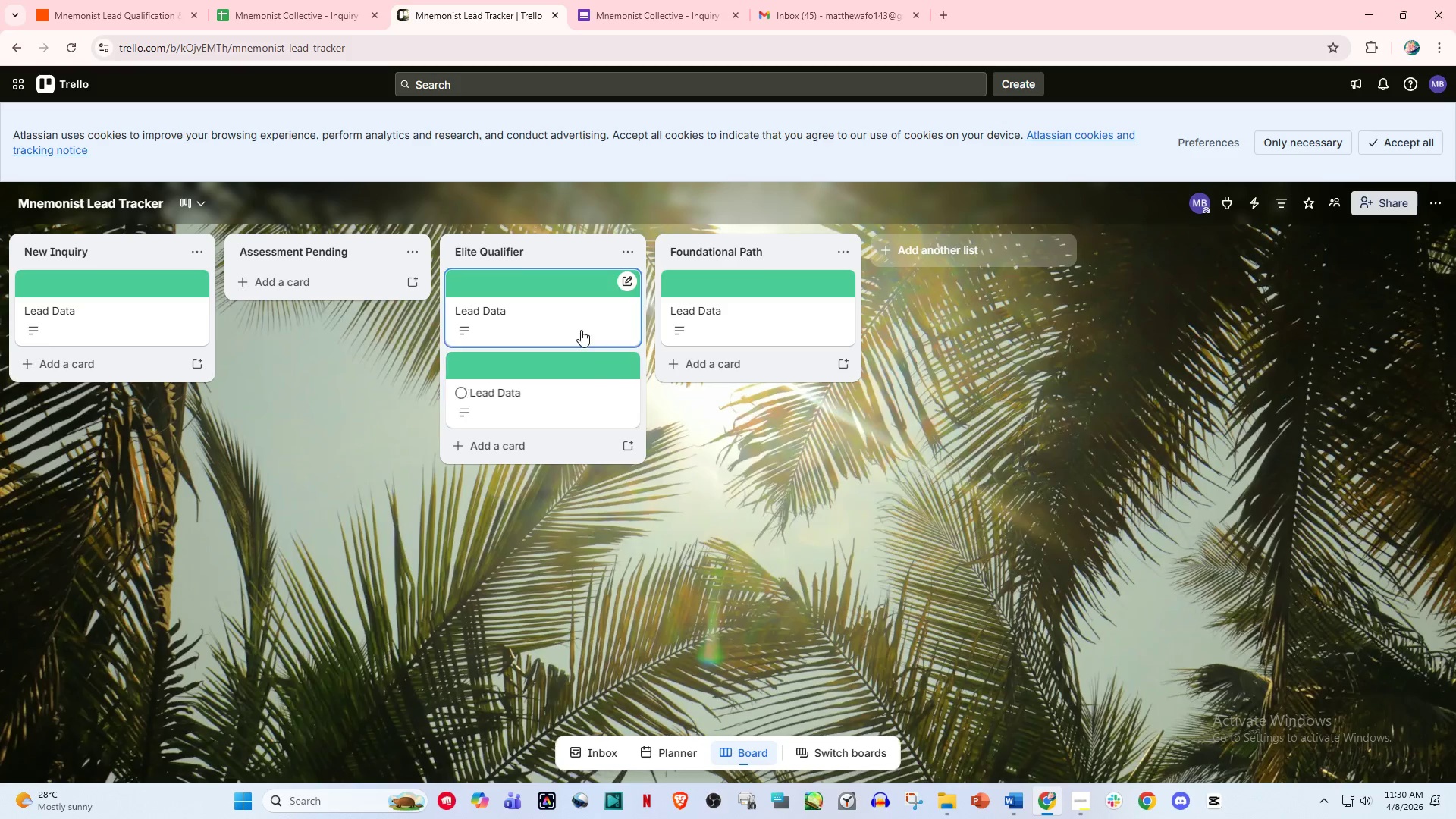 
left_click([581, 315])
 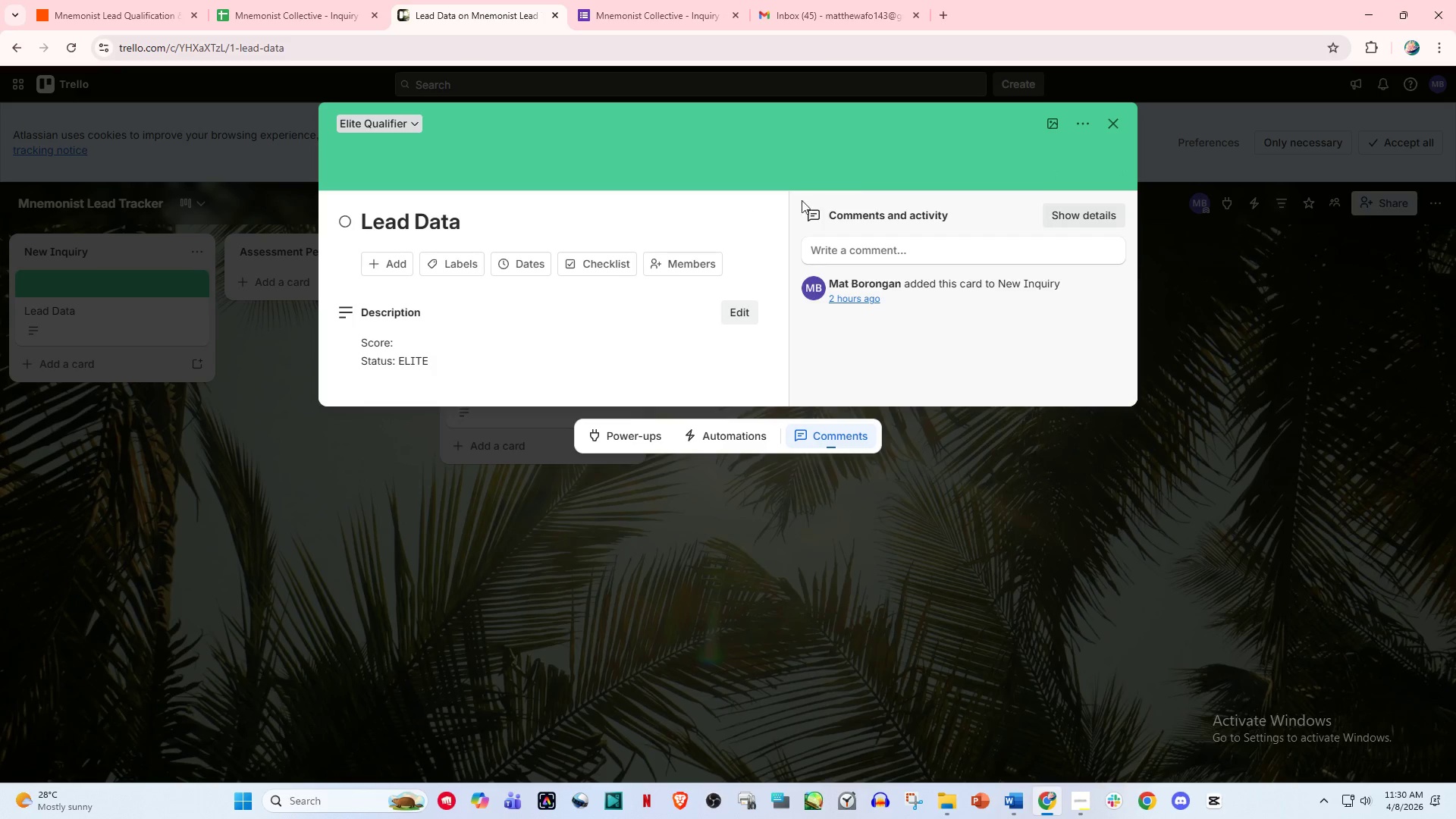 
wait(8.0)
 